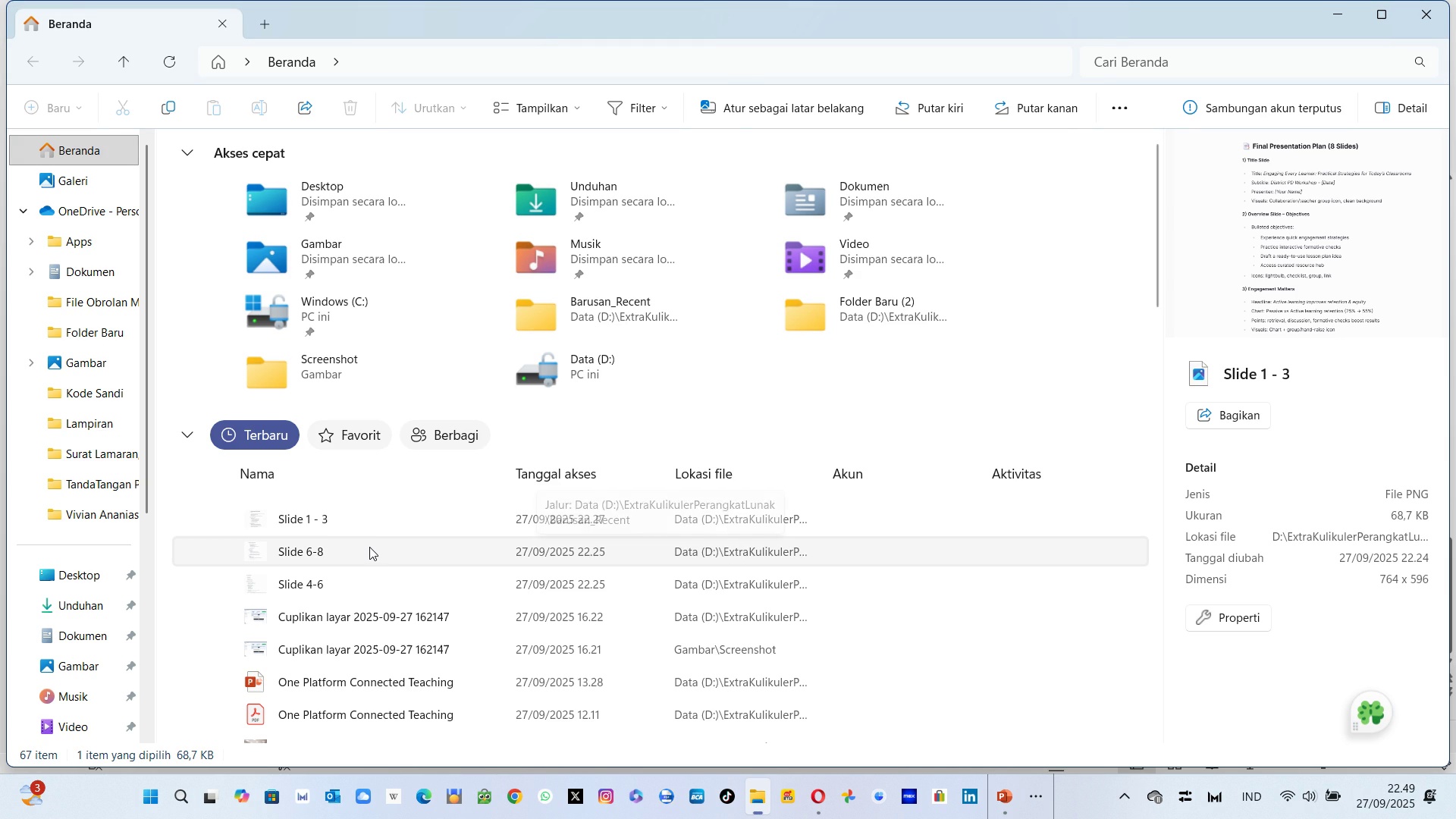 
left_click([378, 591])
 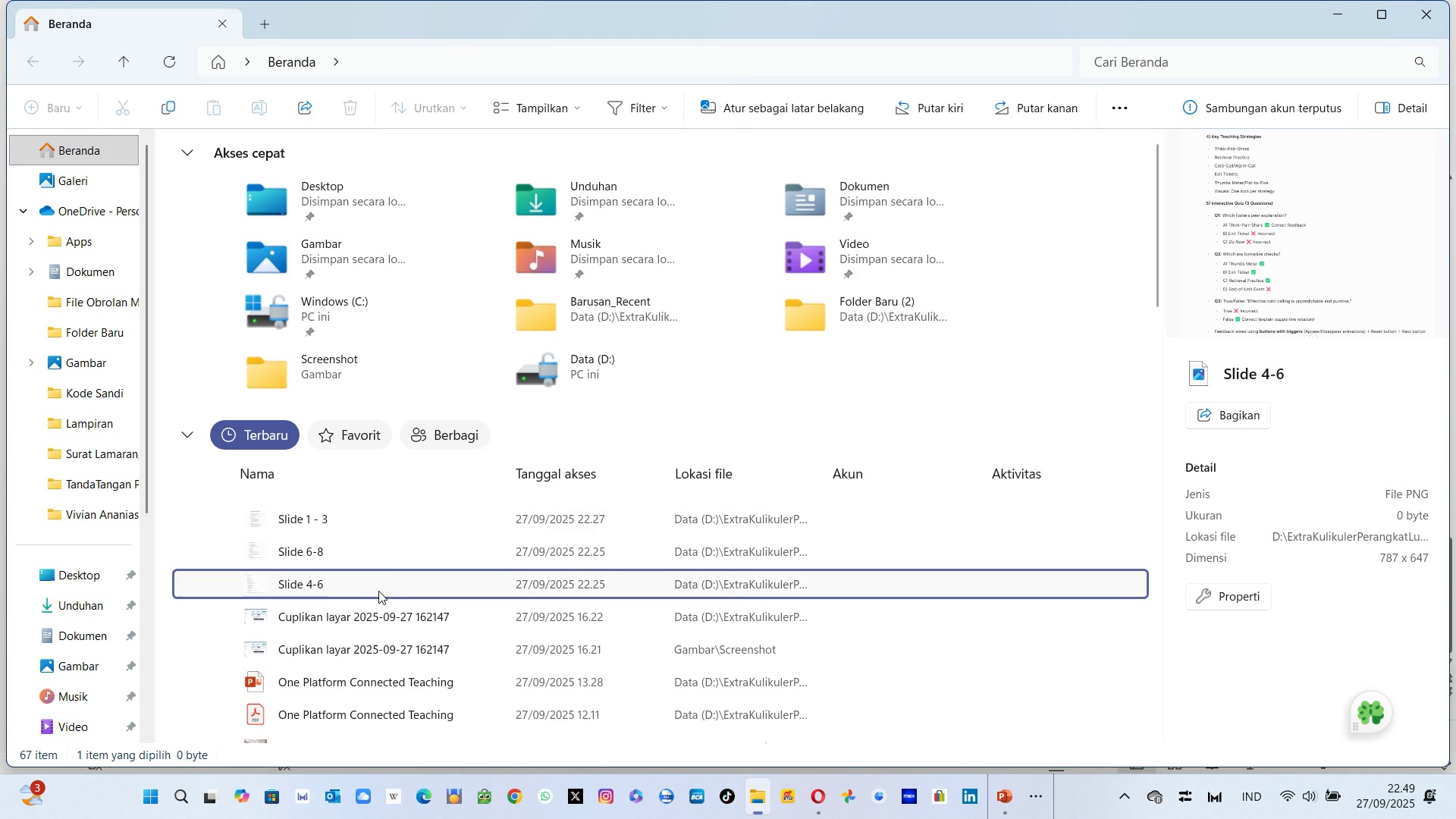 
right_click([378, 591])
 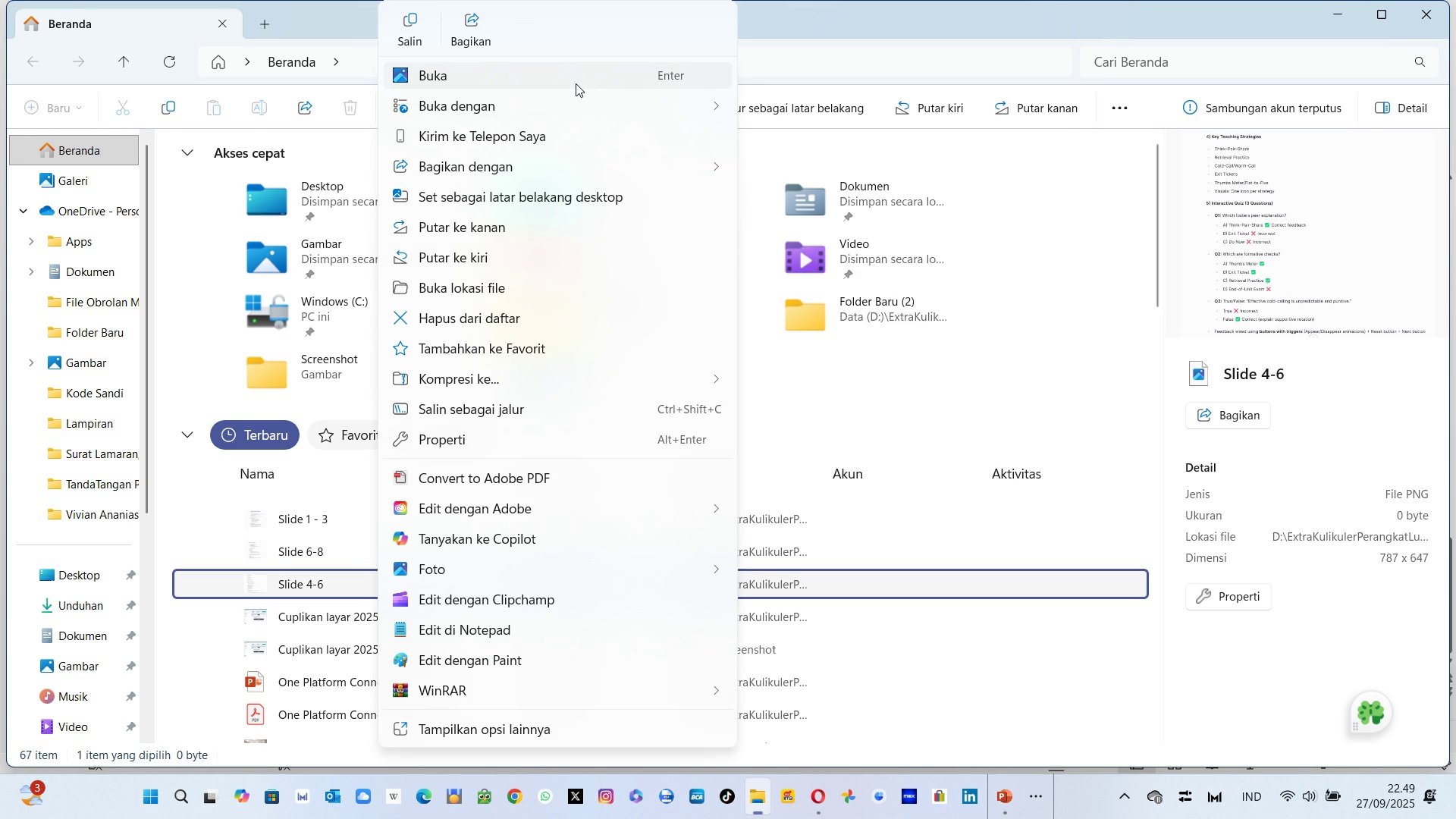 
left_click([576, 83])
 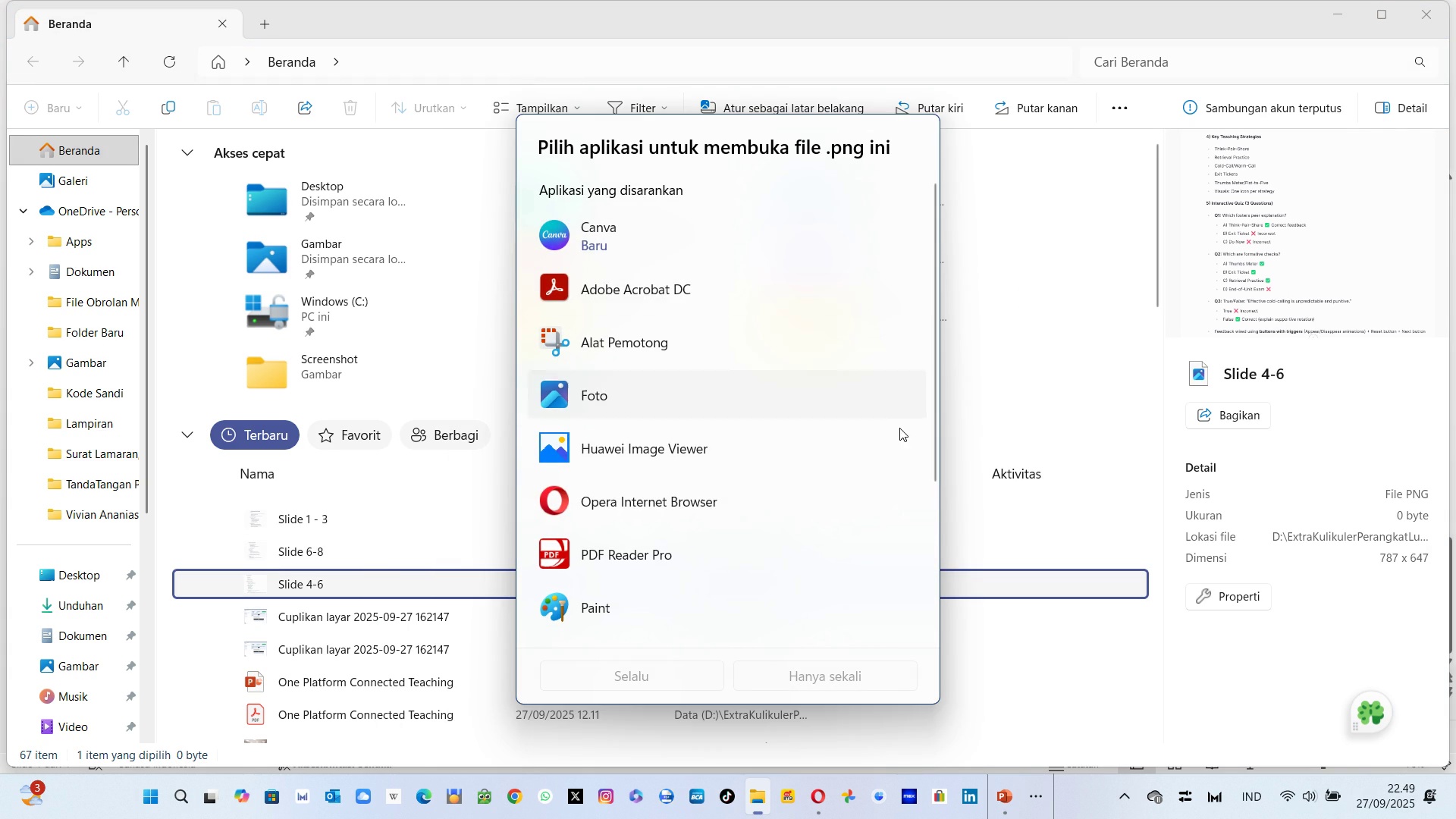 
key(Escape)
 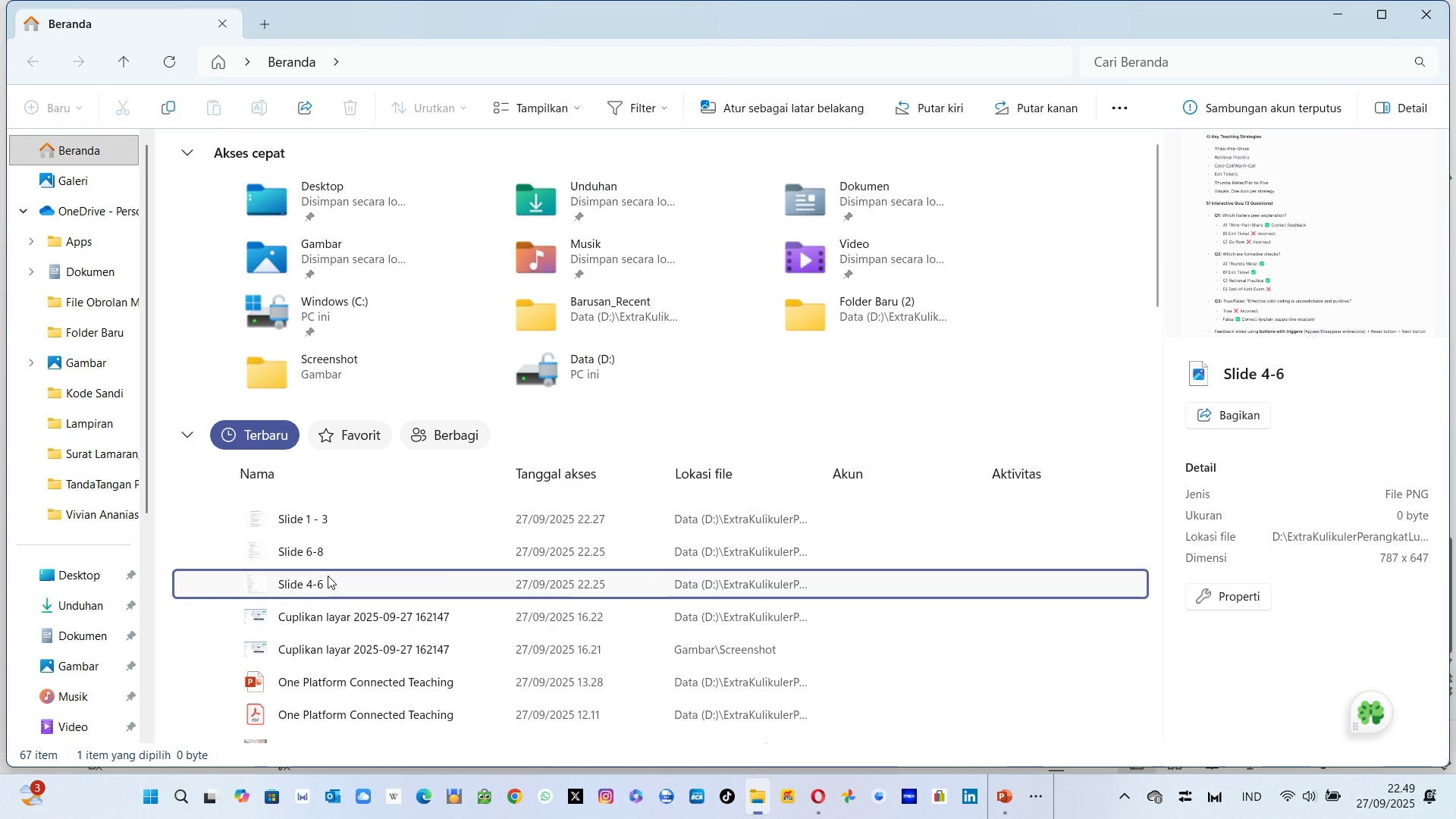 
right_click([328, 588])
 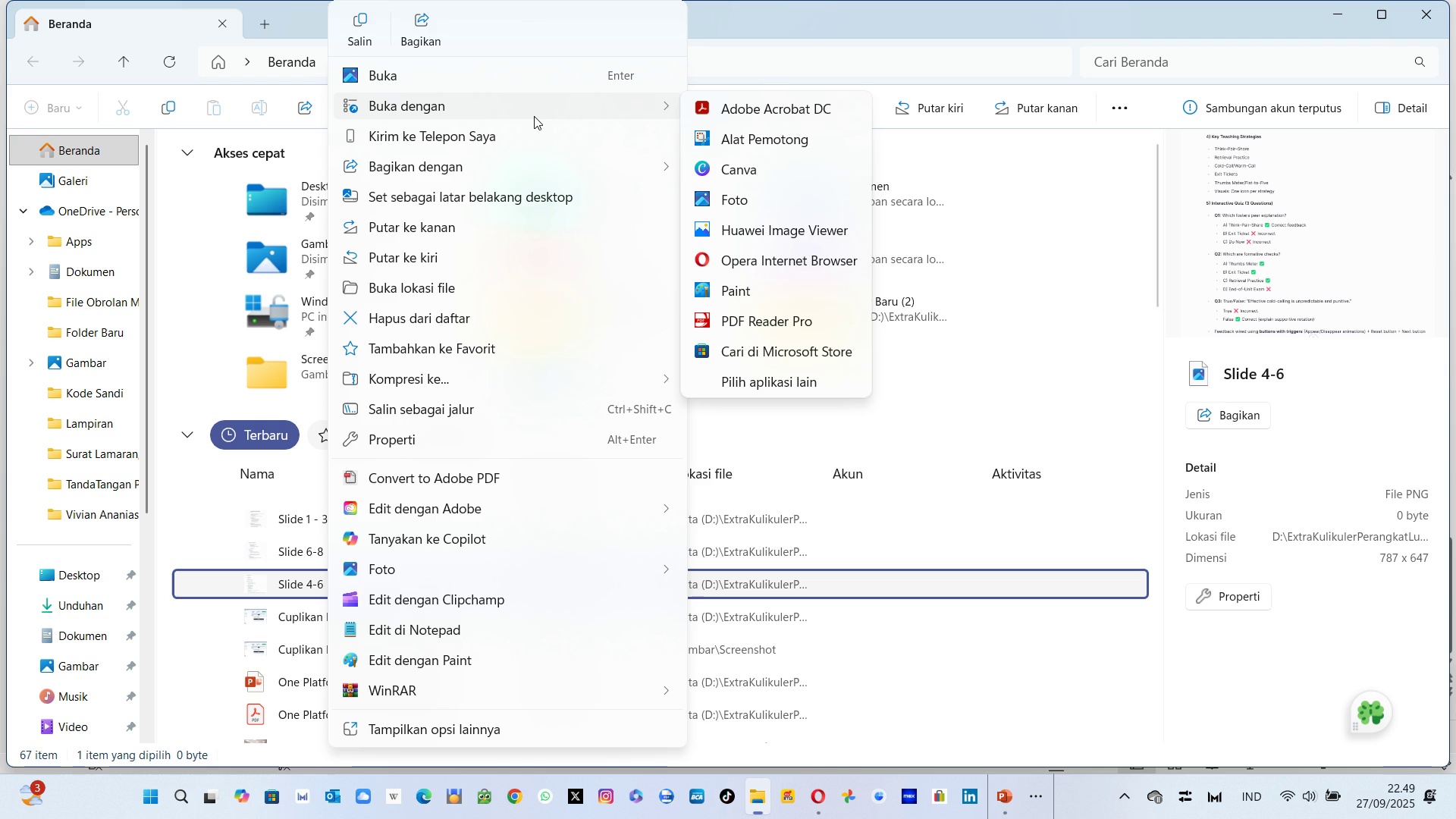 
left_click([748, 195])
 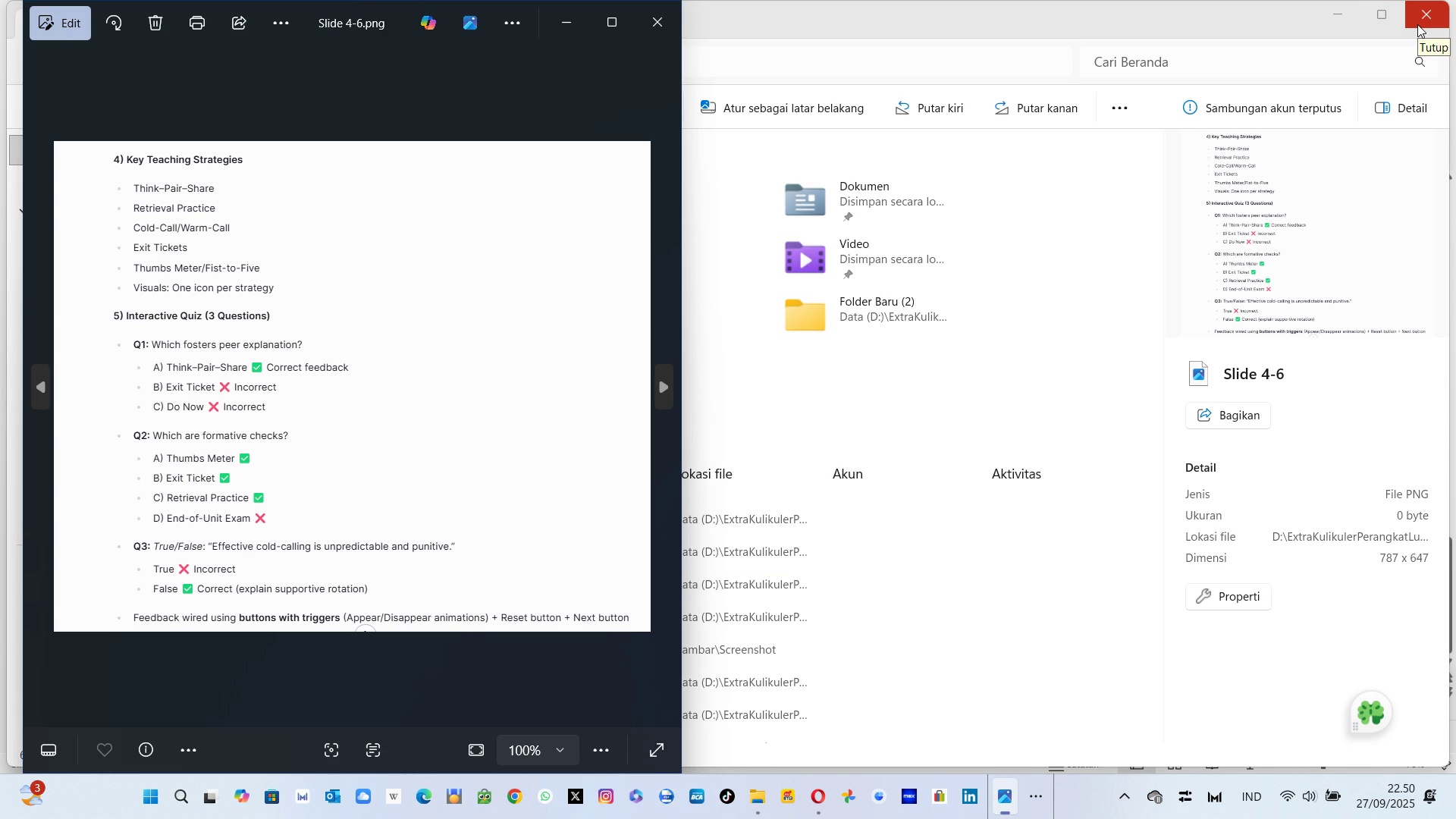 
wait(6.49)
 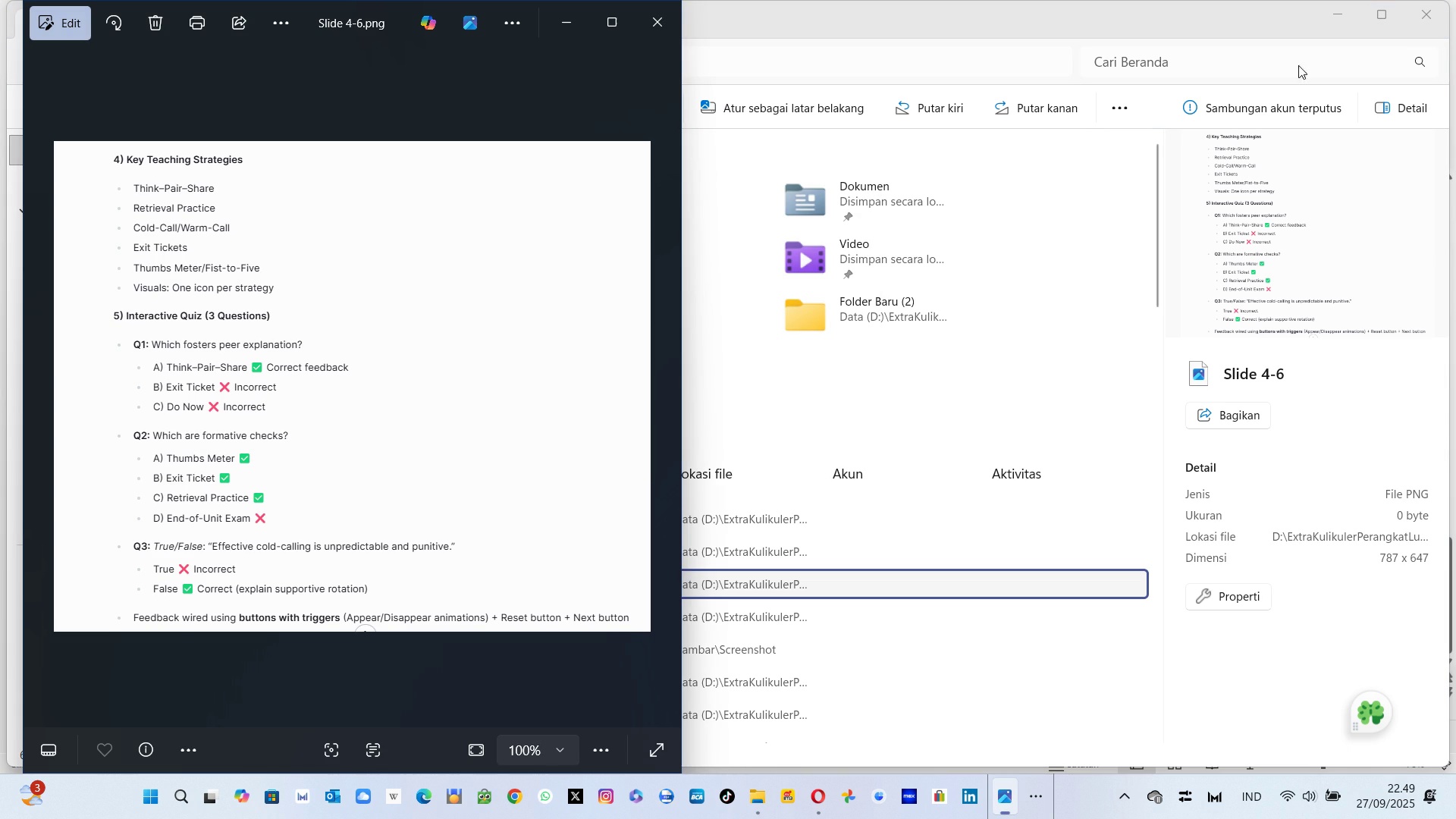 
left_click([1349, 18])
 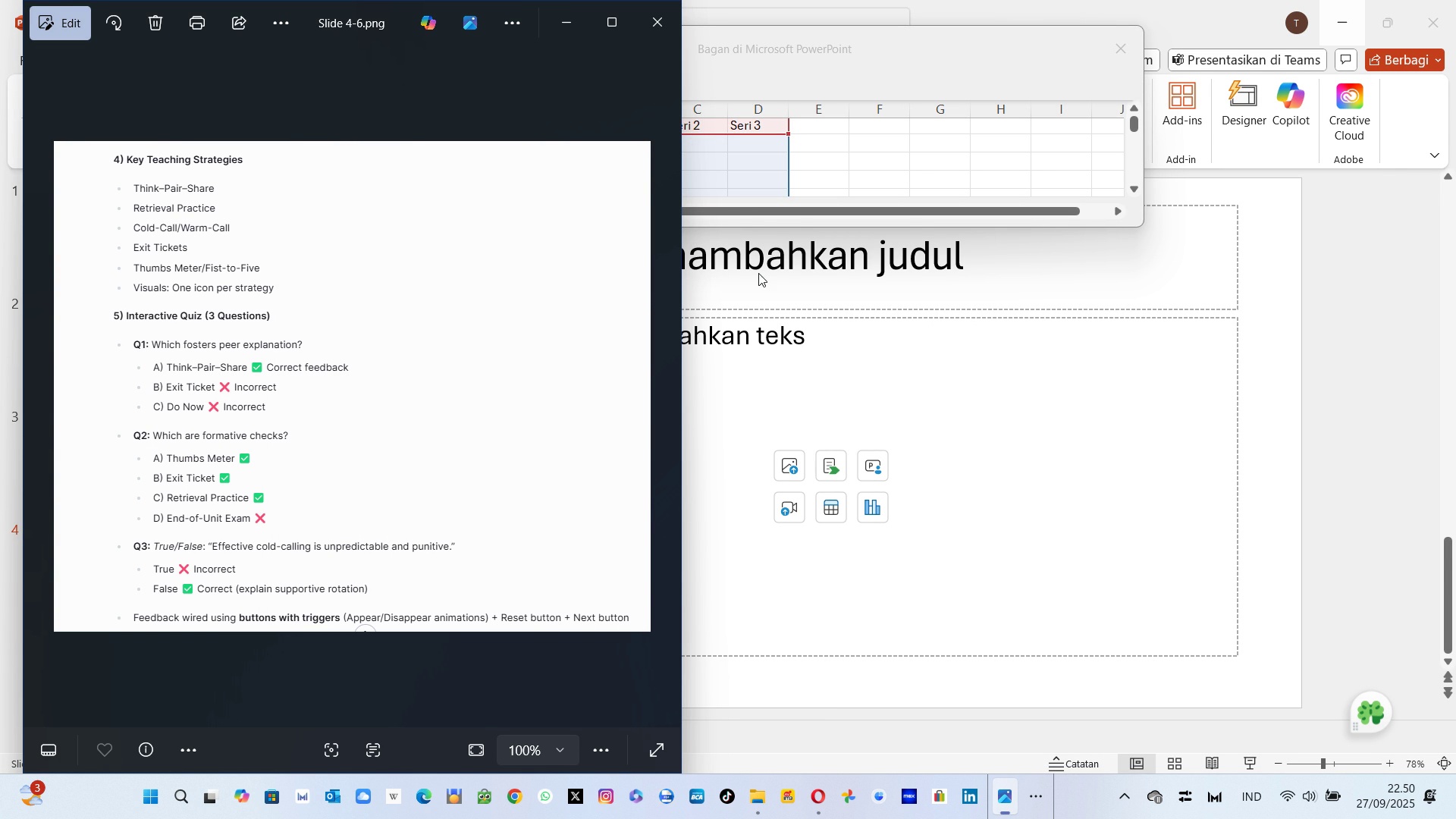 
wait(12.05)
 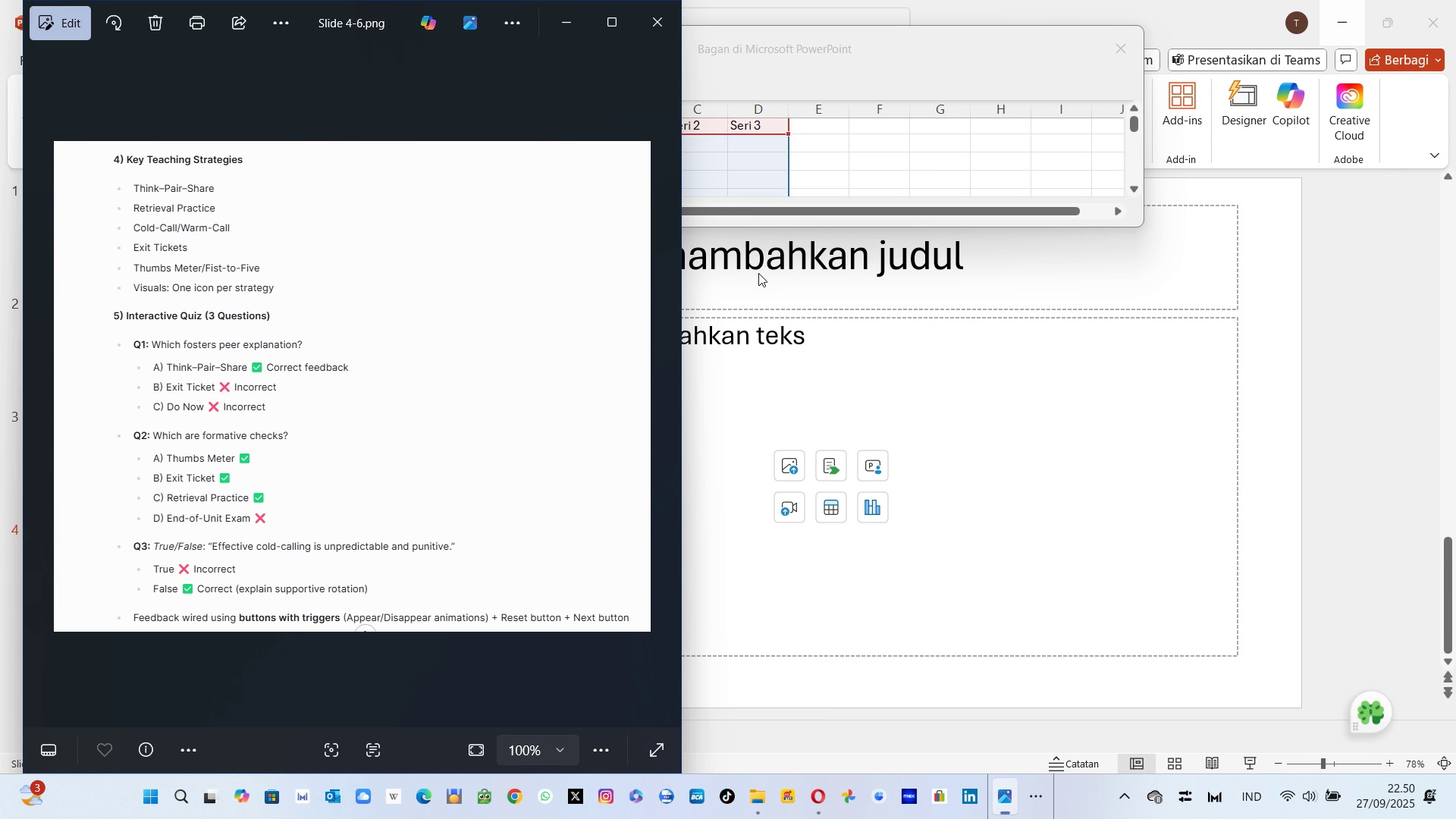 
left_click([751, 264])
 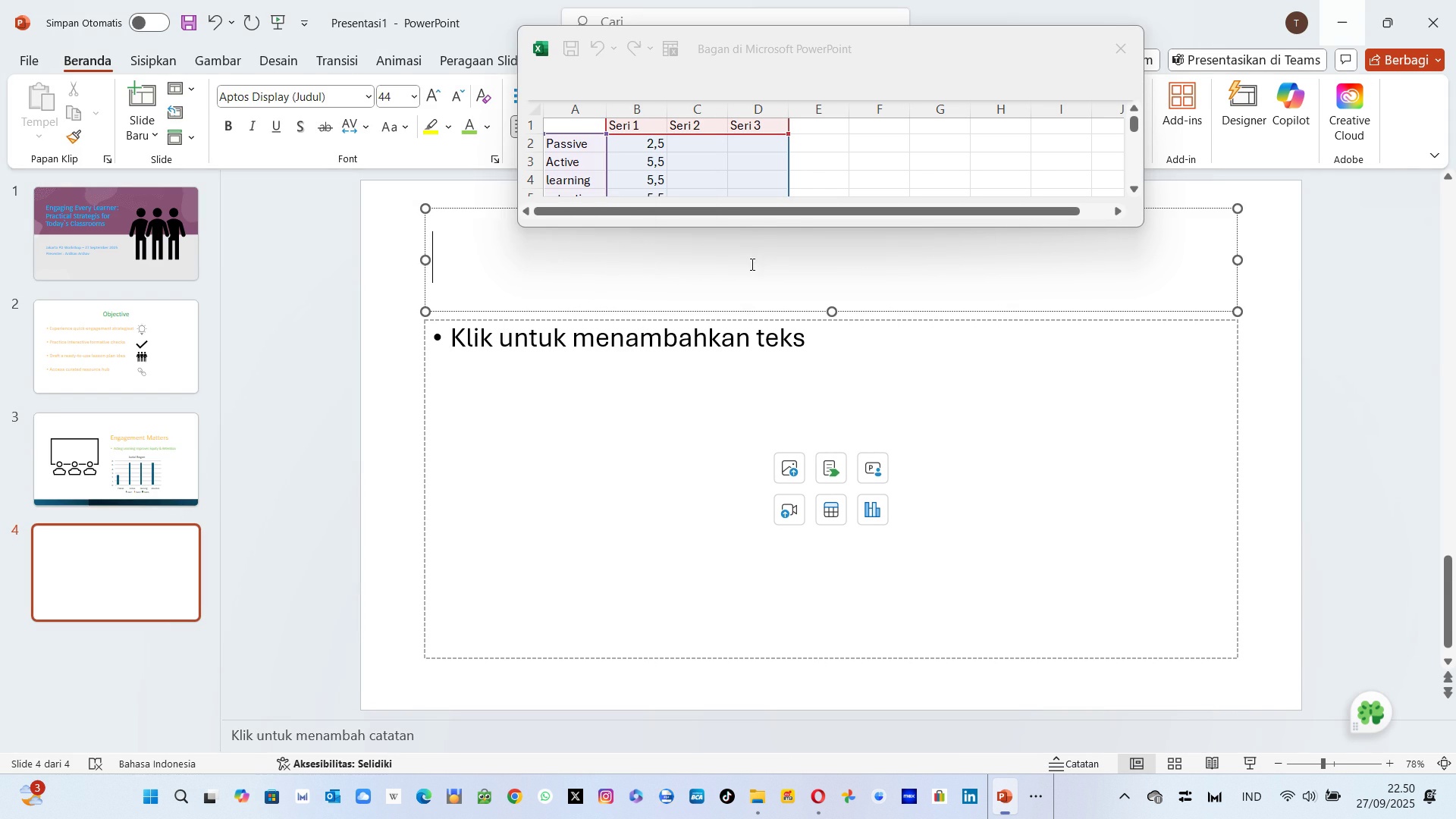 
left_click([751, 264])
 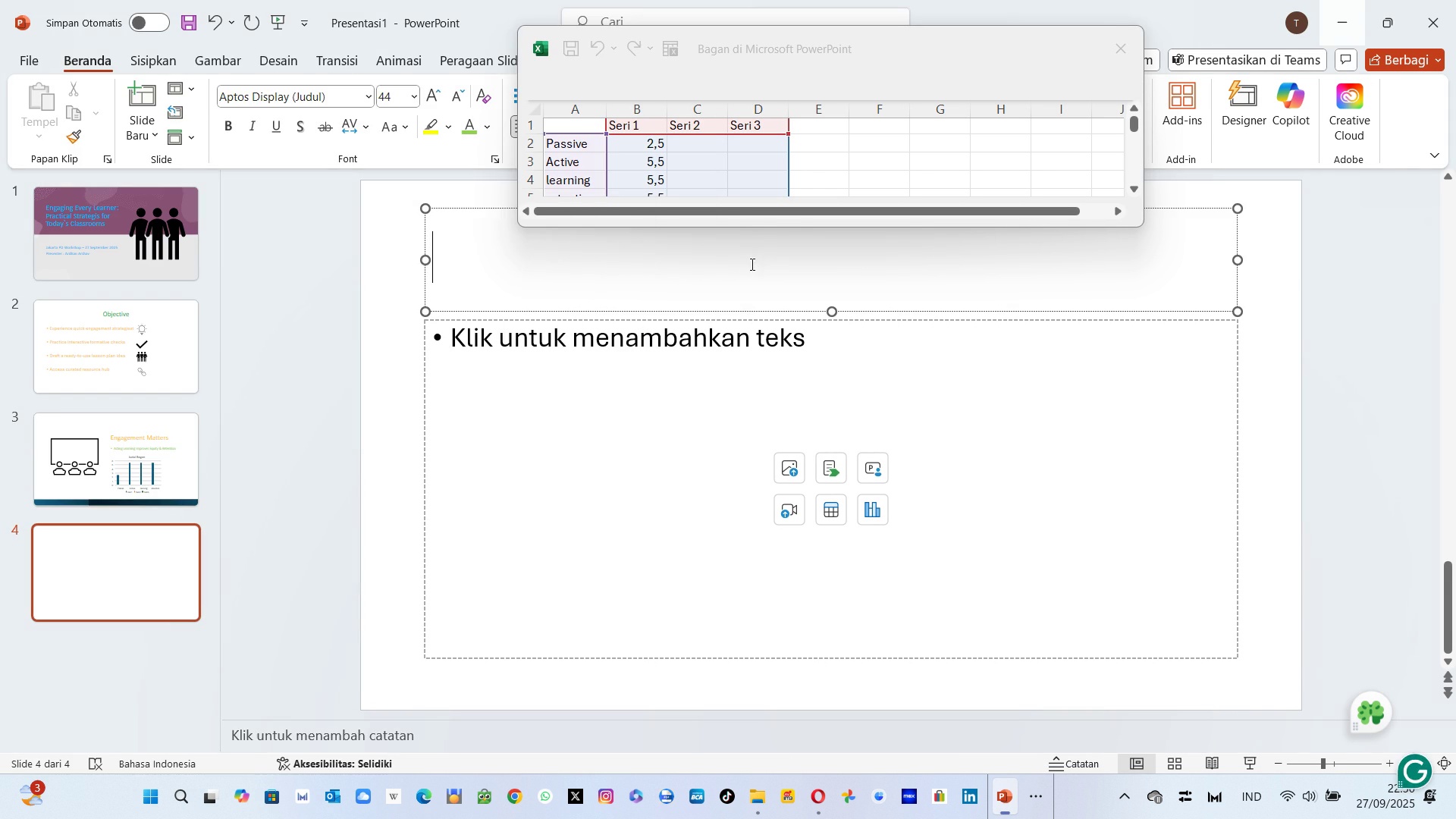 
key(Alt+AltLeft)
 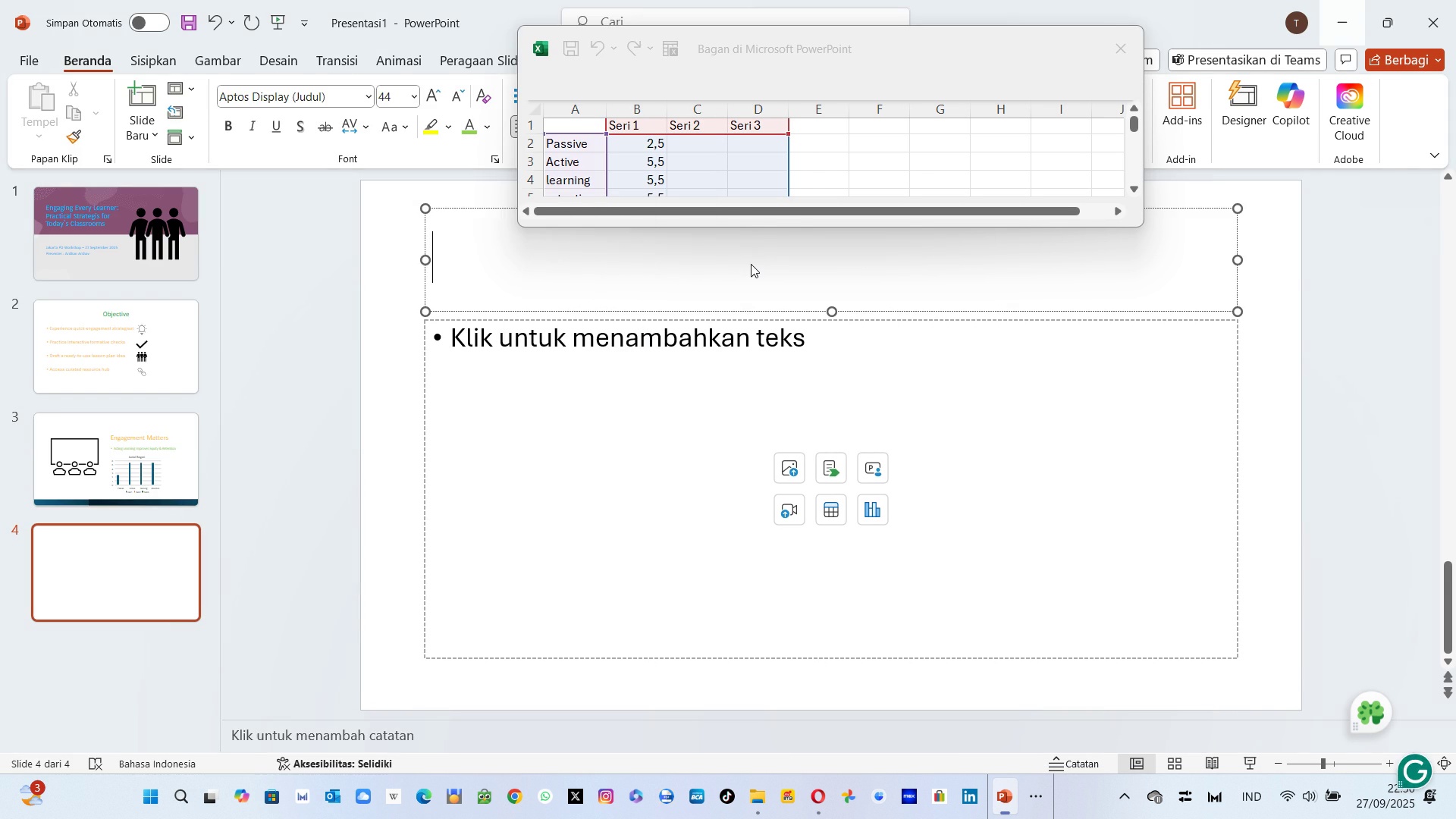 
key(Alt+Tab)
 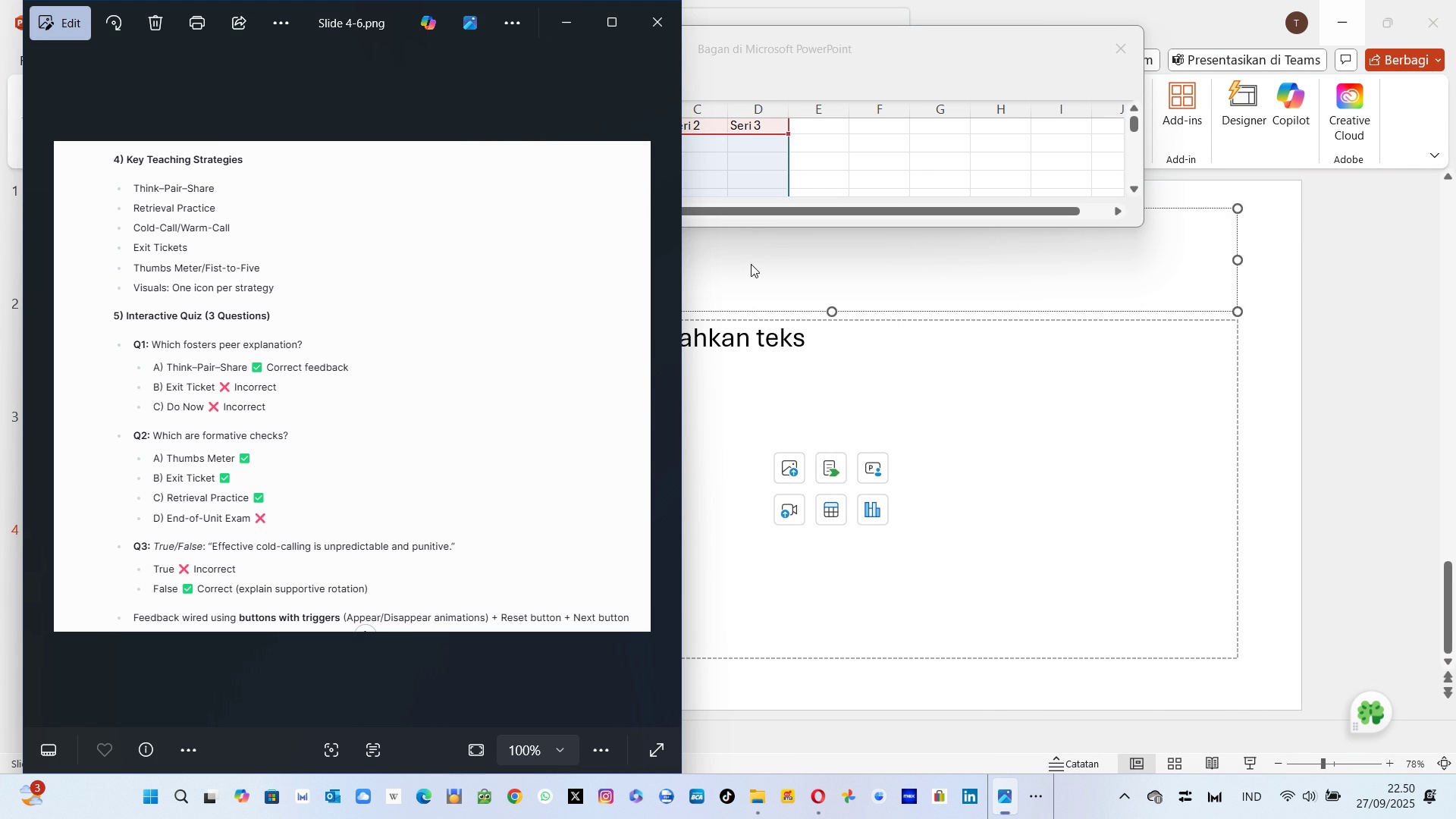 
key(Alt+AltLeft)
 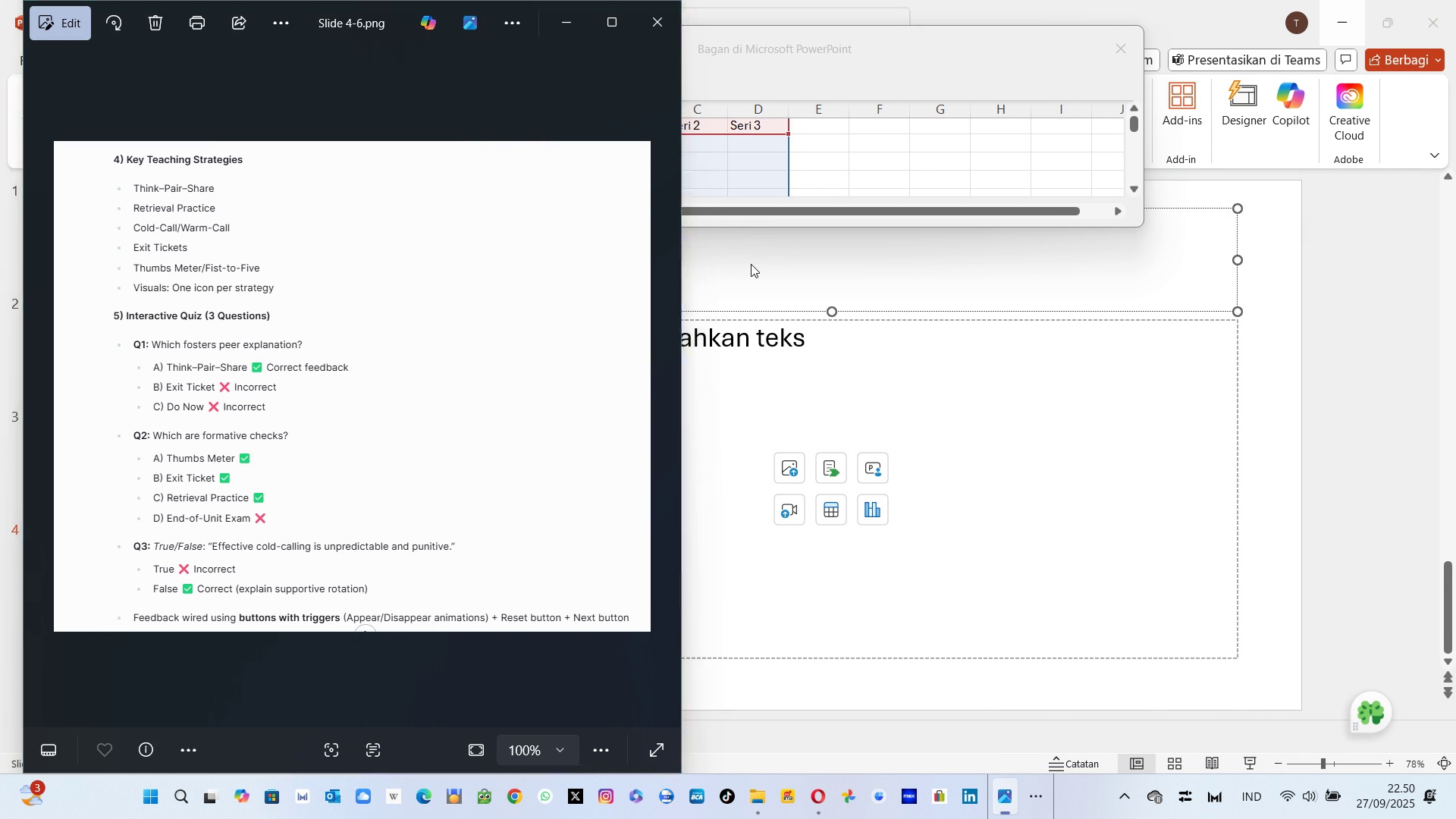 
key(Alt+Tab)
 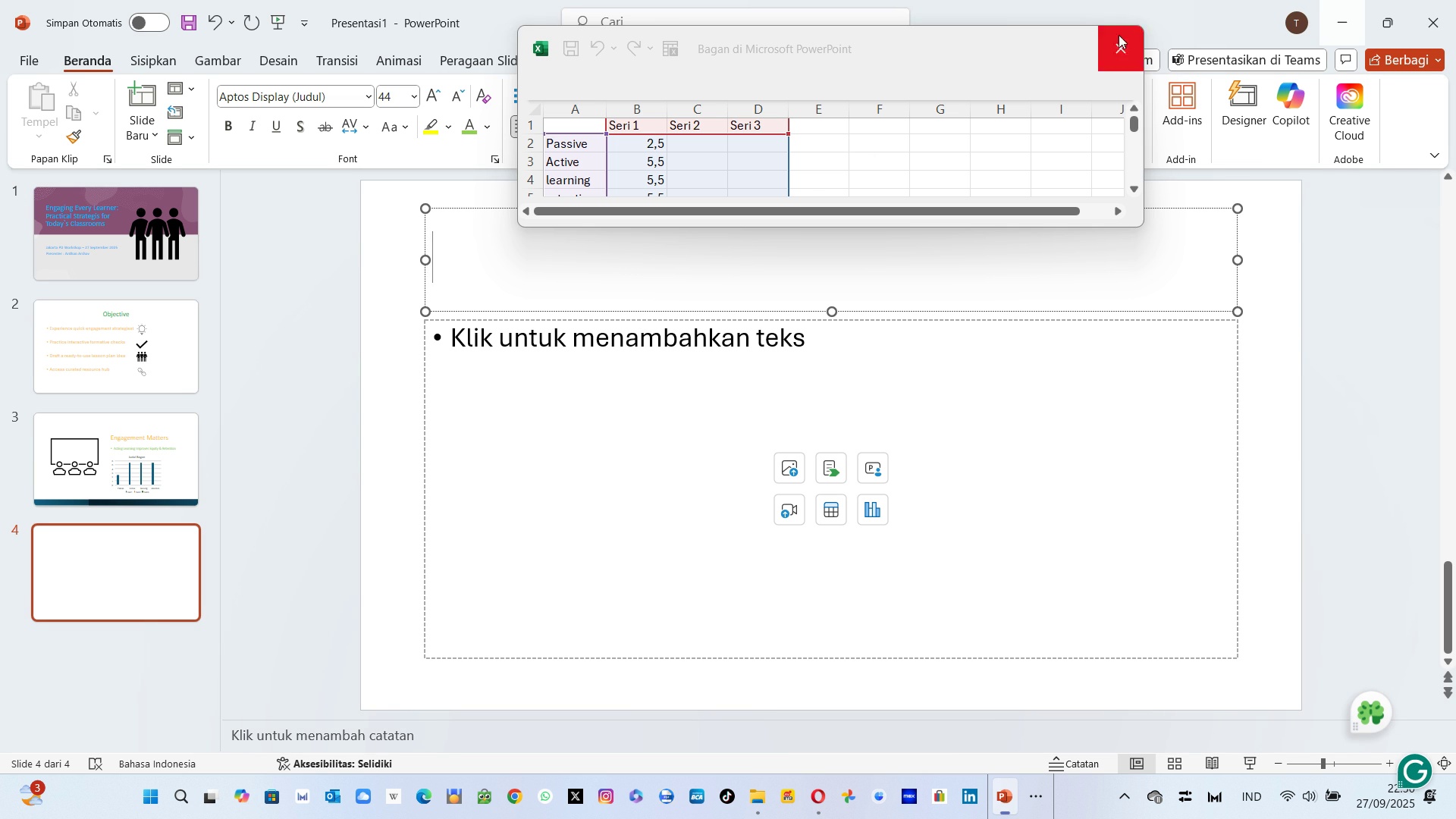 
left_click([1117, 44])
 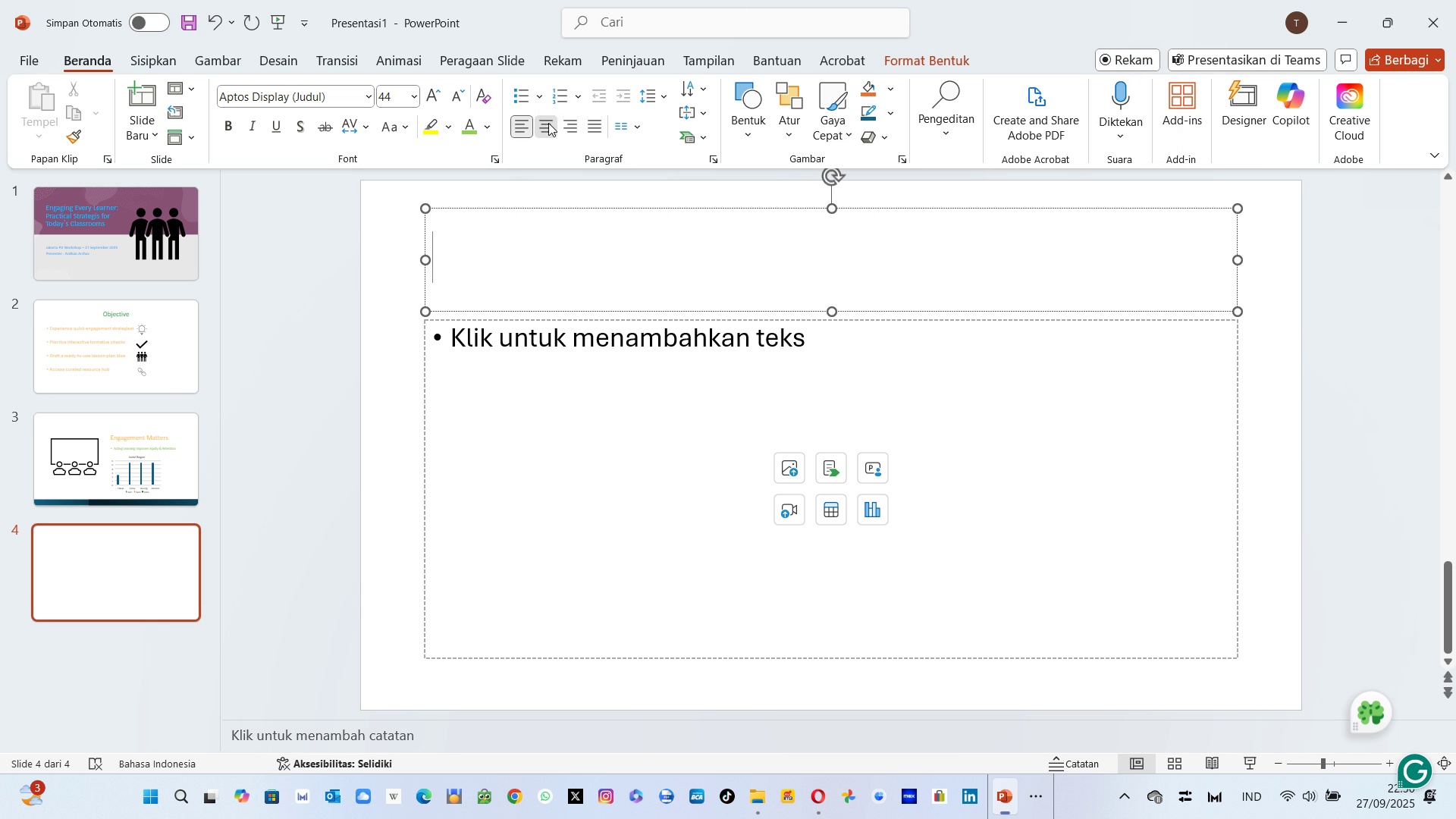 
left_click([548, 123])
 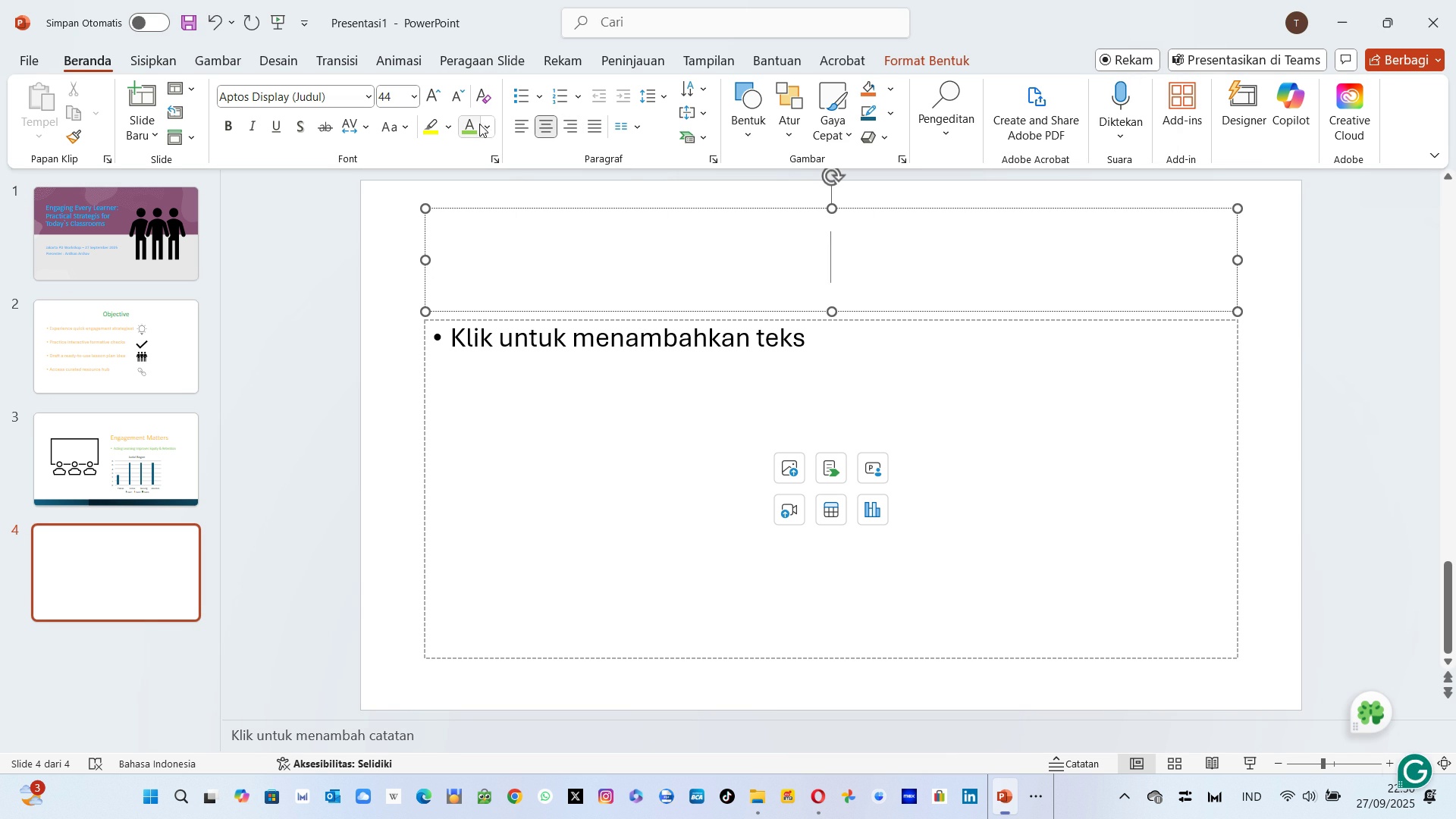 
mouse_move([453, 127])
 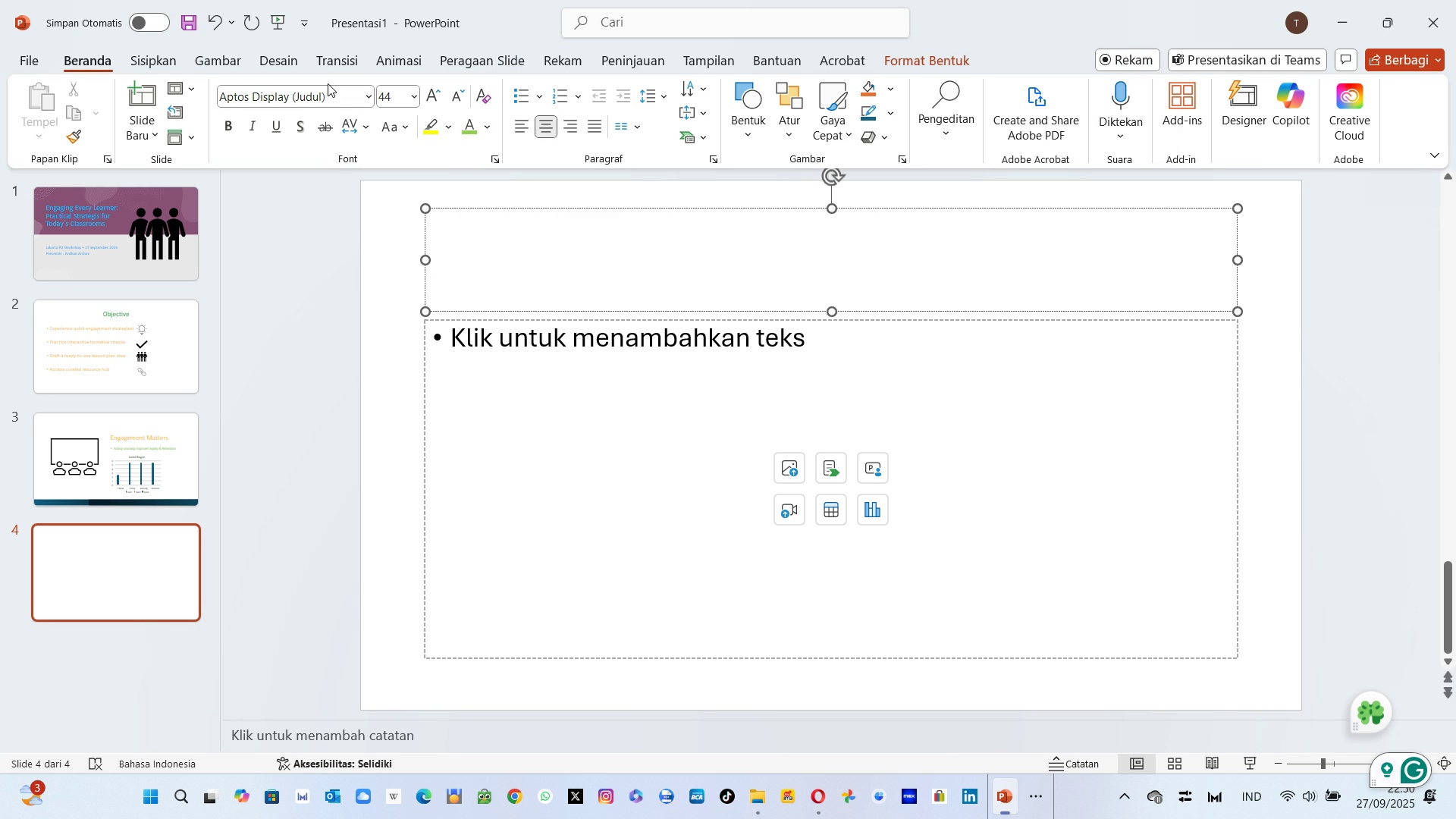 
left_click([328, 83])
 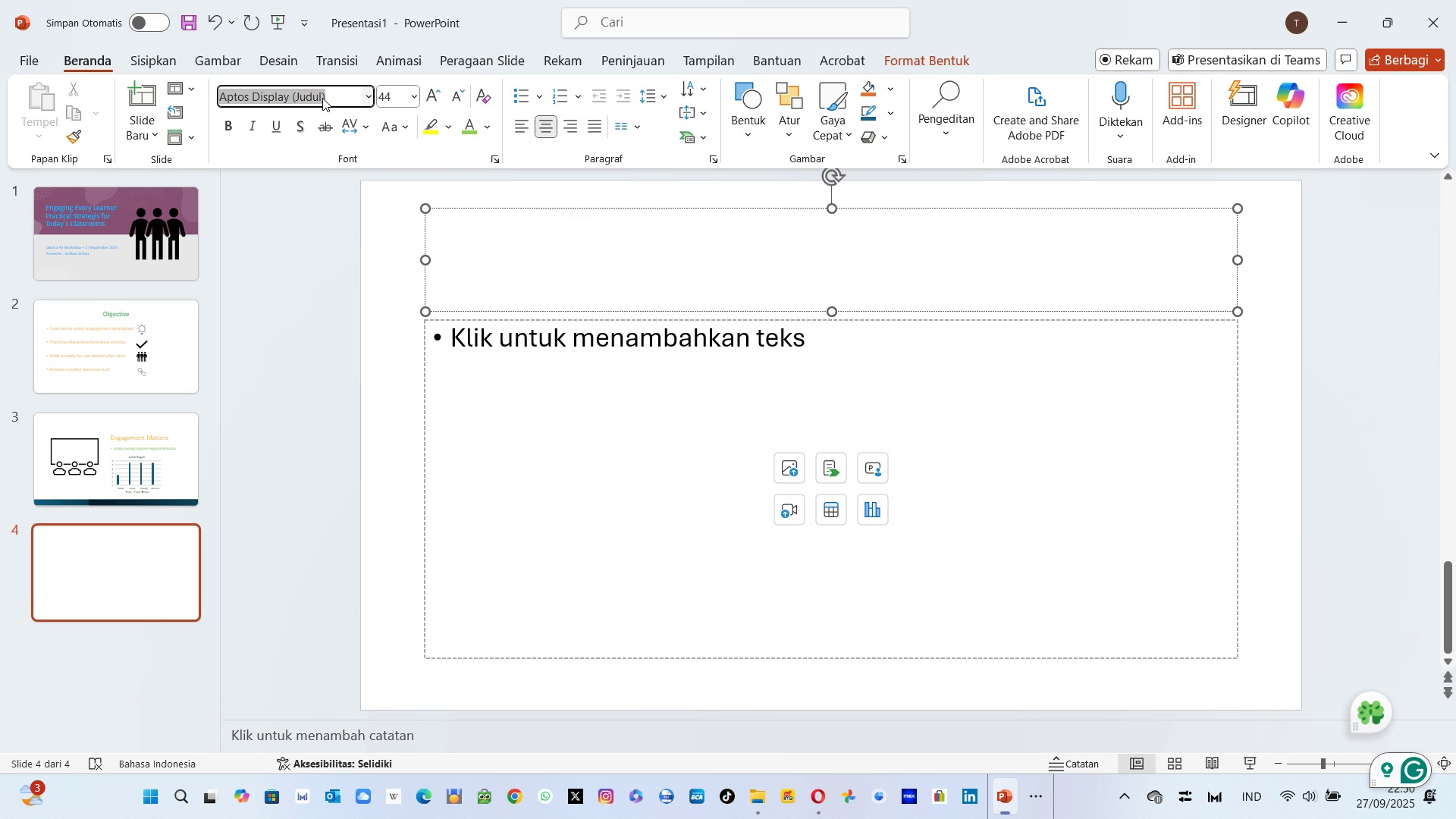 
left_click([322, 98])
 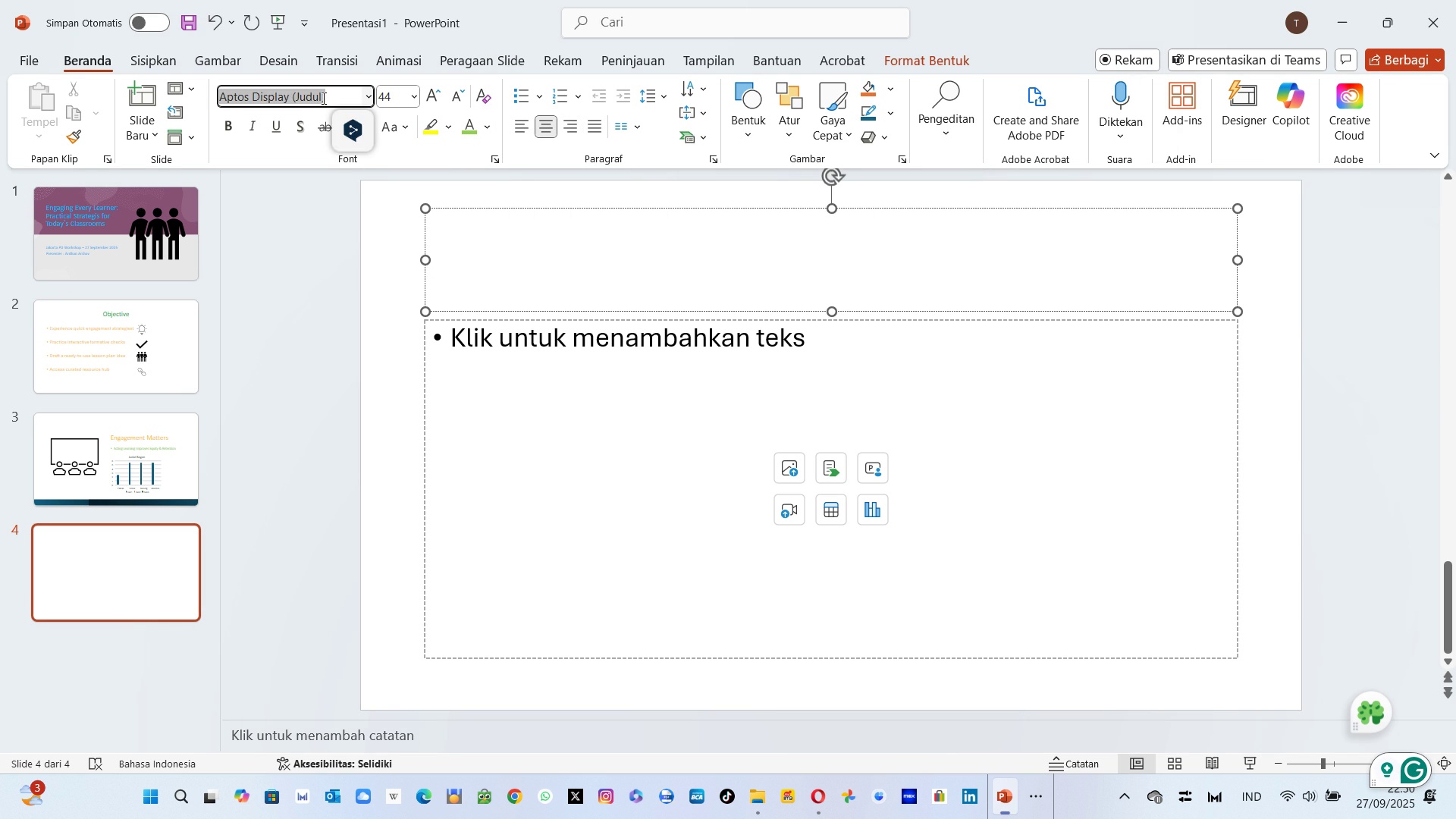 
type(Cali)
key(Tab)
type(40)
 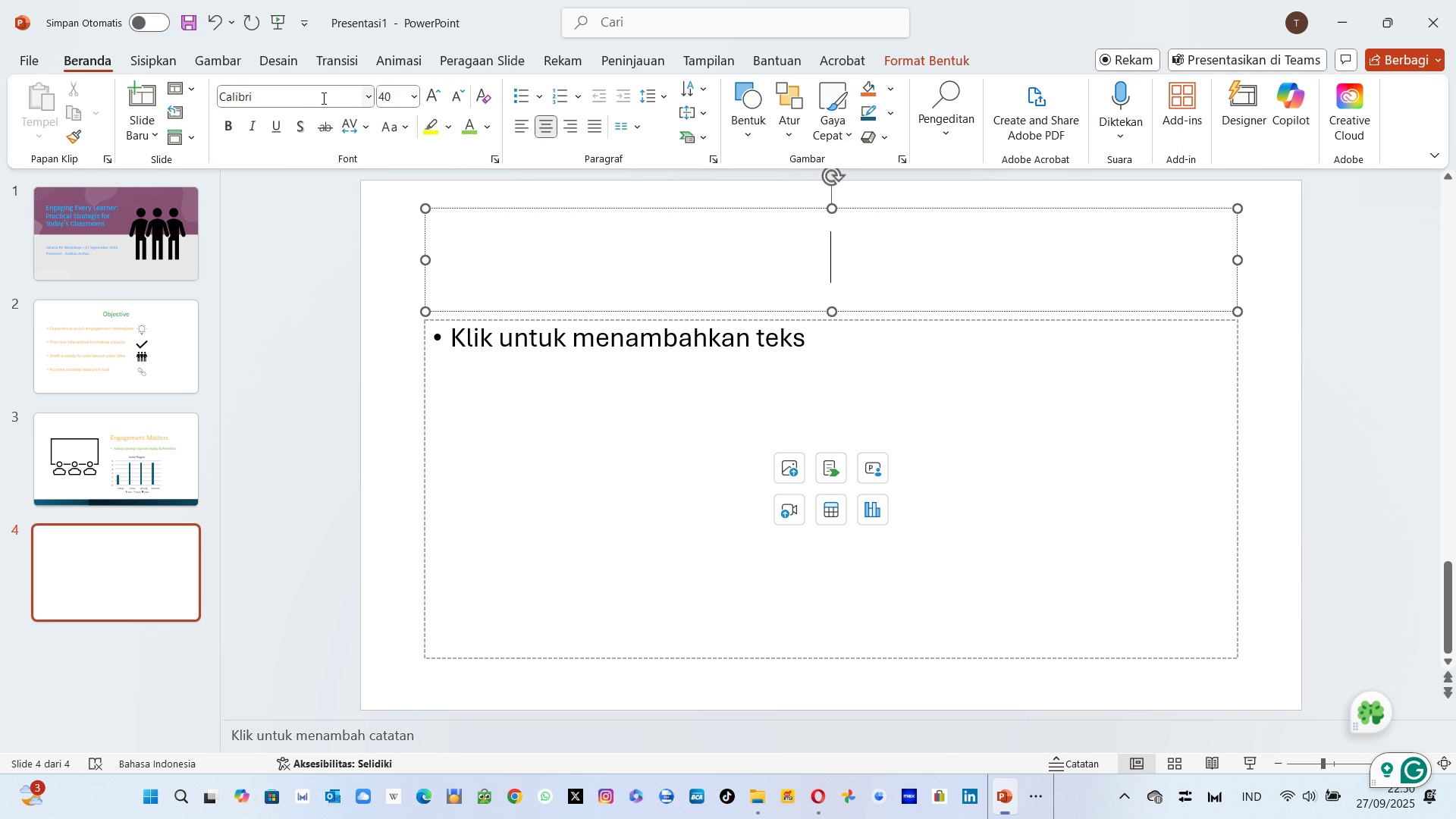 
key(Enter)
 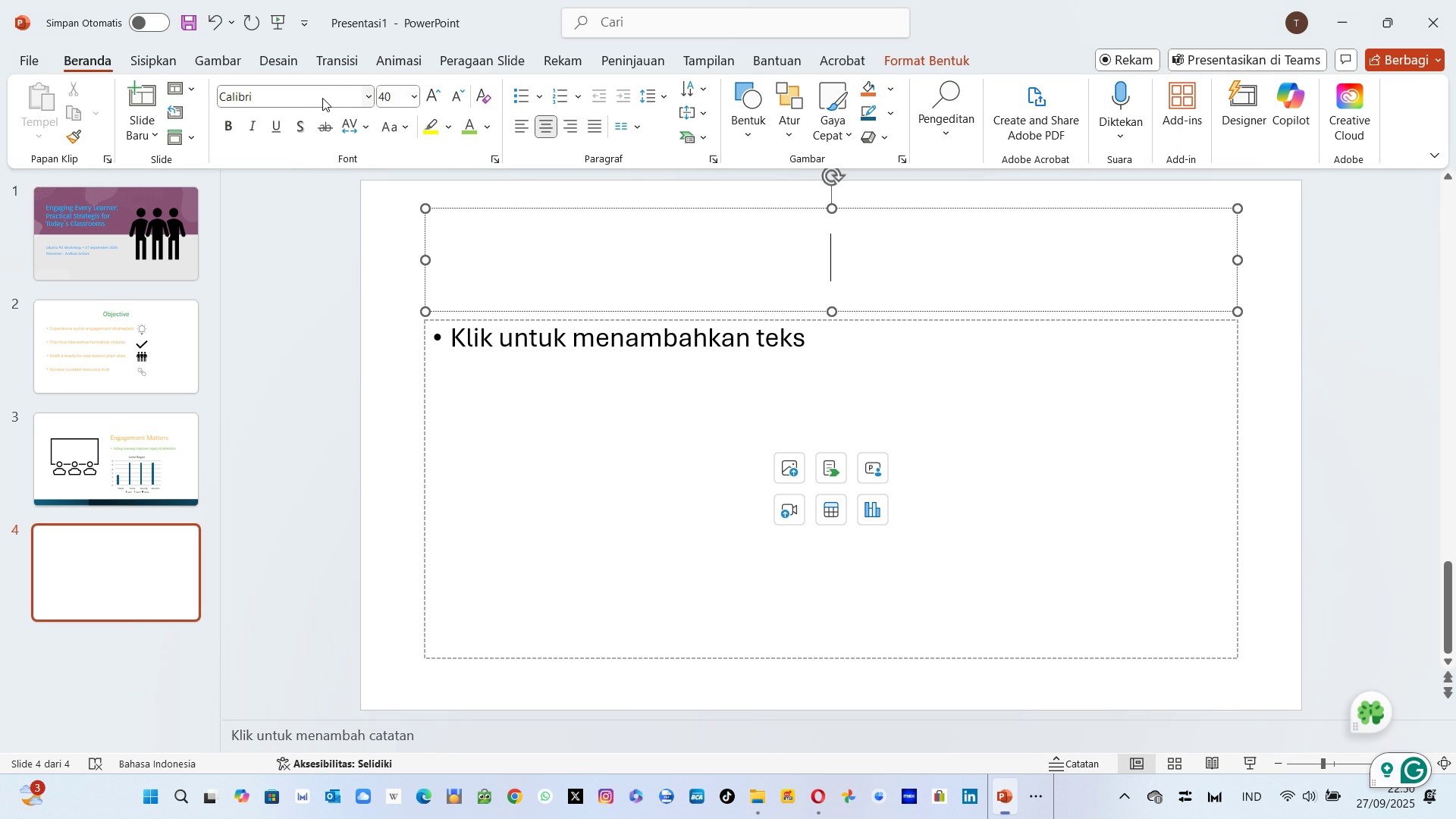 
key(Alt+AltLeft)
 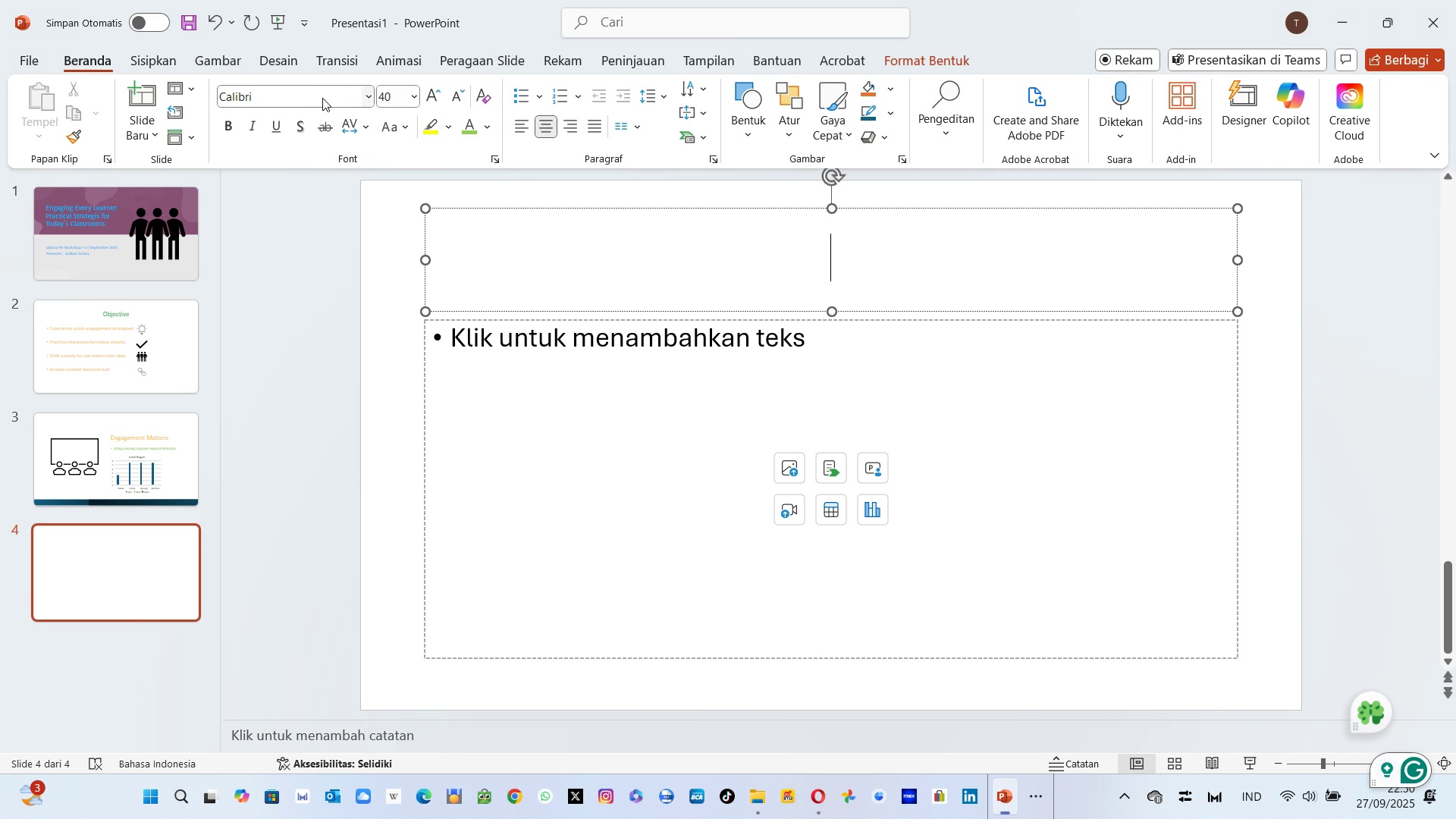 
key(Alt+Tab)
 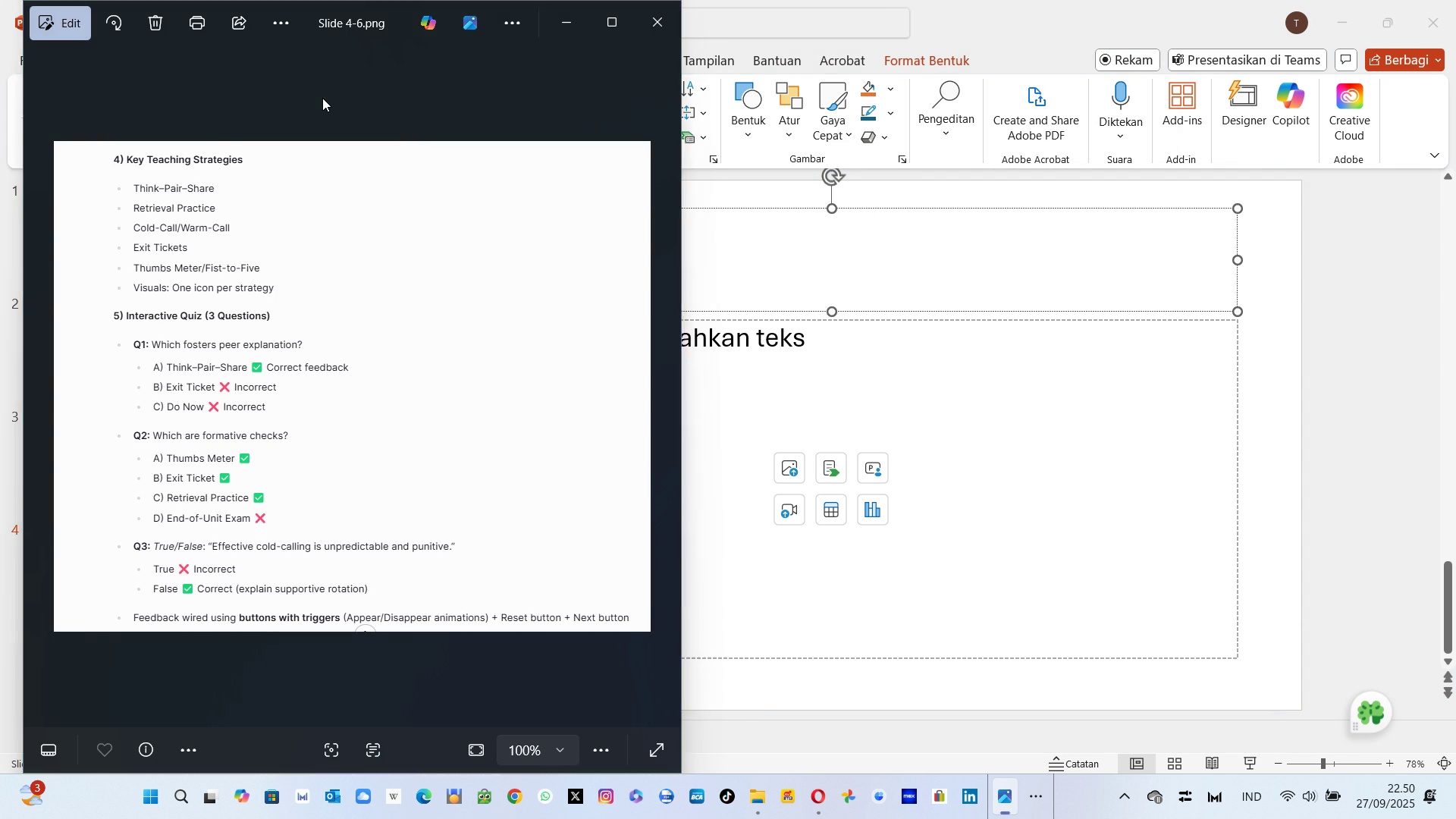 
key(Alt+AltLeft)
 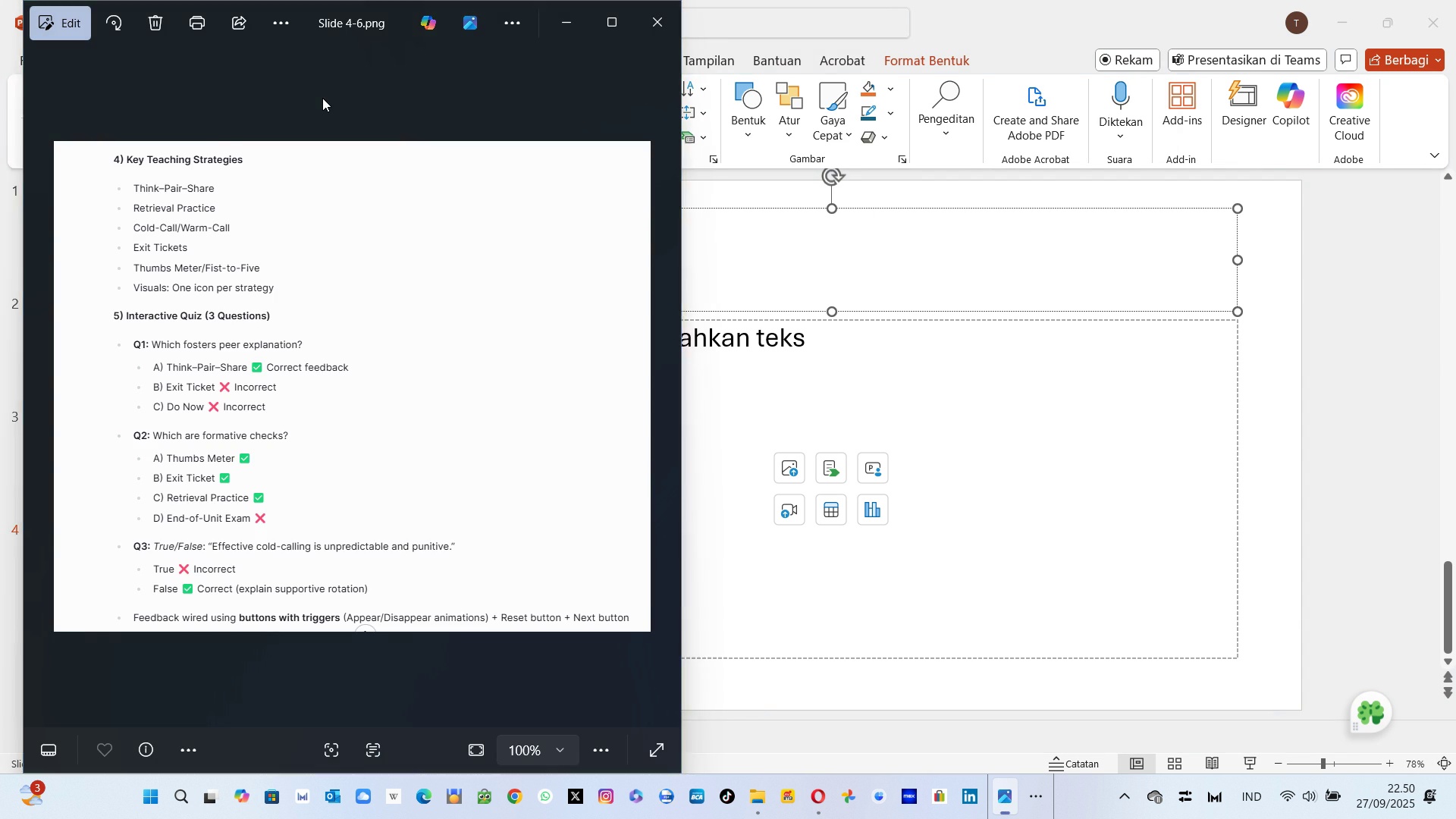 
key(Tab)
type(Key)
key(Backspace)
key(Backspace)
key(Backspace)
 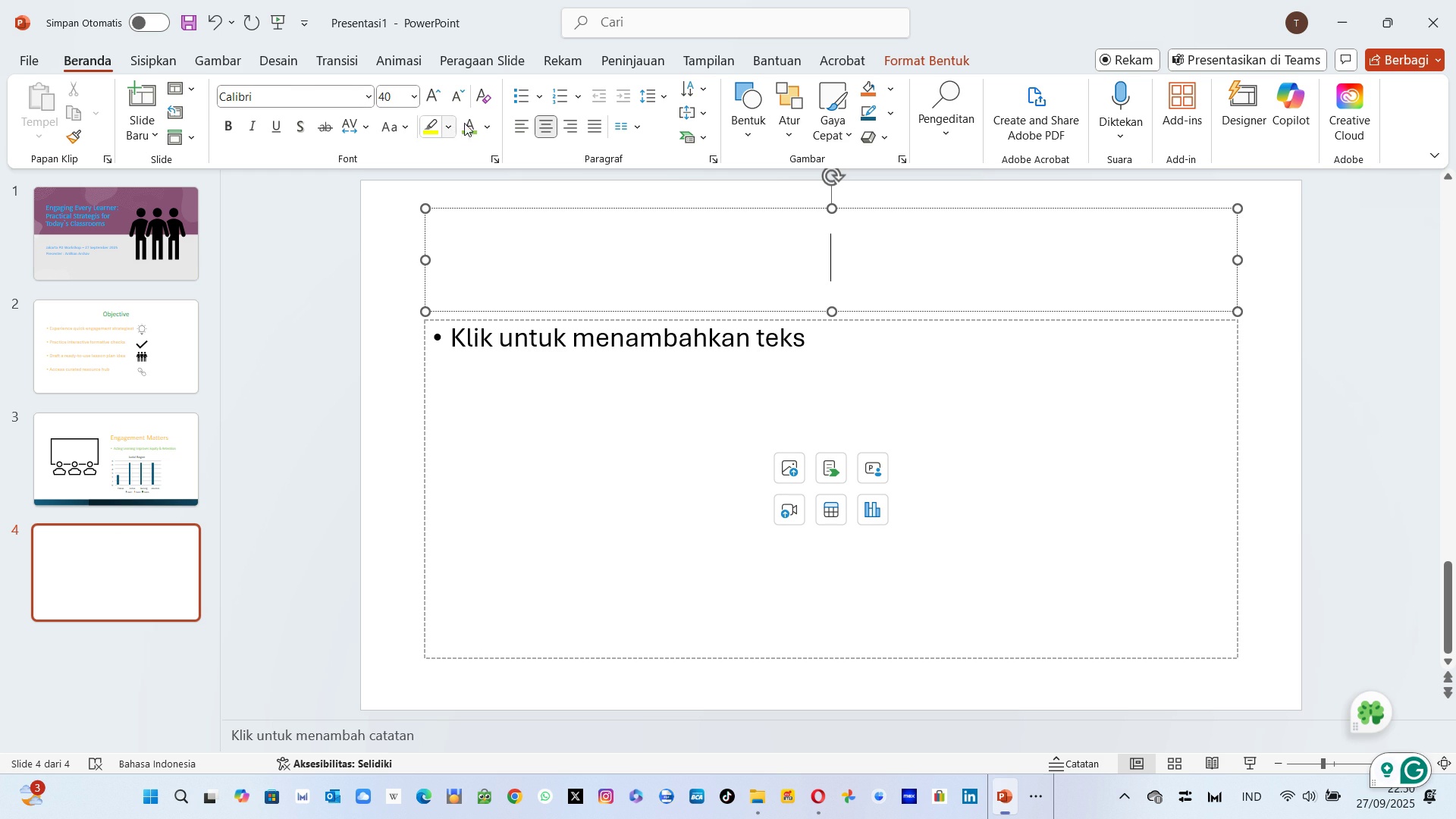 
left_click([483, 131])
 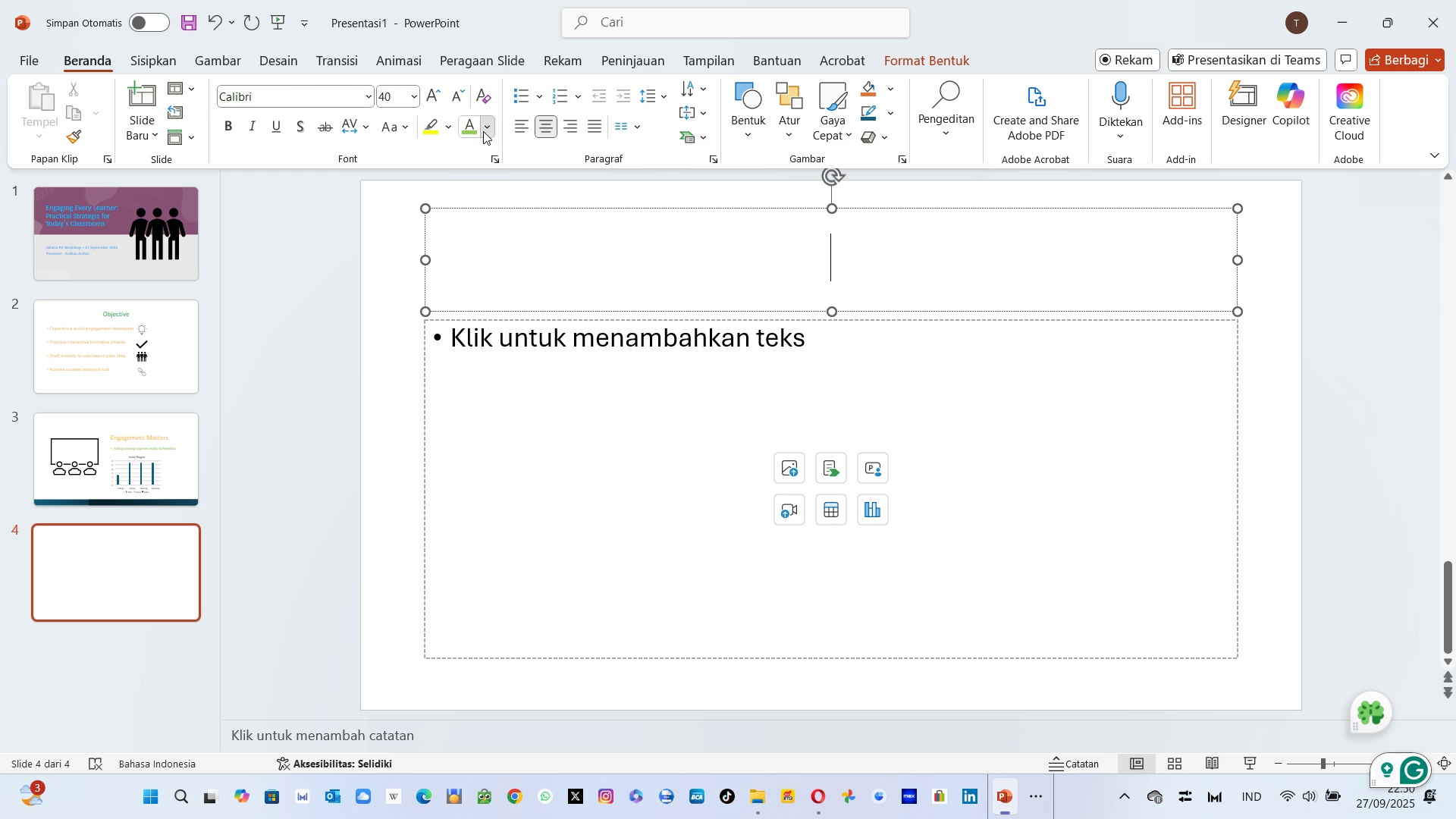 
left_click([483, 131])
 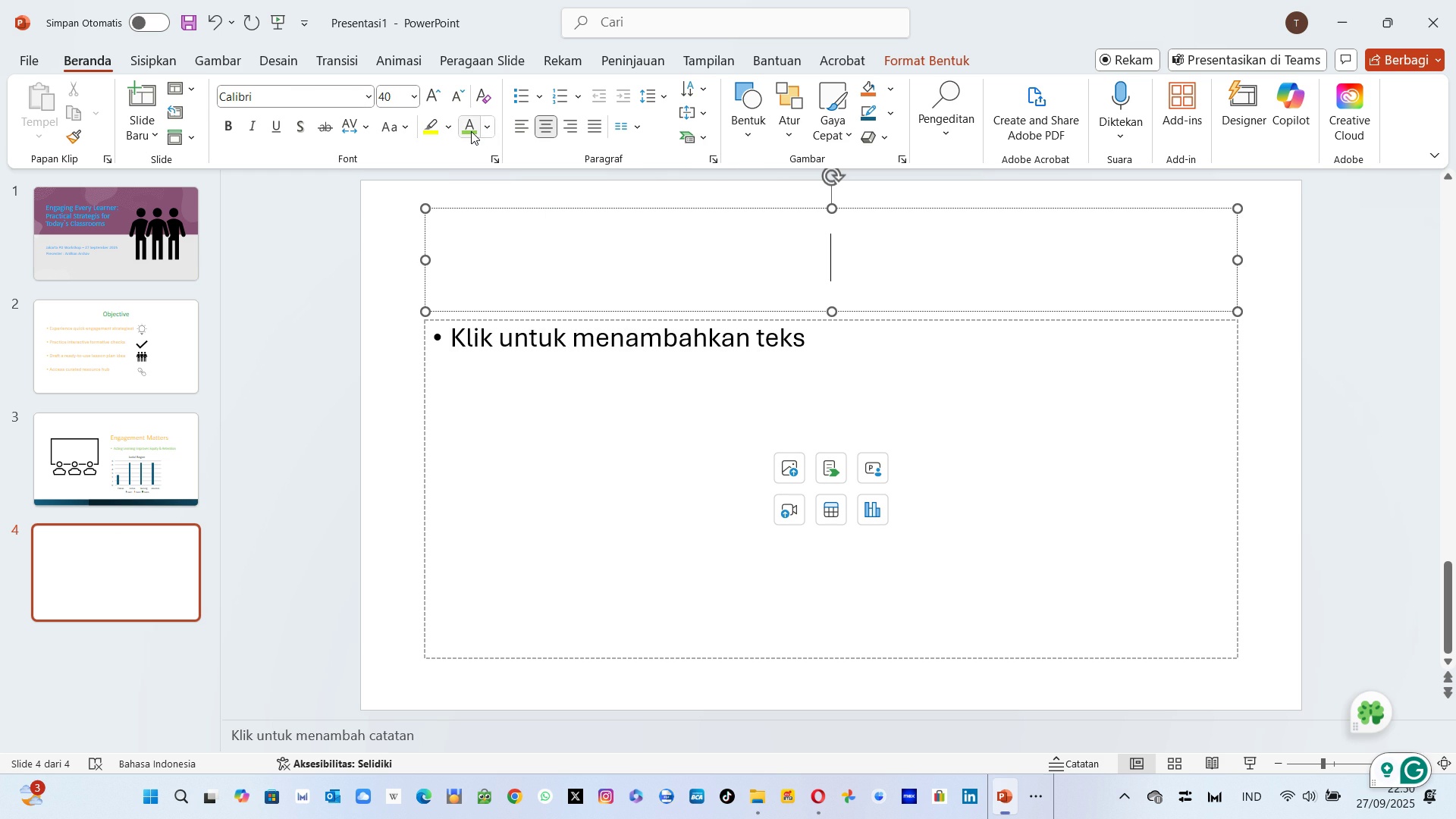 
type(Key )
 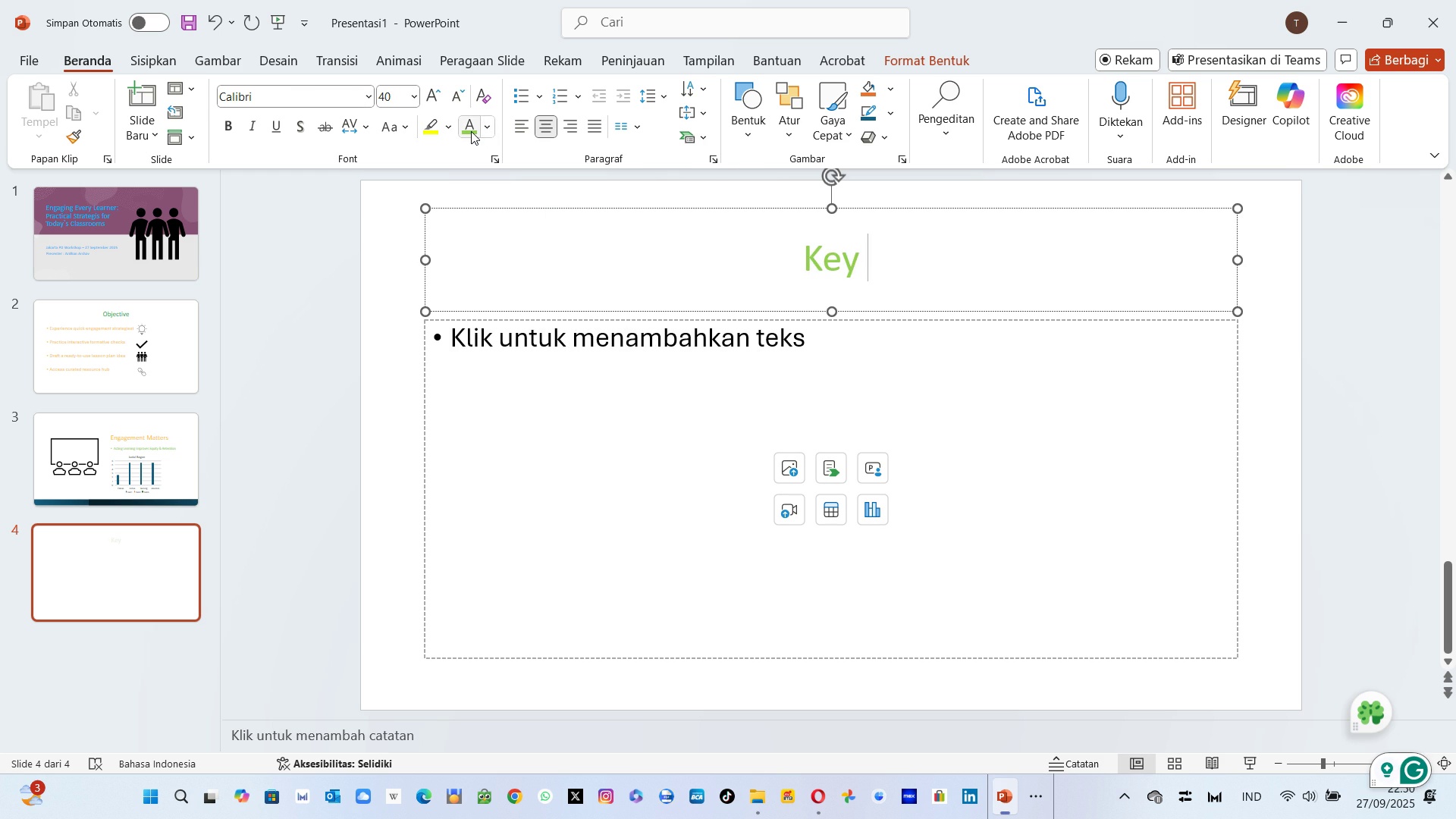 
key(Alt+AltLeft)
 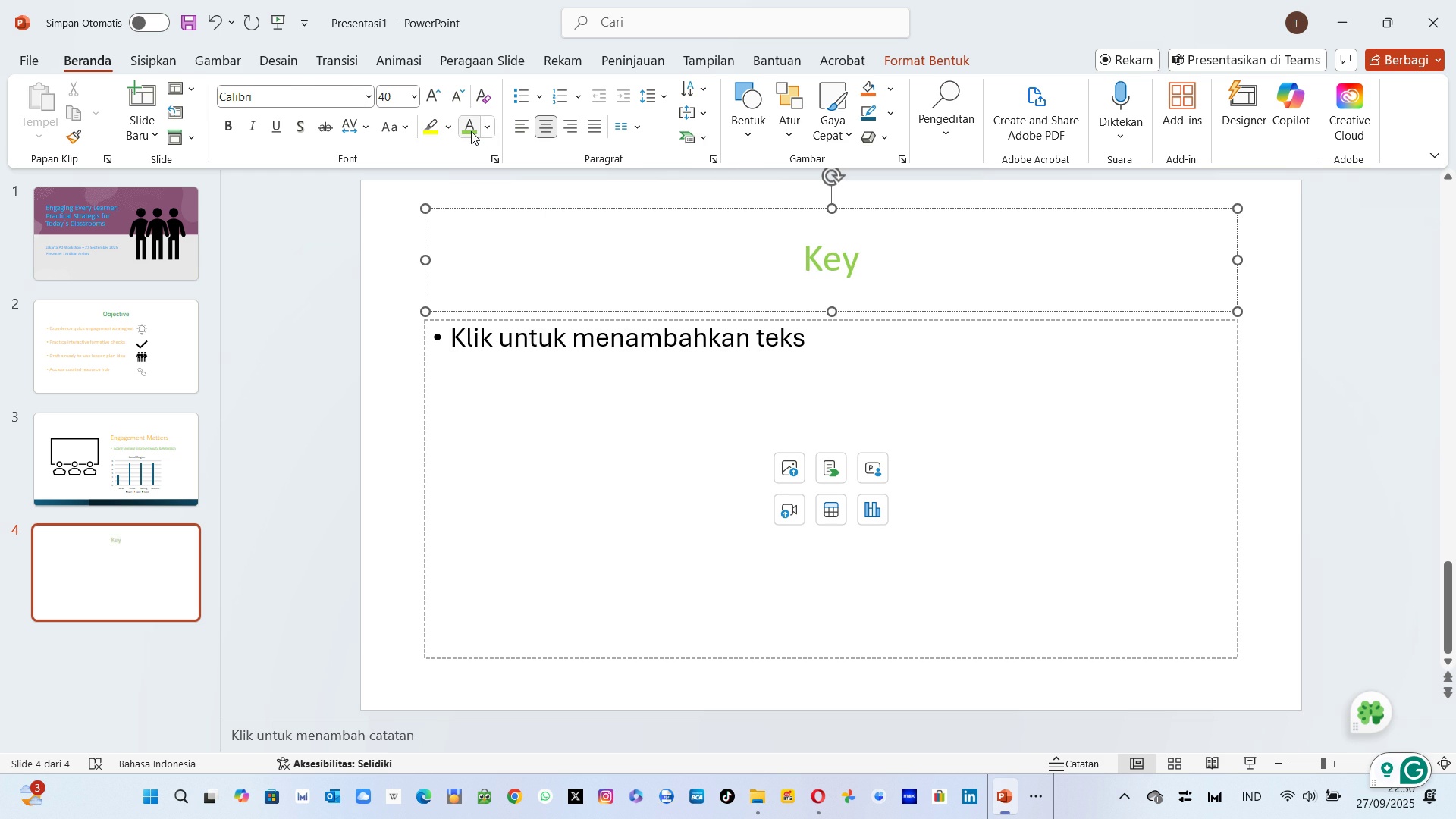 
key(Alt+Tab)
 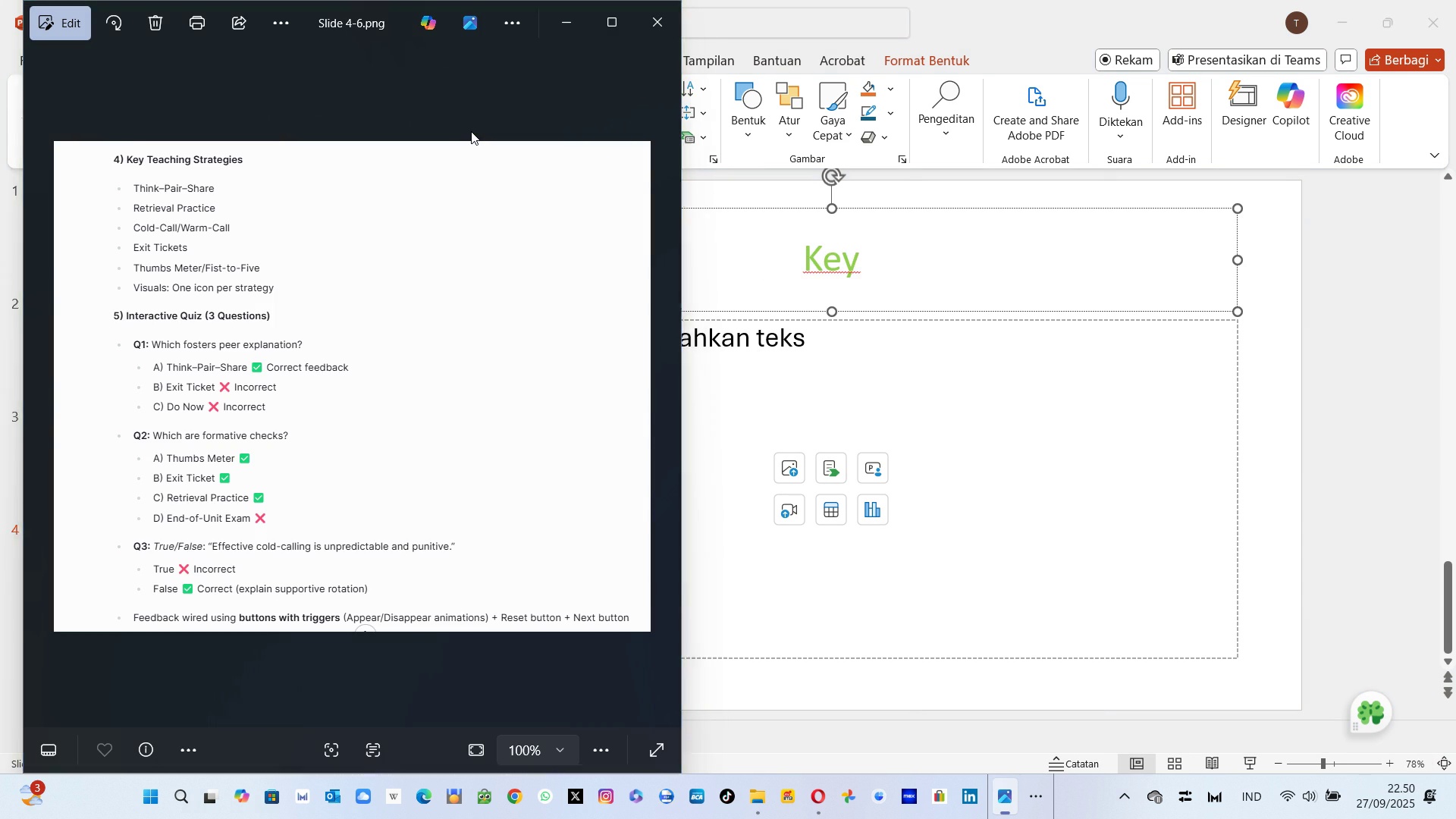 
key(Alt+AltLeft)
 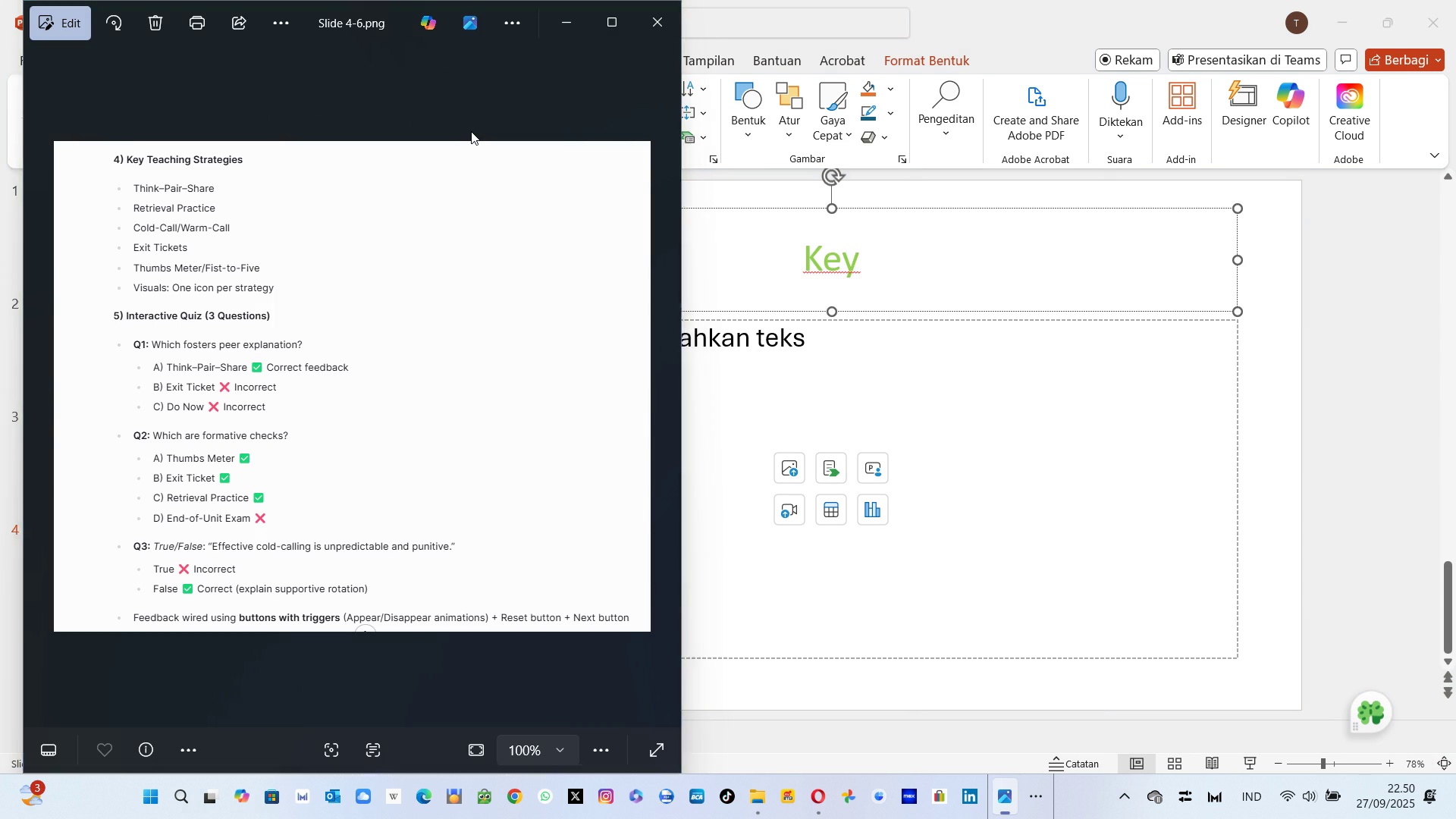 
key(Tab)
type(Teaching Strategis)
 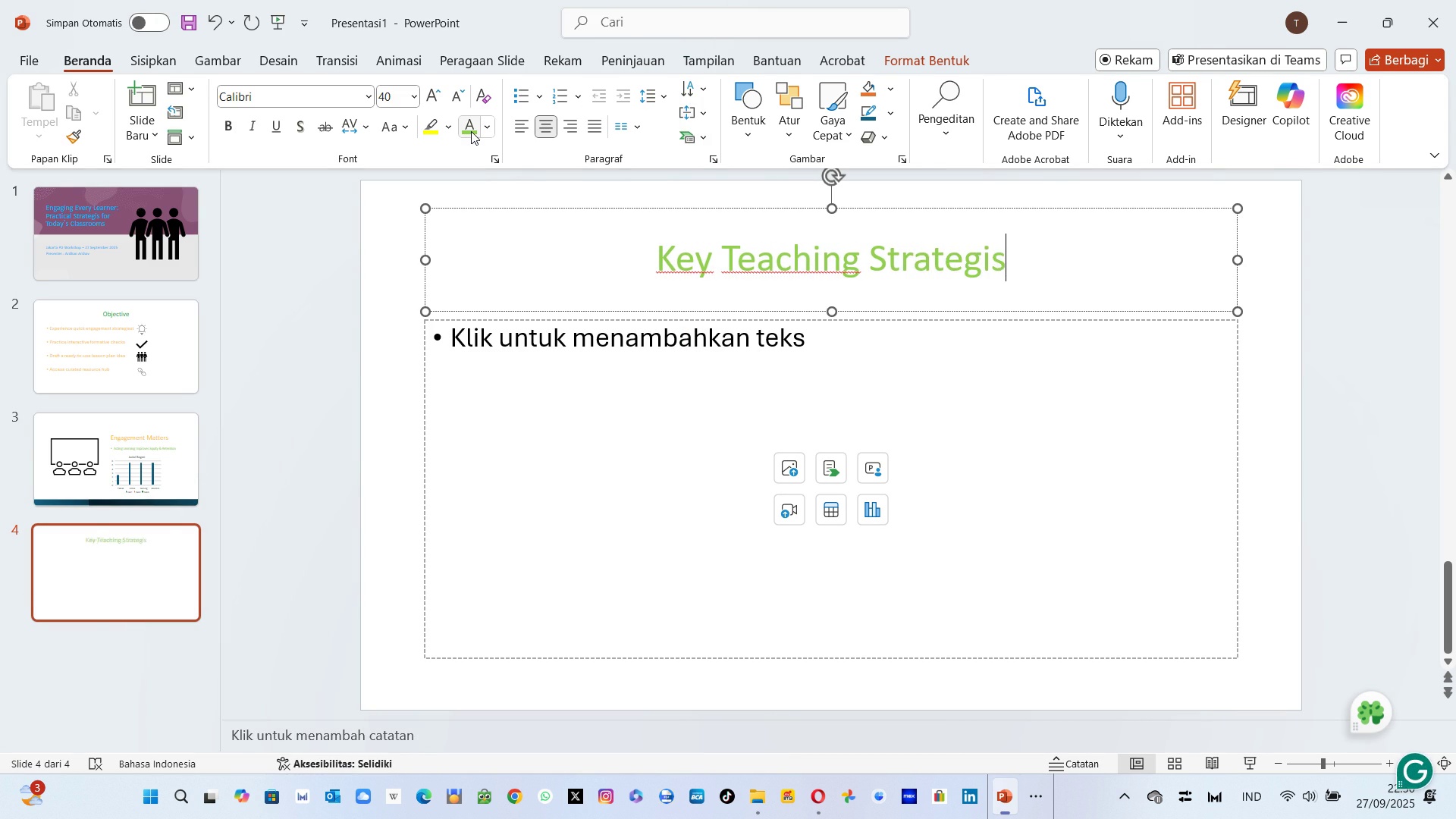 
key(Alt+AltLeft)
 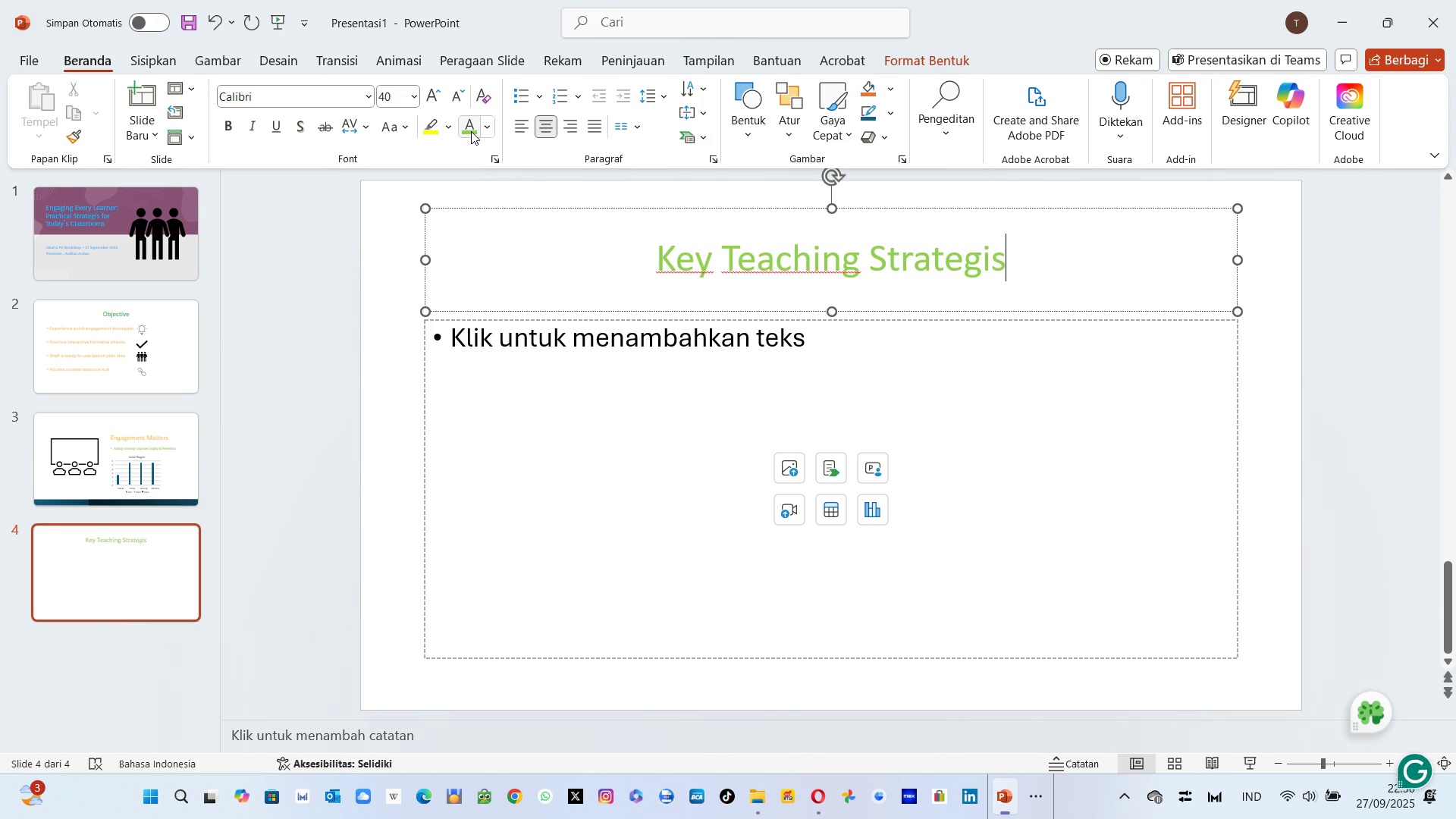 
key(Alt+Tab)
 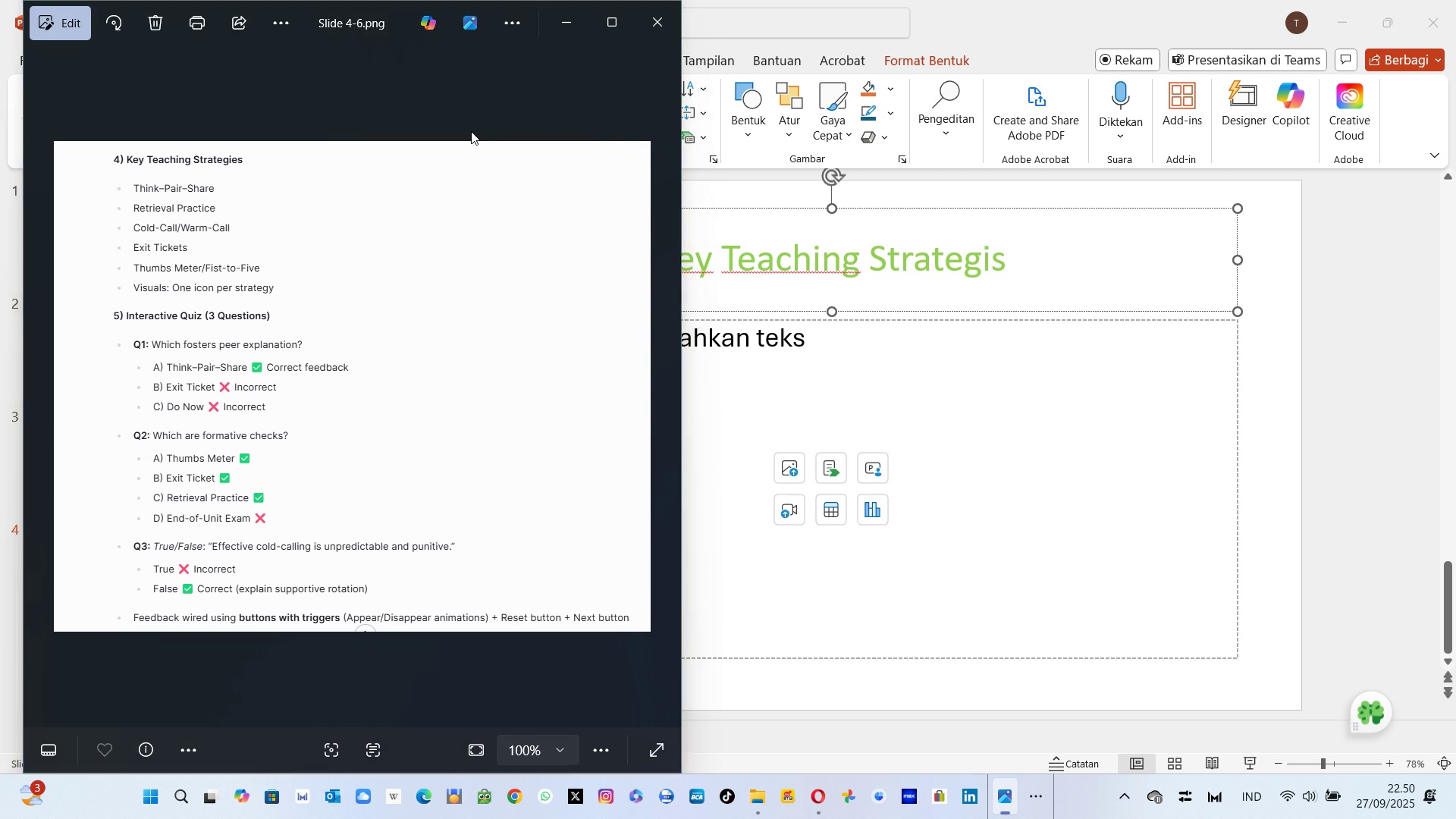 
key(Alt+AltLeft)
 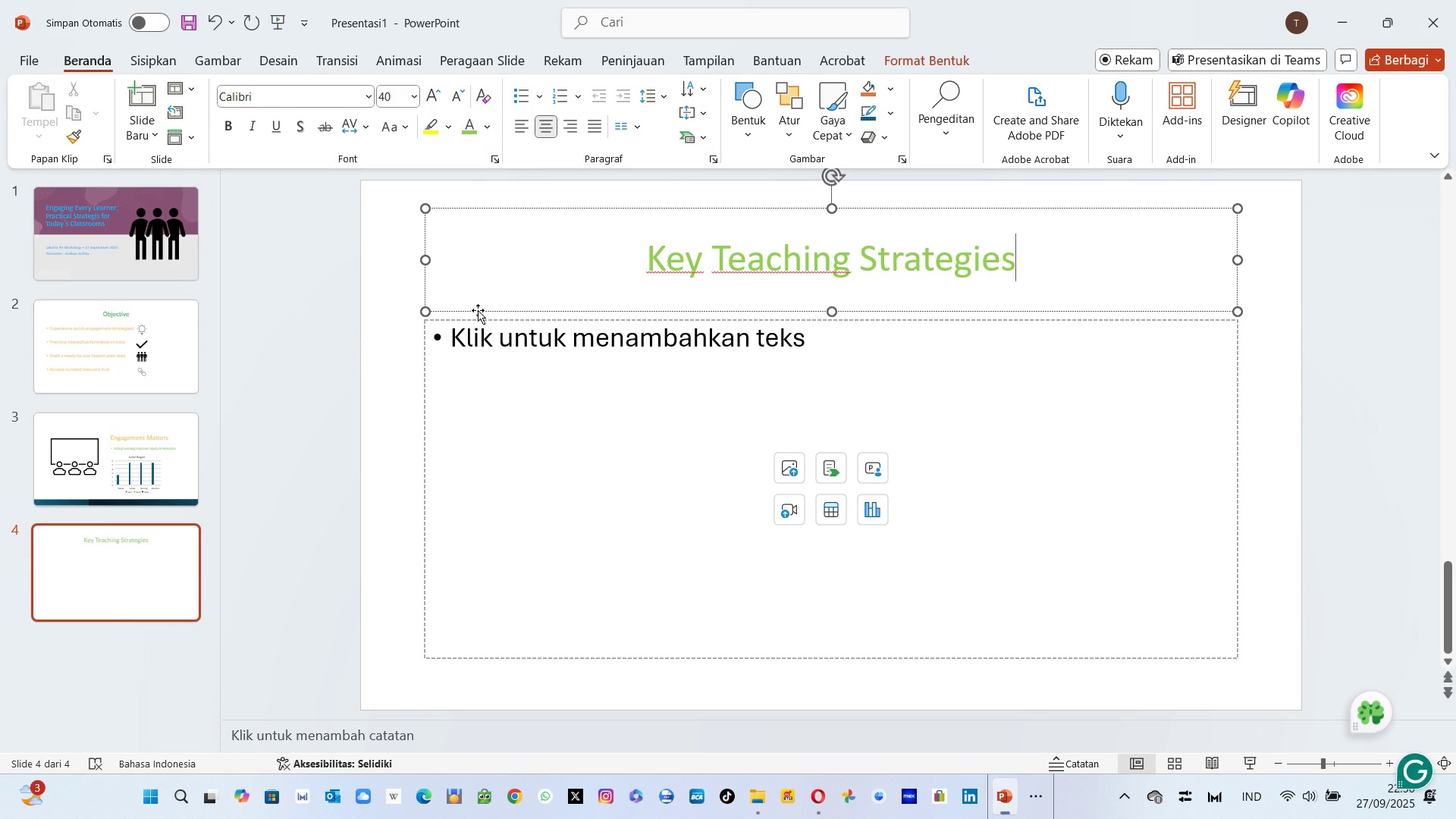 
key(Tab)
key(Backspace)
type(es)
 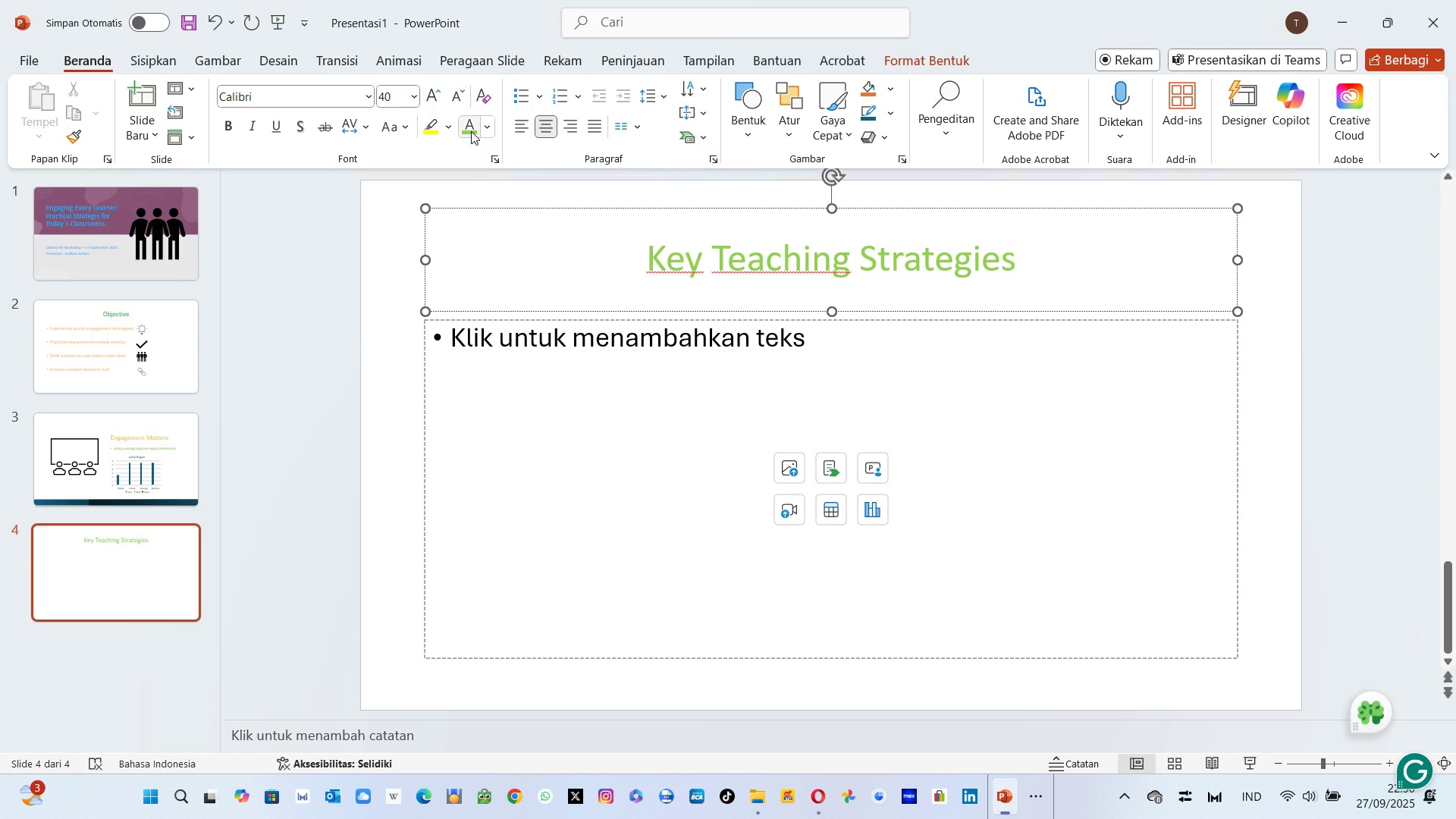 
left_click([516, 357])
 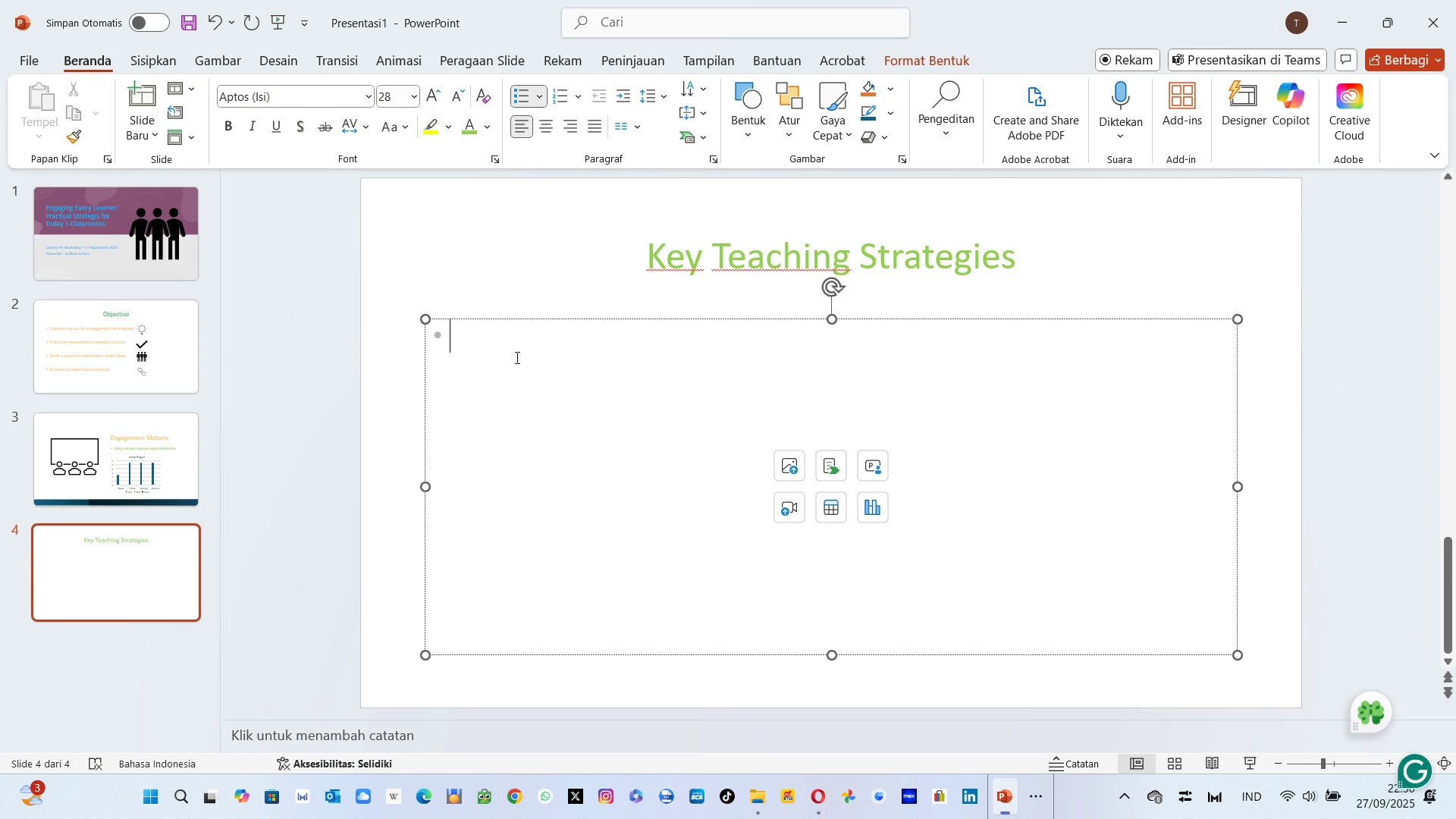 
key(Alt+AltLeft)
 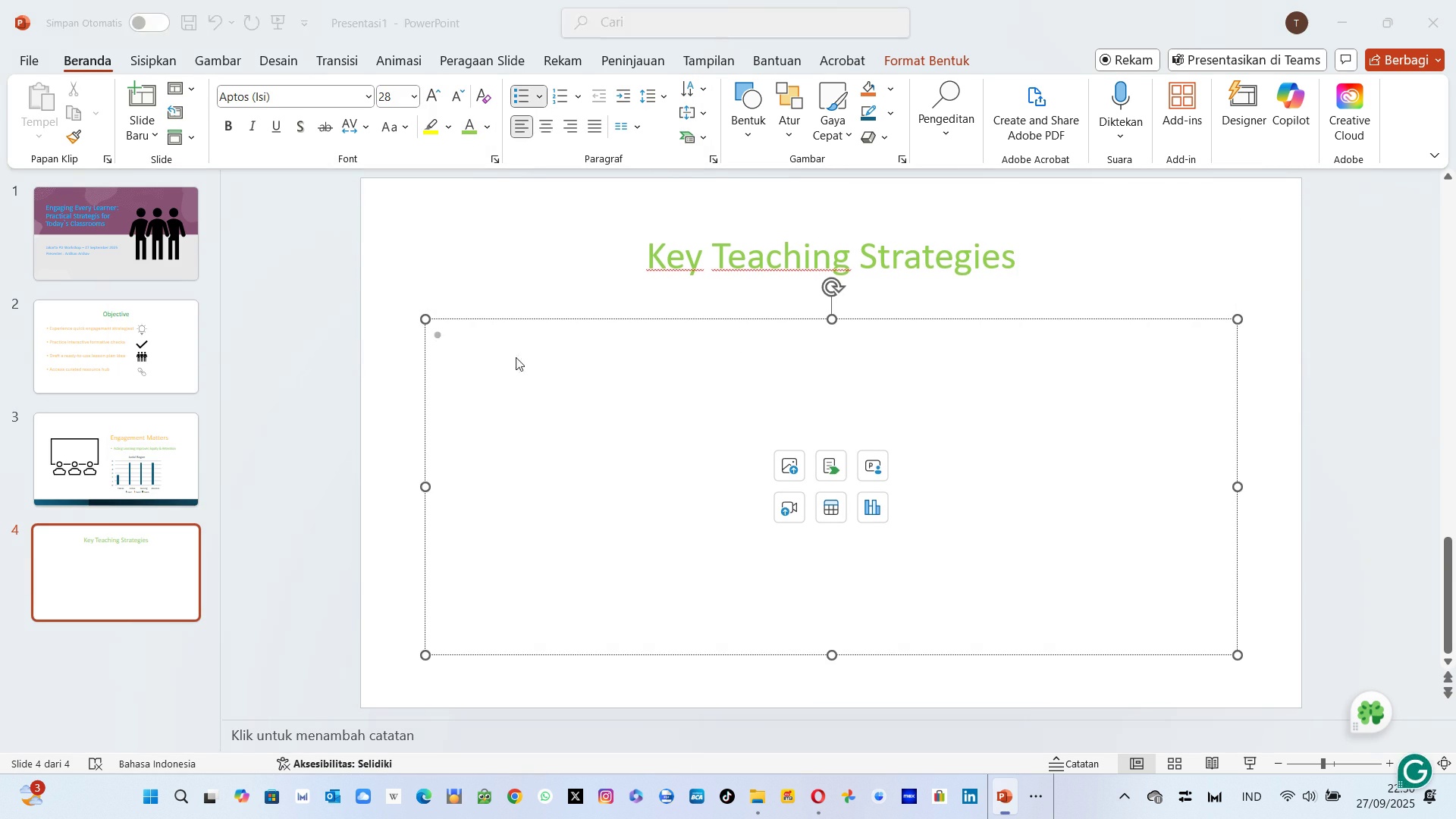 
key(Alt+Tab)
 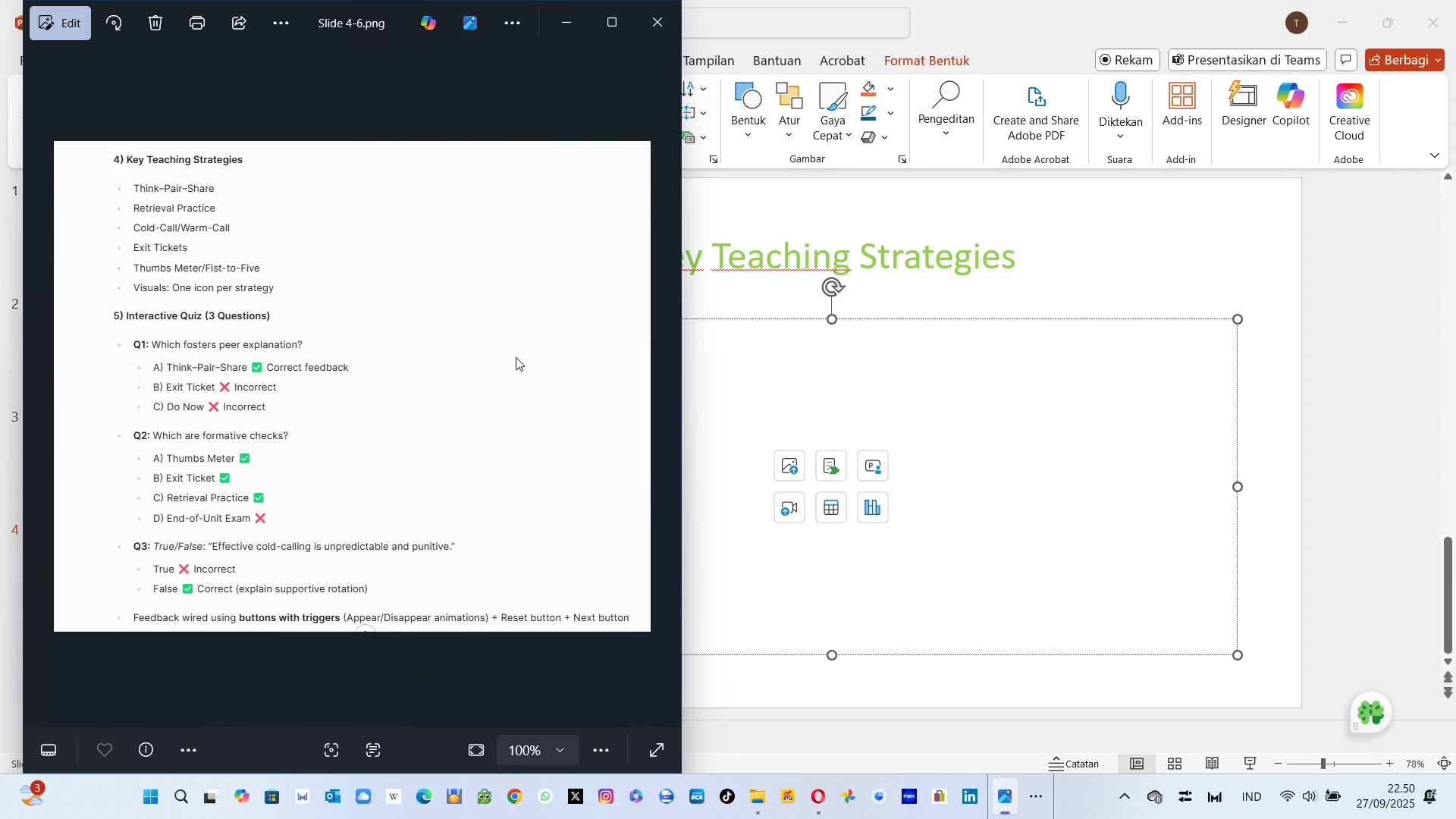 
key(Alt+AltLeft)
 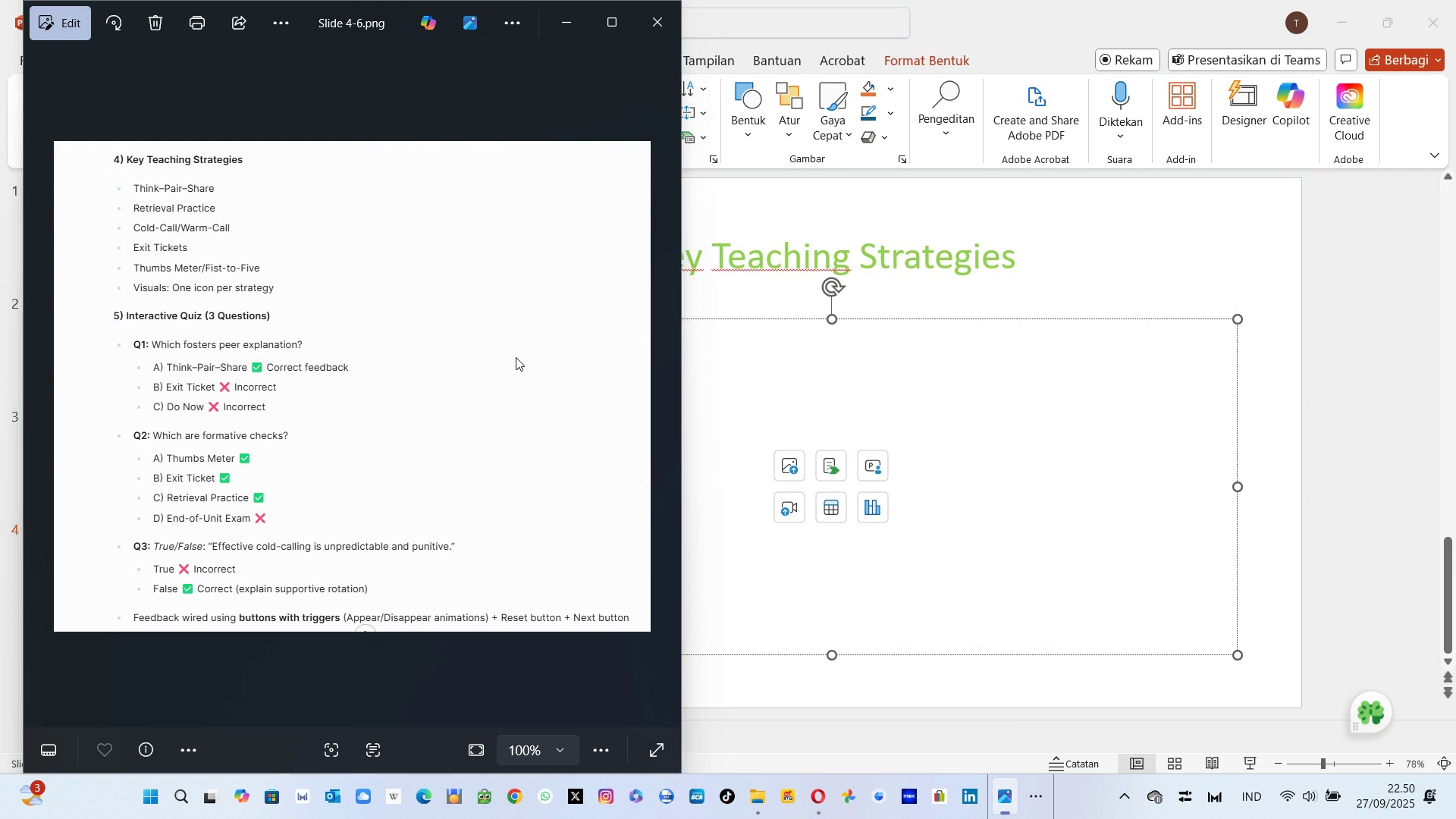 
key(Alt+Tab)
 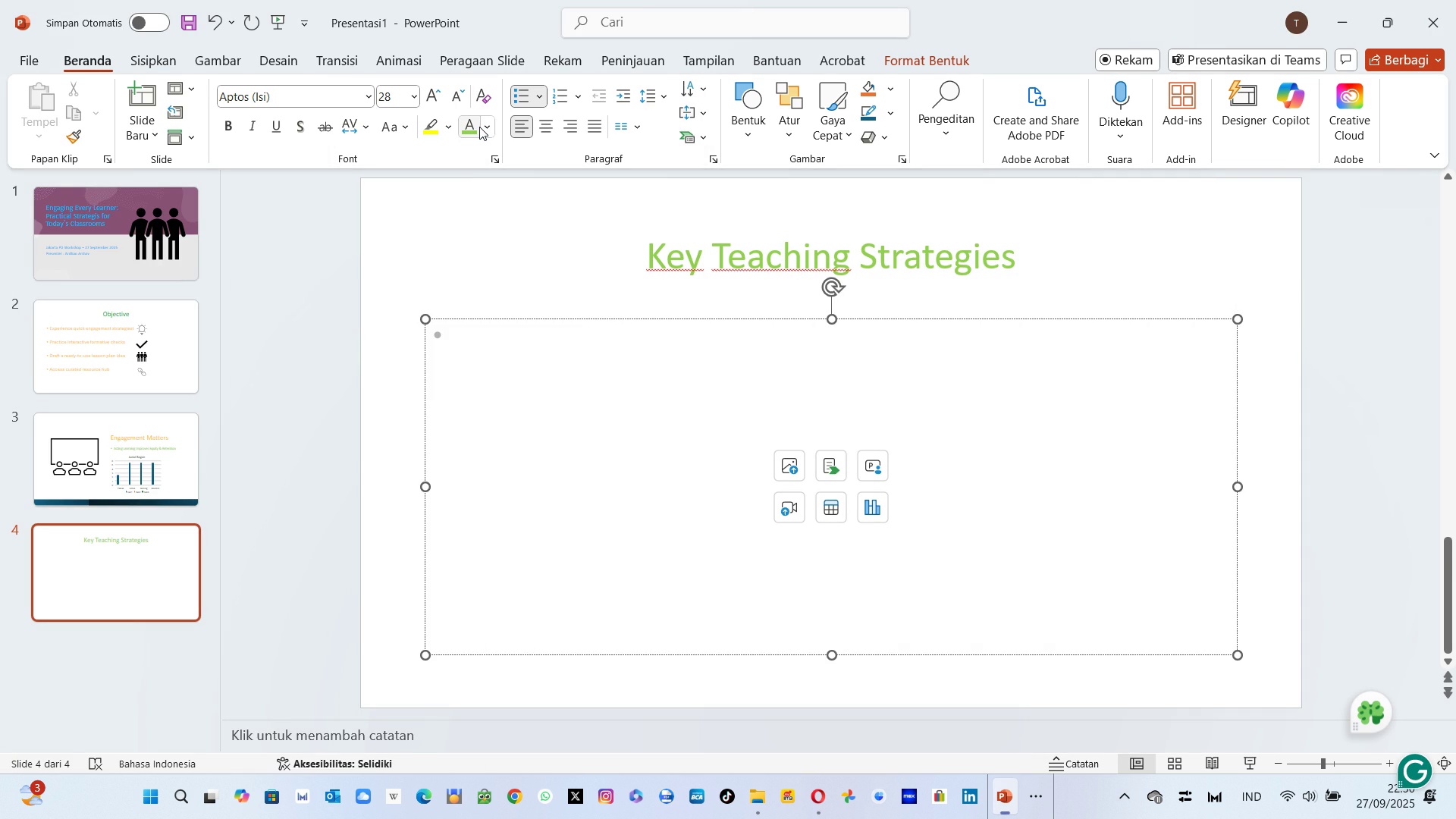 
left_click([479, 127])
 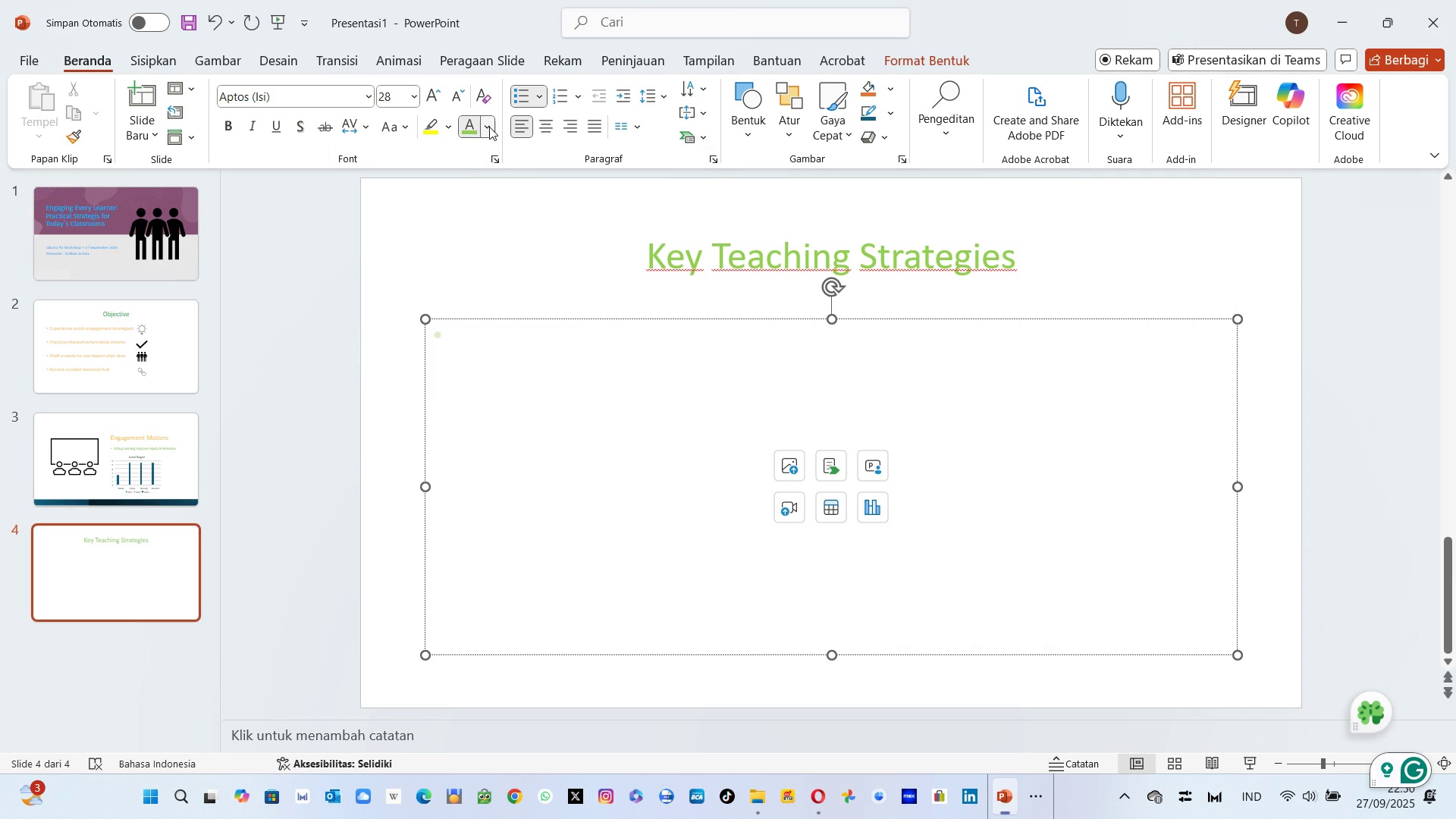 
left_click([489, 127])
 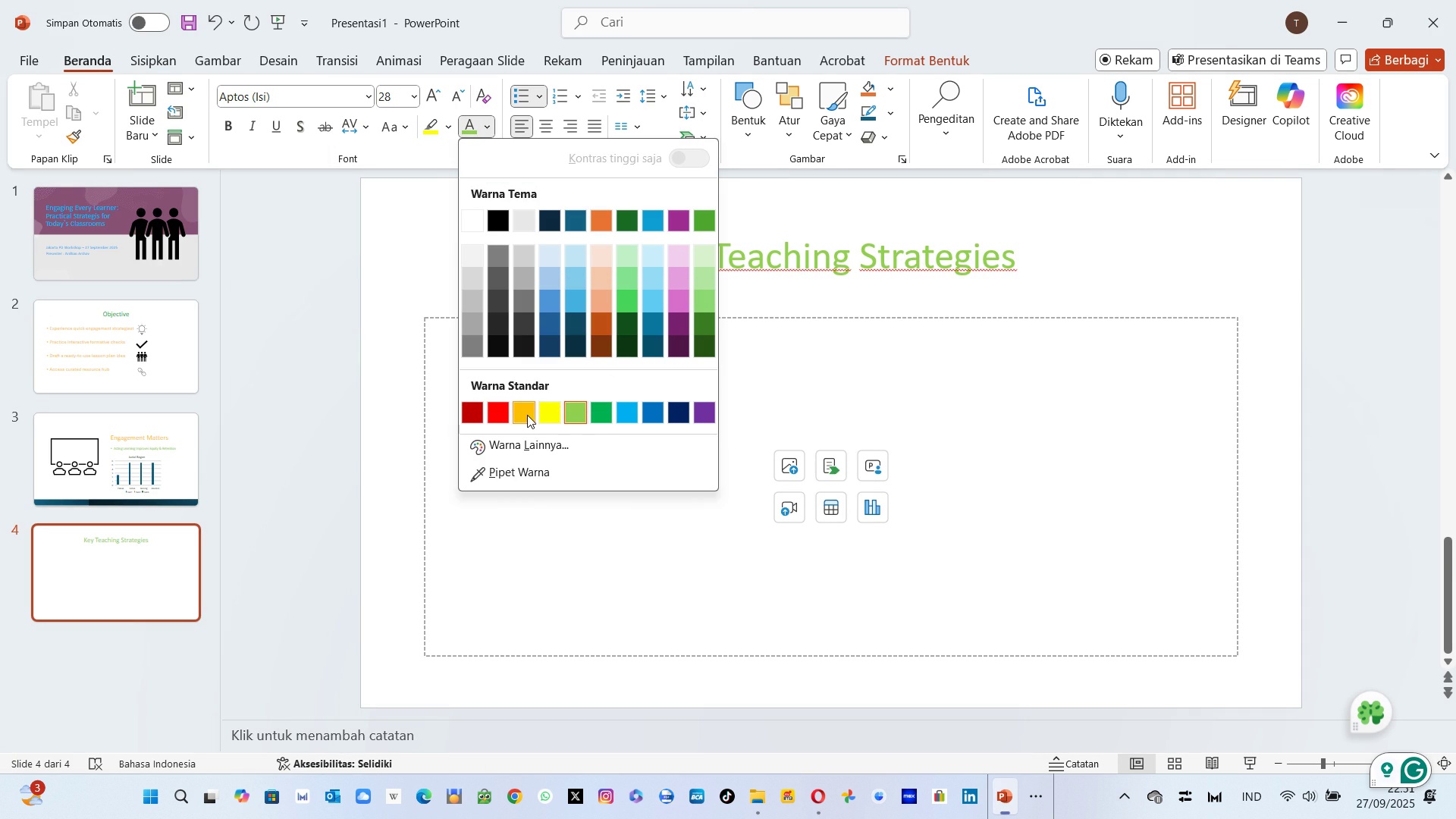 
left_click([527, 415])
 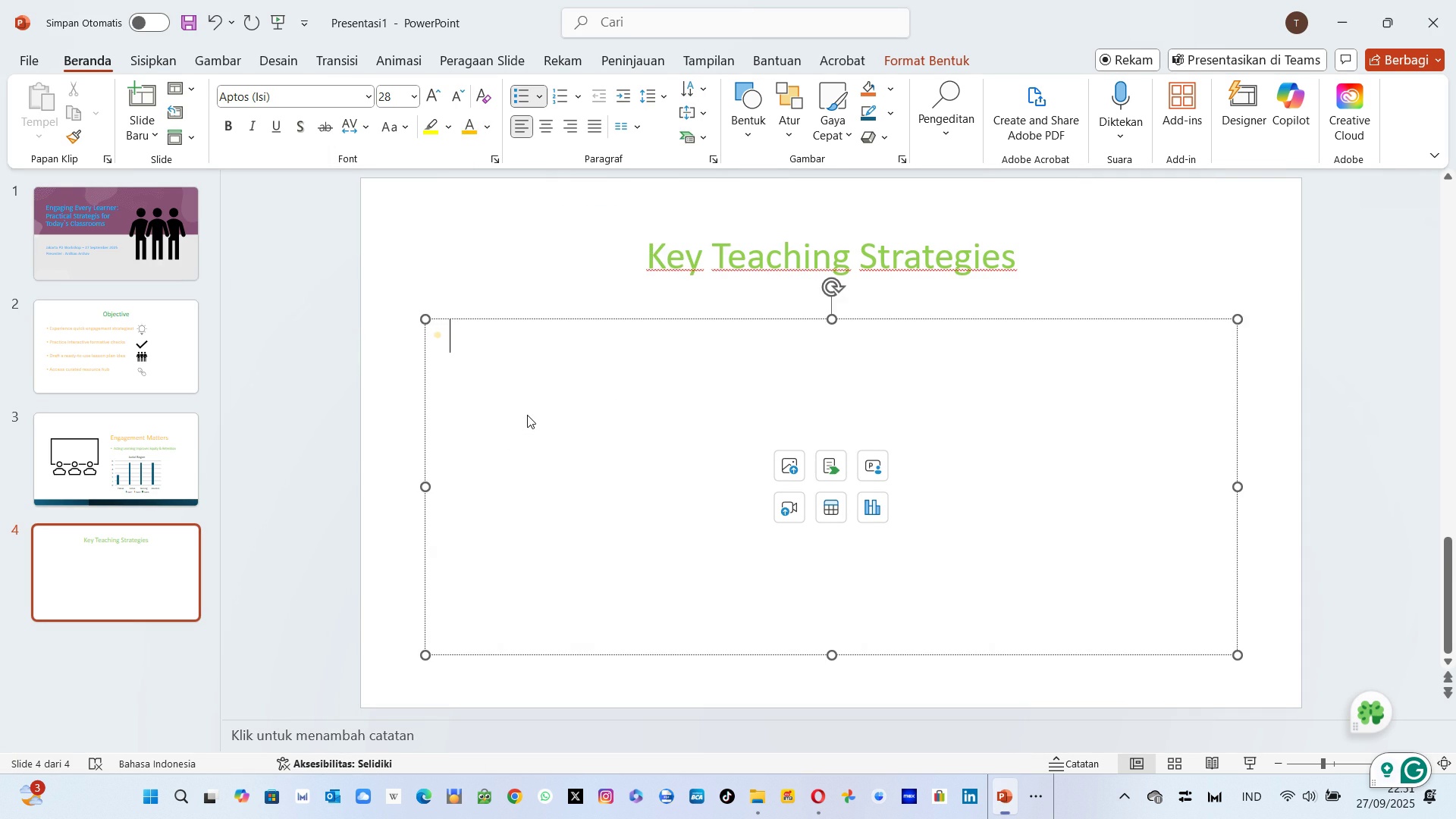 
key(Alt+AltLeft)
 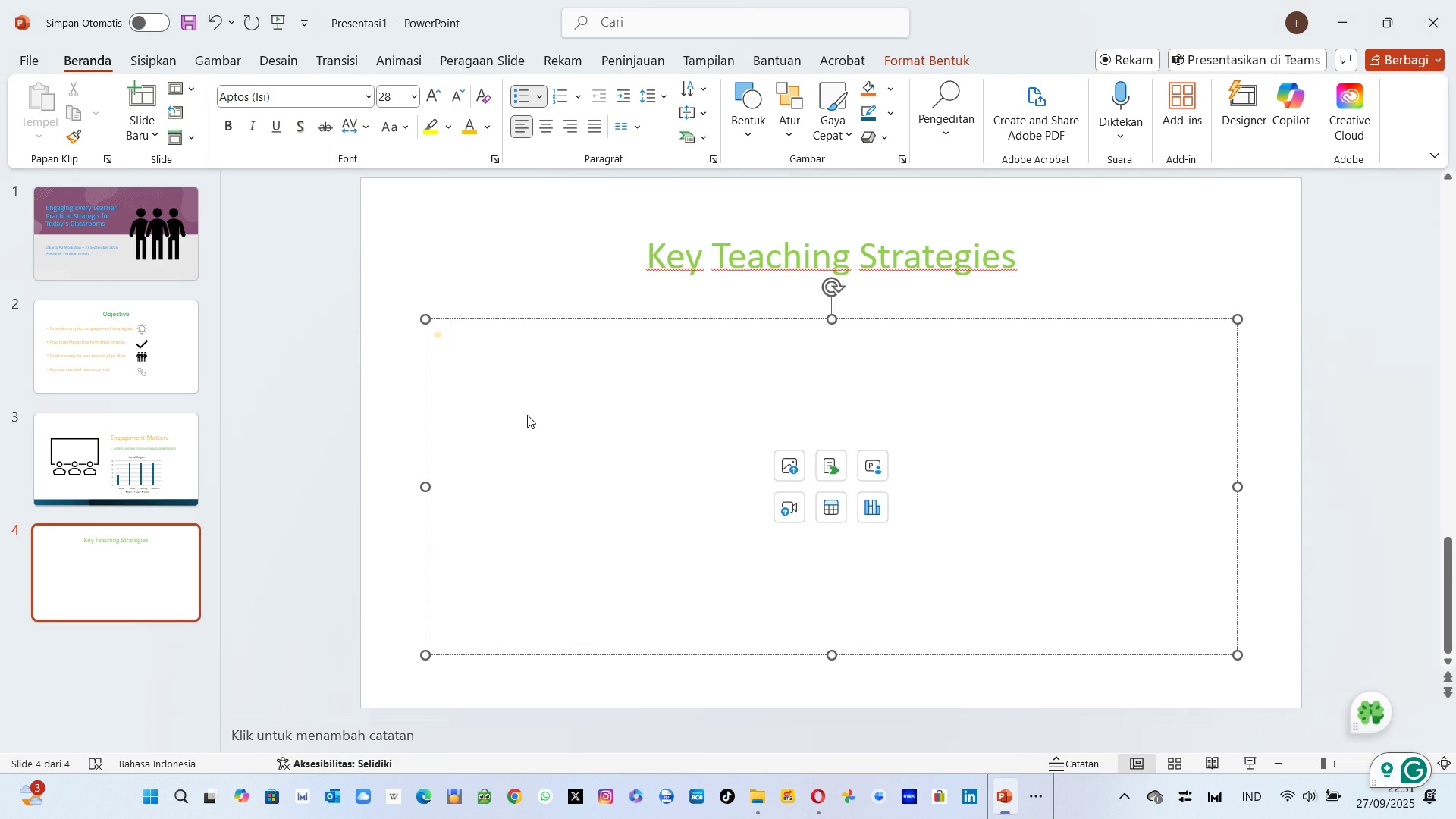 
key(Alt+Tab)
 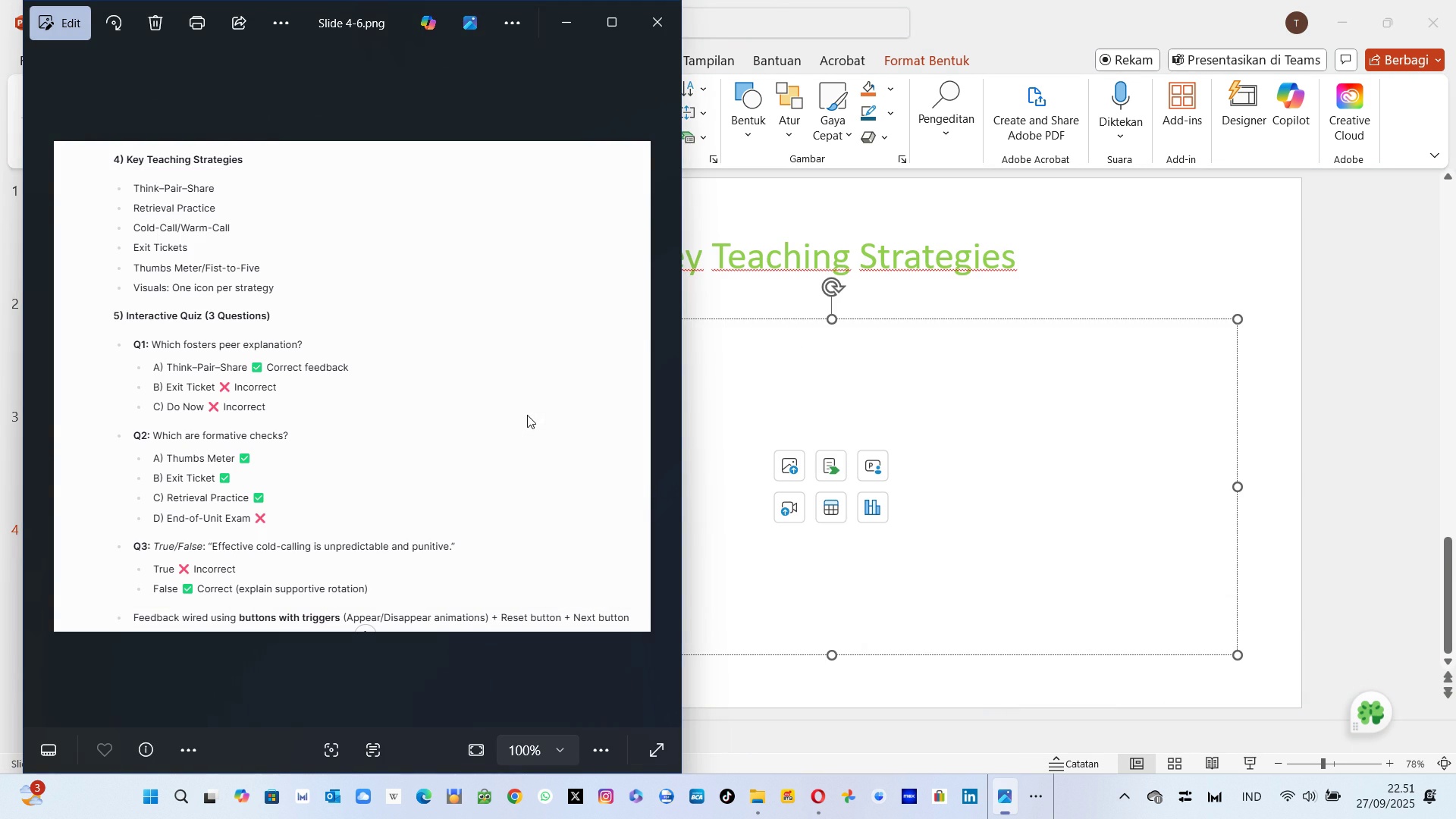 
key(Alt+AltLeft)
 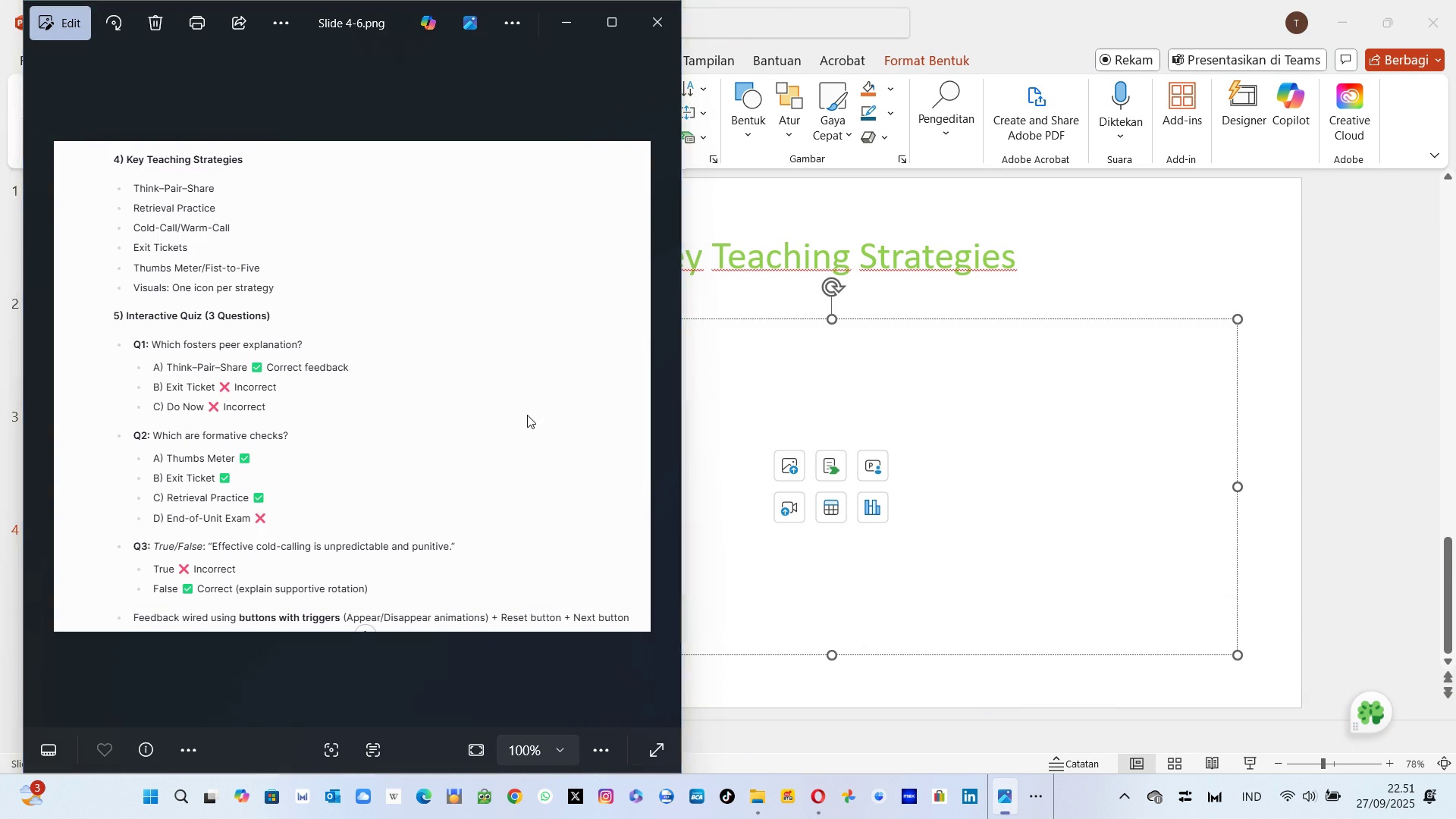 
key(Tab)
type(Think-Pair-)
 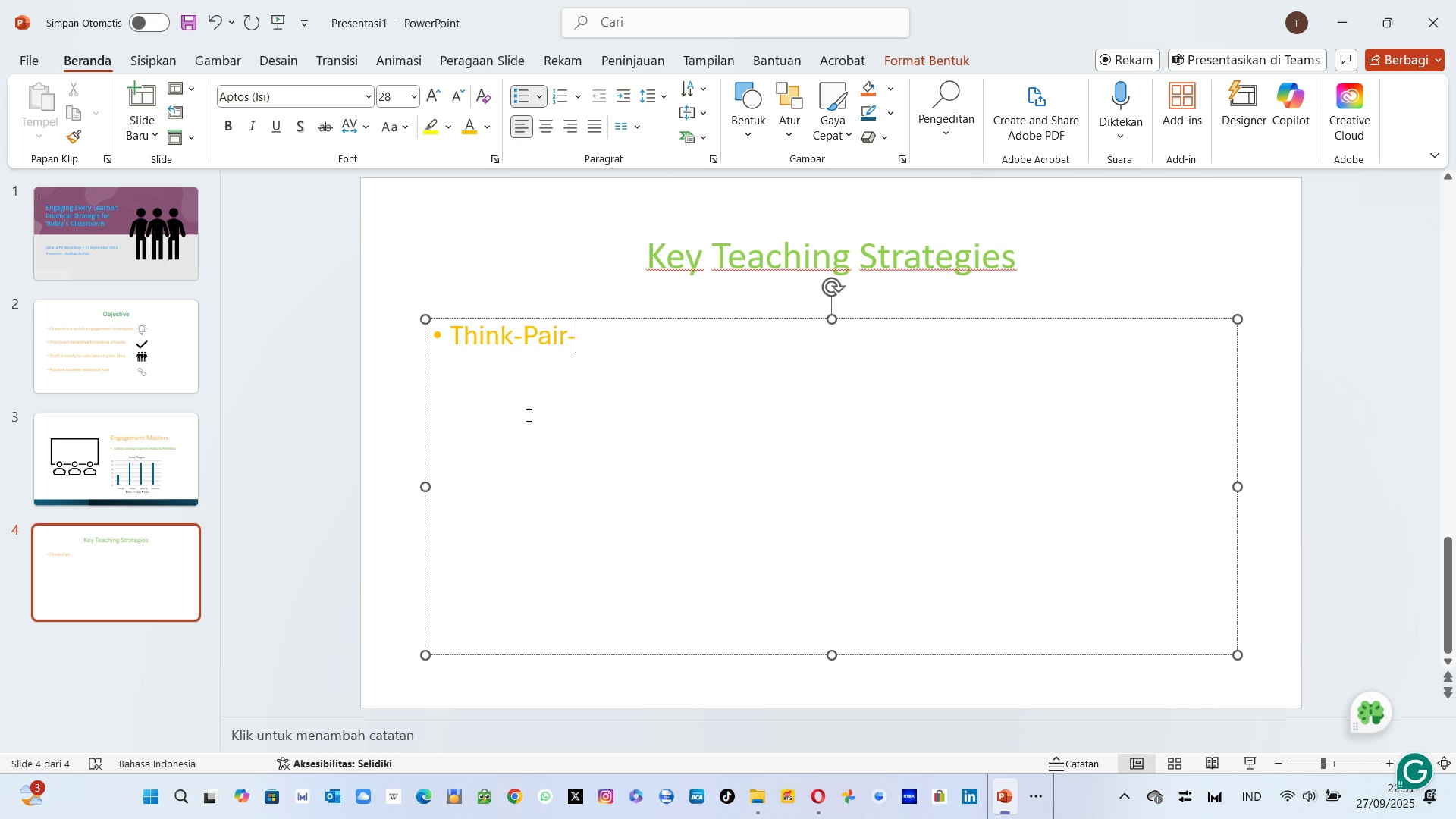 
key(Alt+AltLeft)
 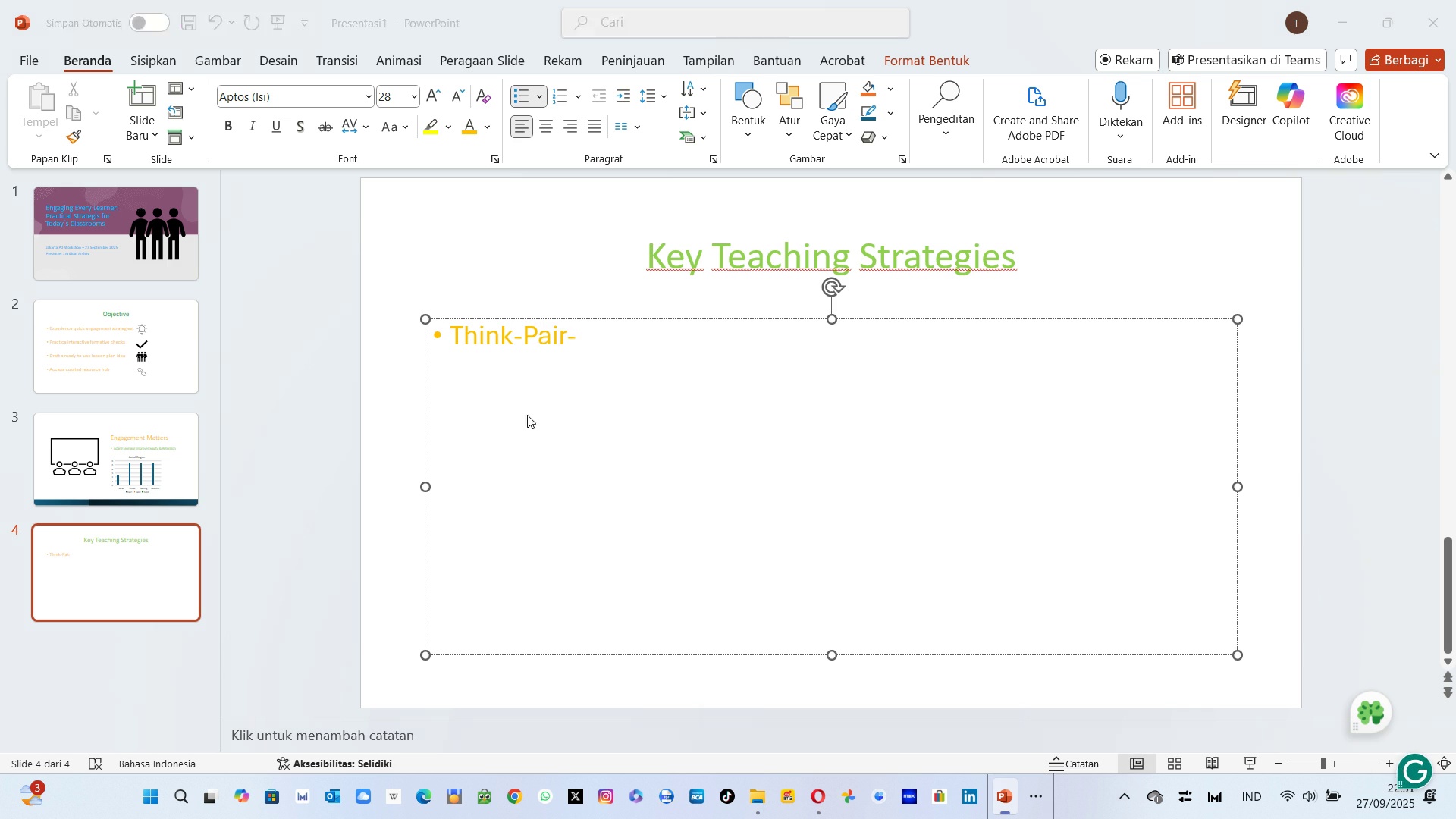 
key(Alt+Tab)
 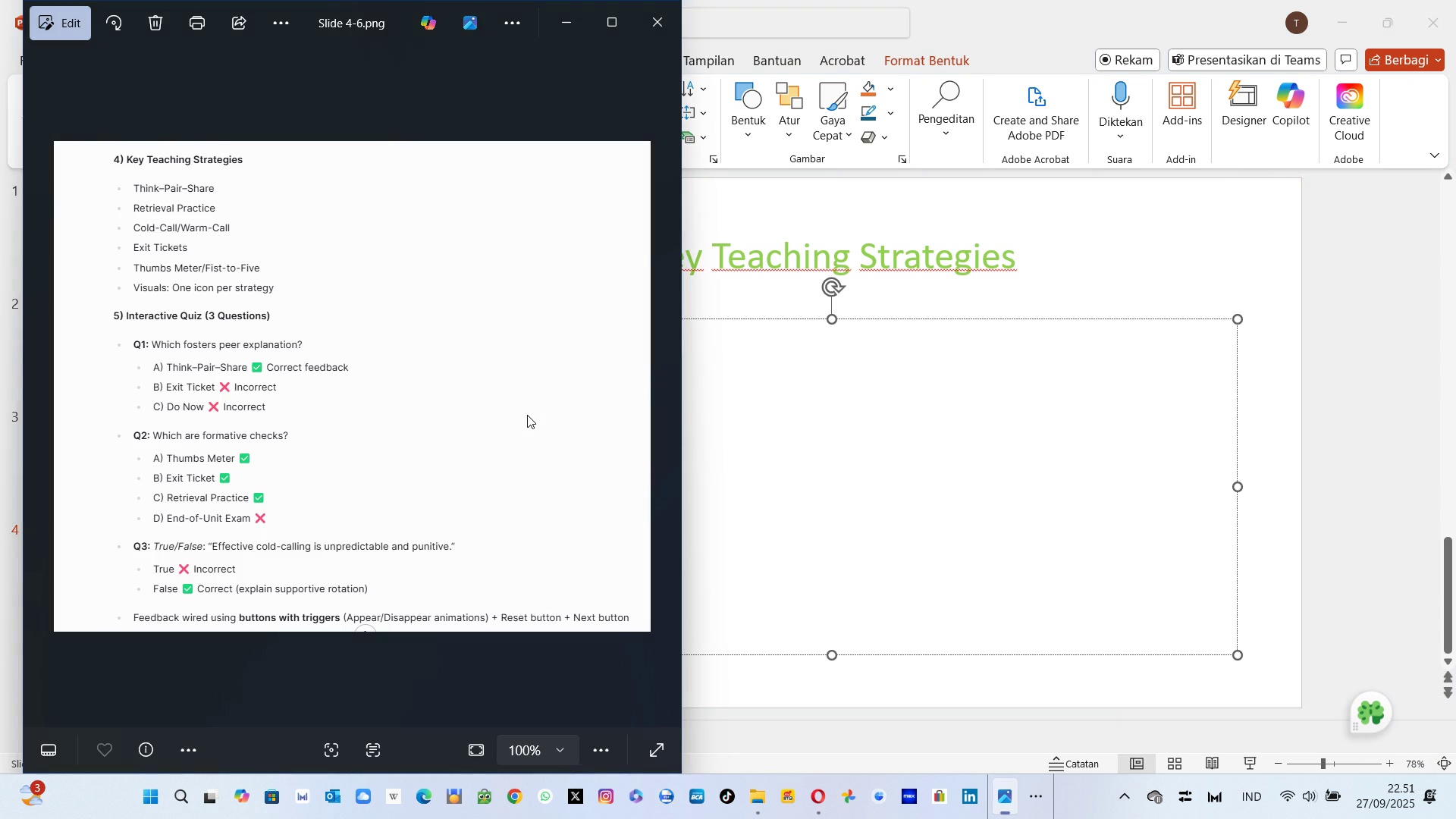 
key(Alt+AltLeft)
 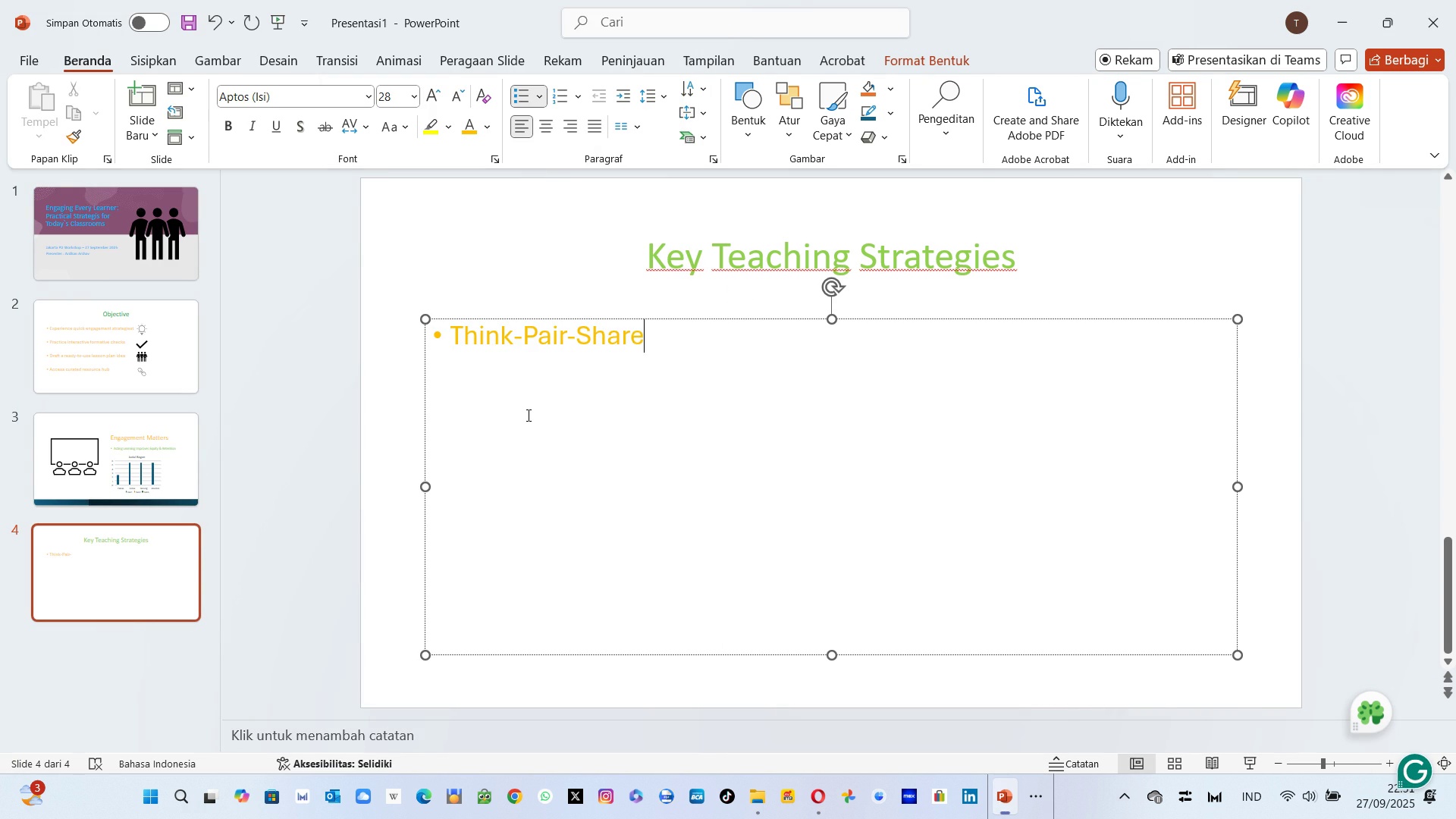 
key(Tab)
type(Share)
 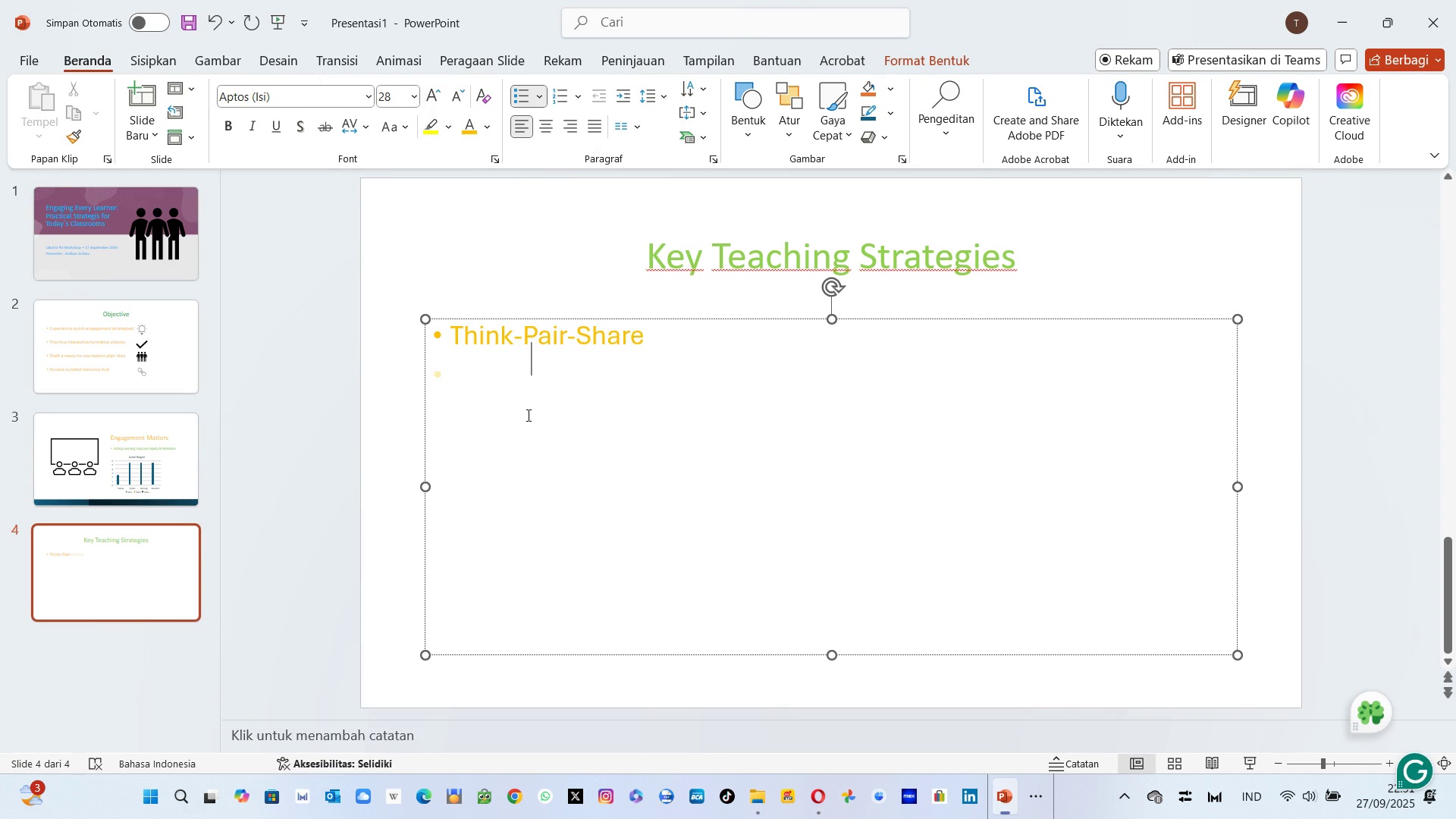 
key(Enter)
 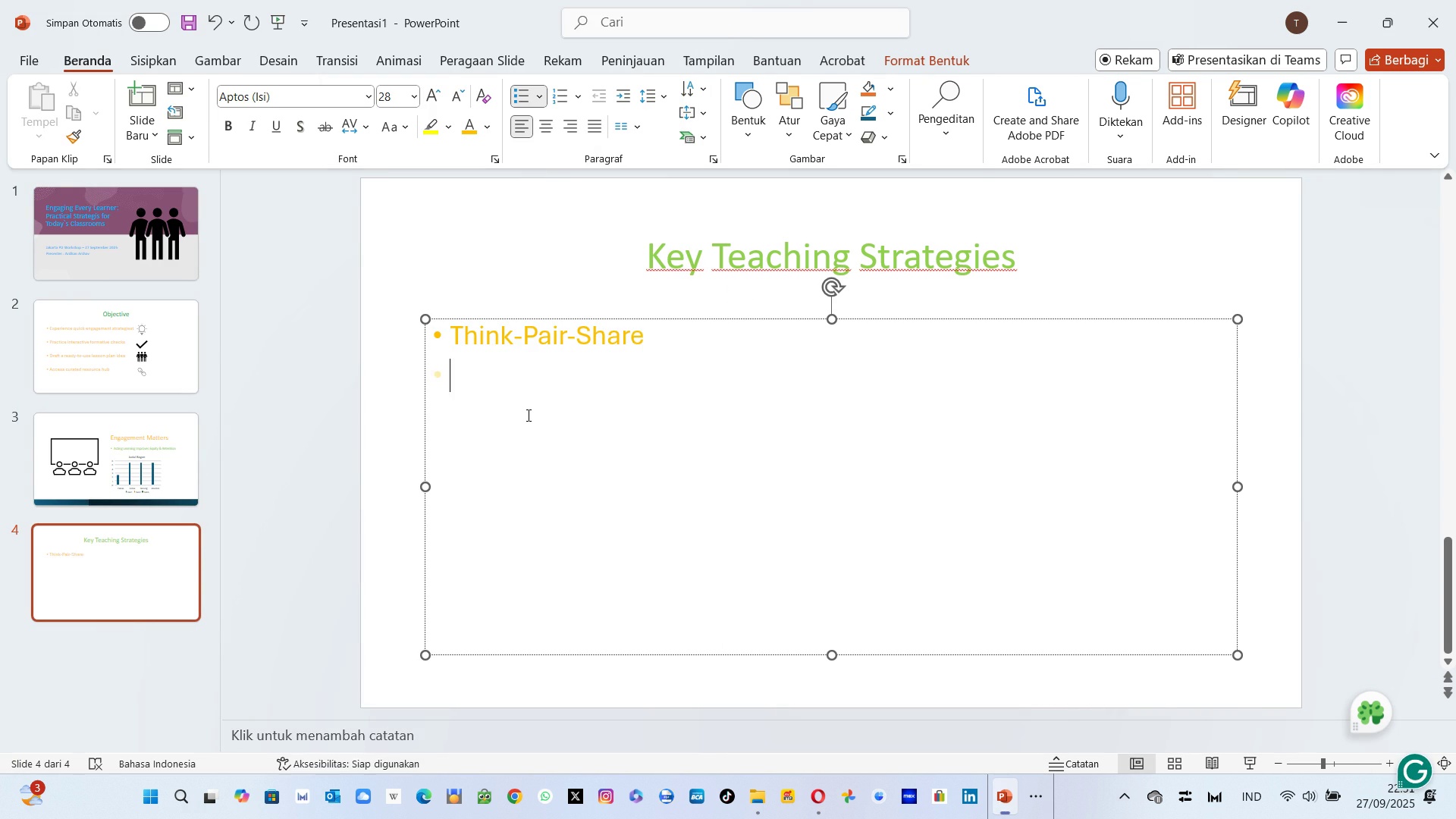 
key(Alt+AltLeft)
 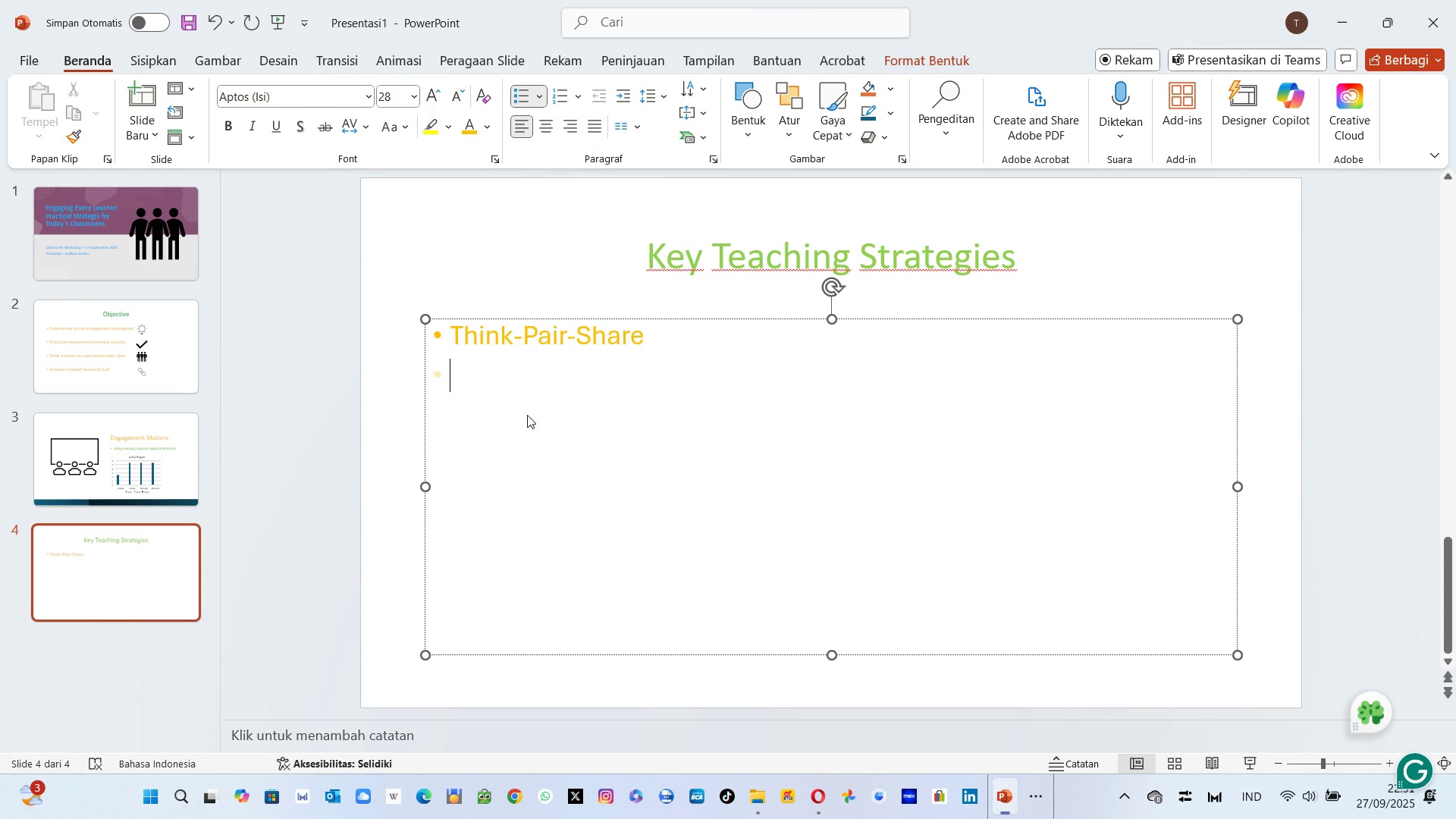 
key(Alt+Tab)
 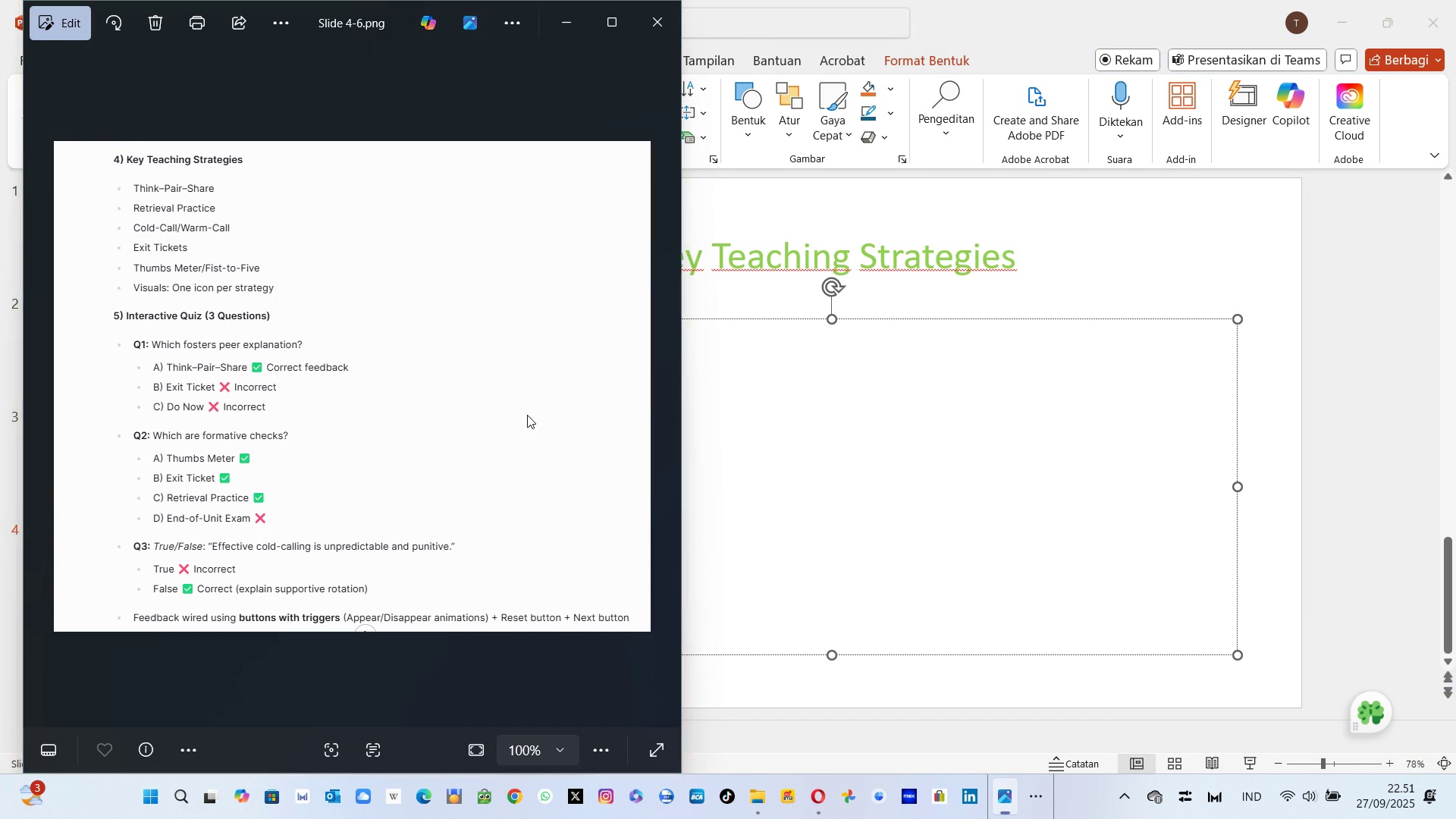 
key(Alt+AltLeft)
 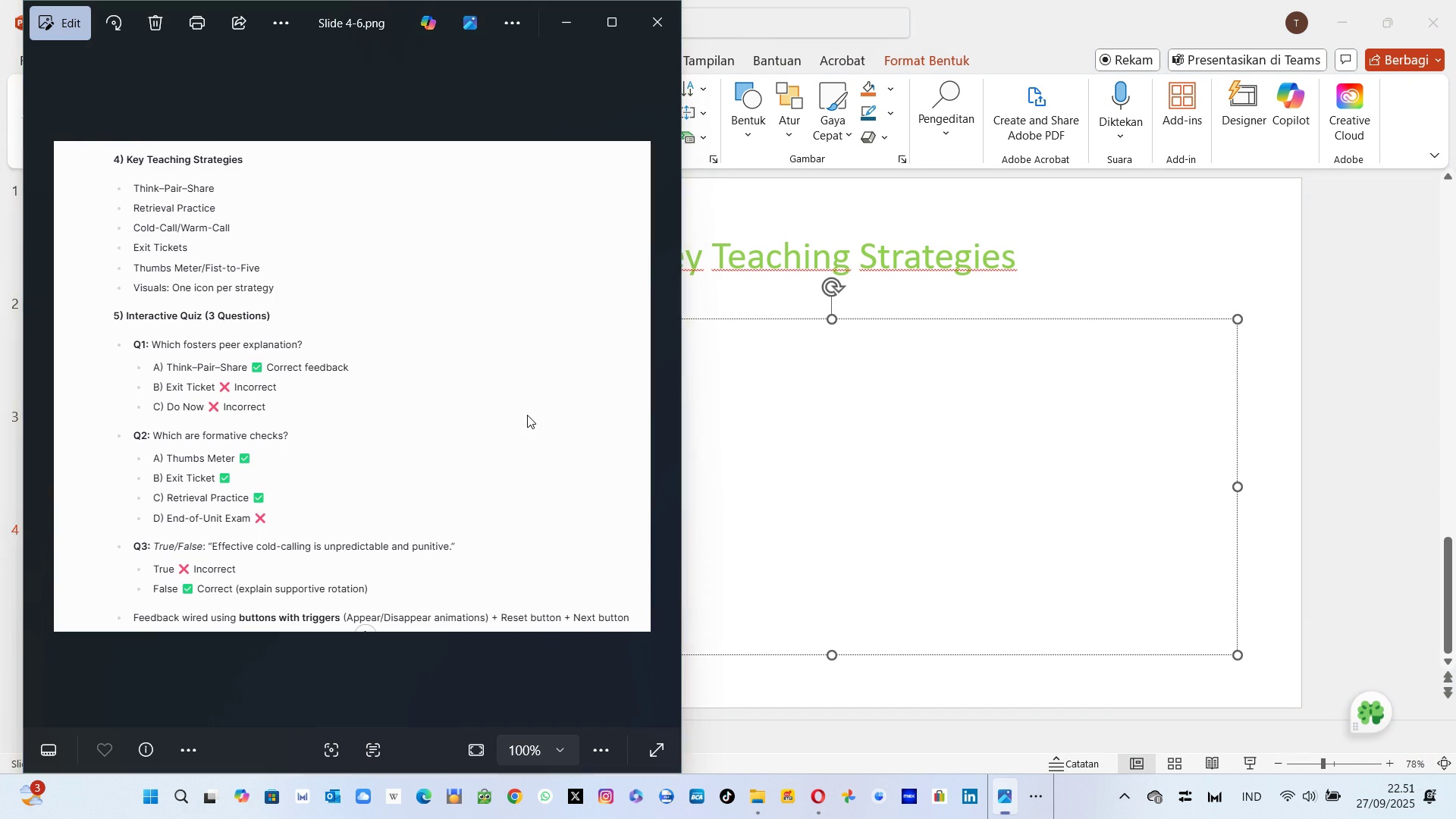 
key(Tab)
type(Retrie)
 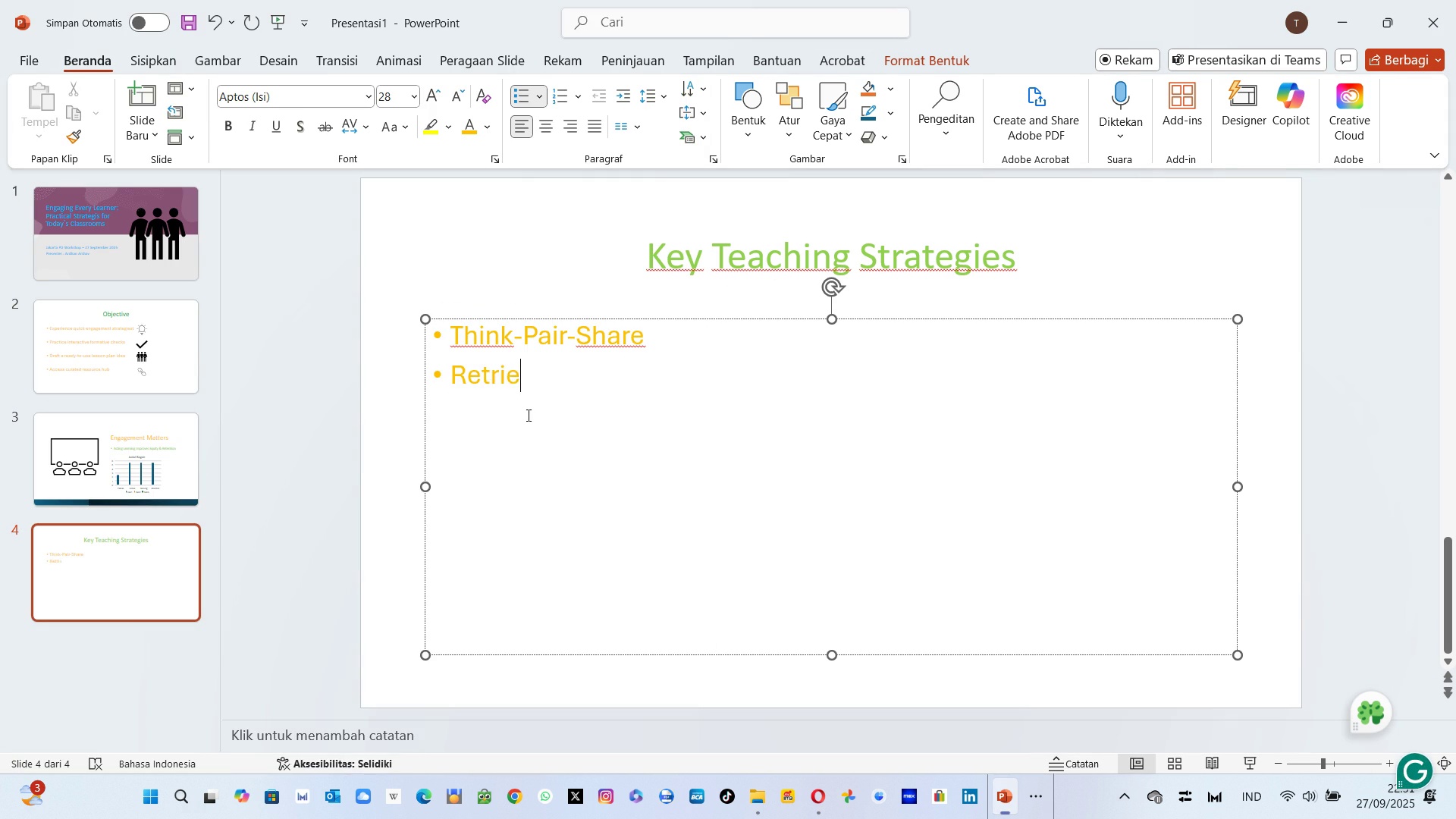 
key(Alt+AltLeft)
 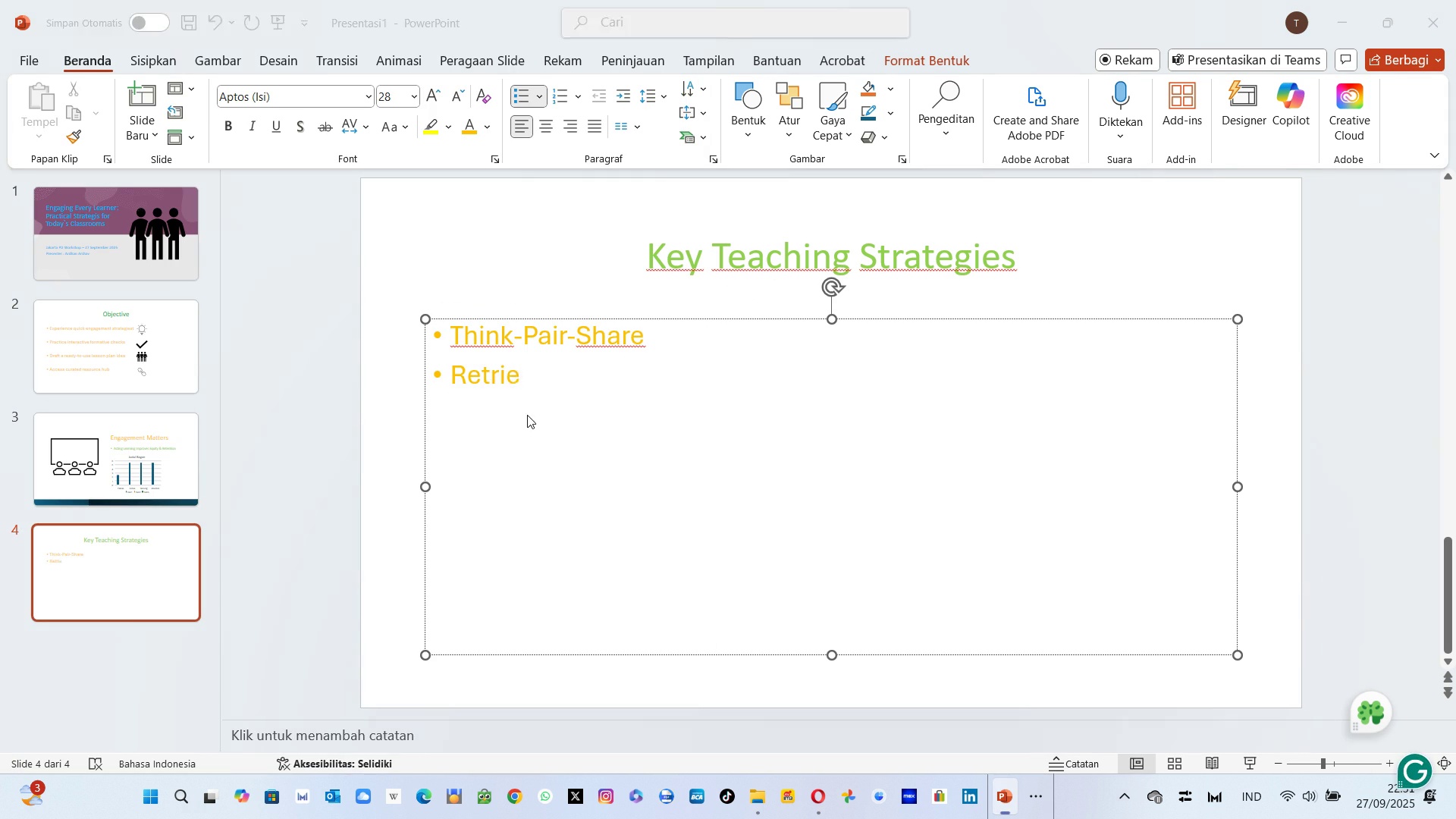 
key(Alt+Tab)
 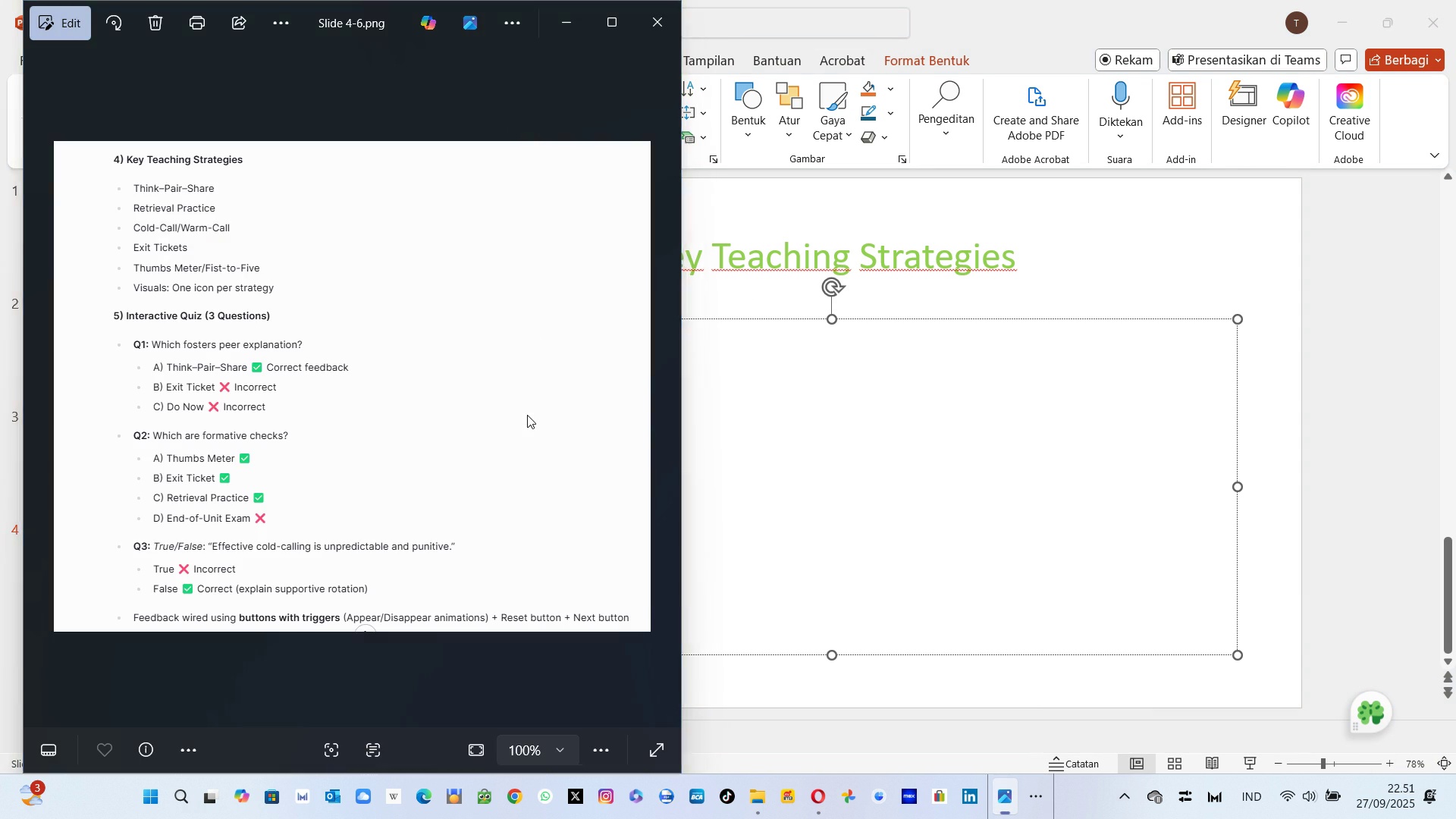 
key(Alt+AltLeft)
 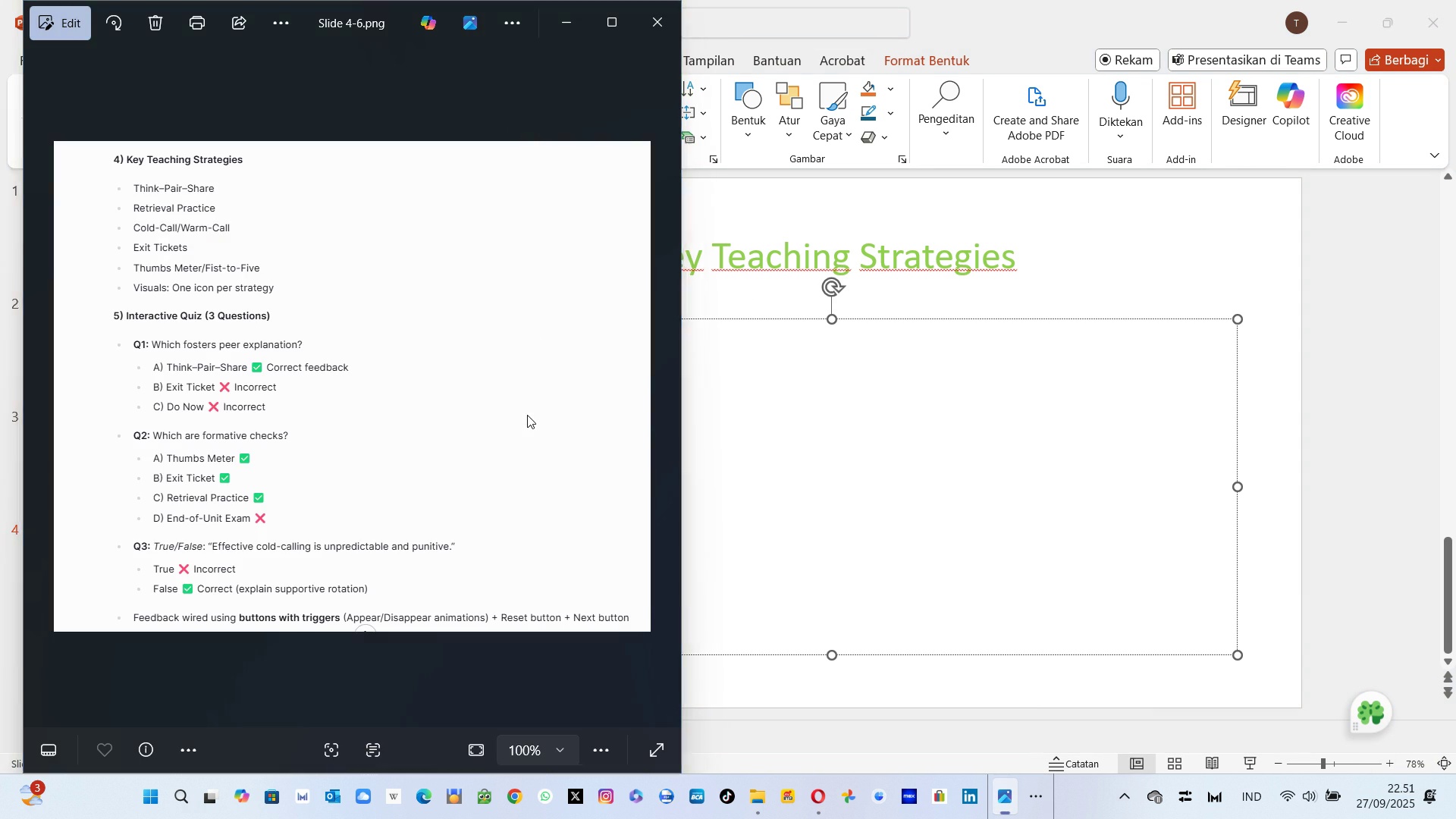 
key(Tab)
key(Backspace)
key(Backspace)
type(ival)
 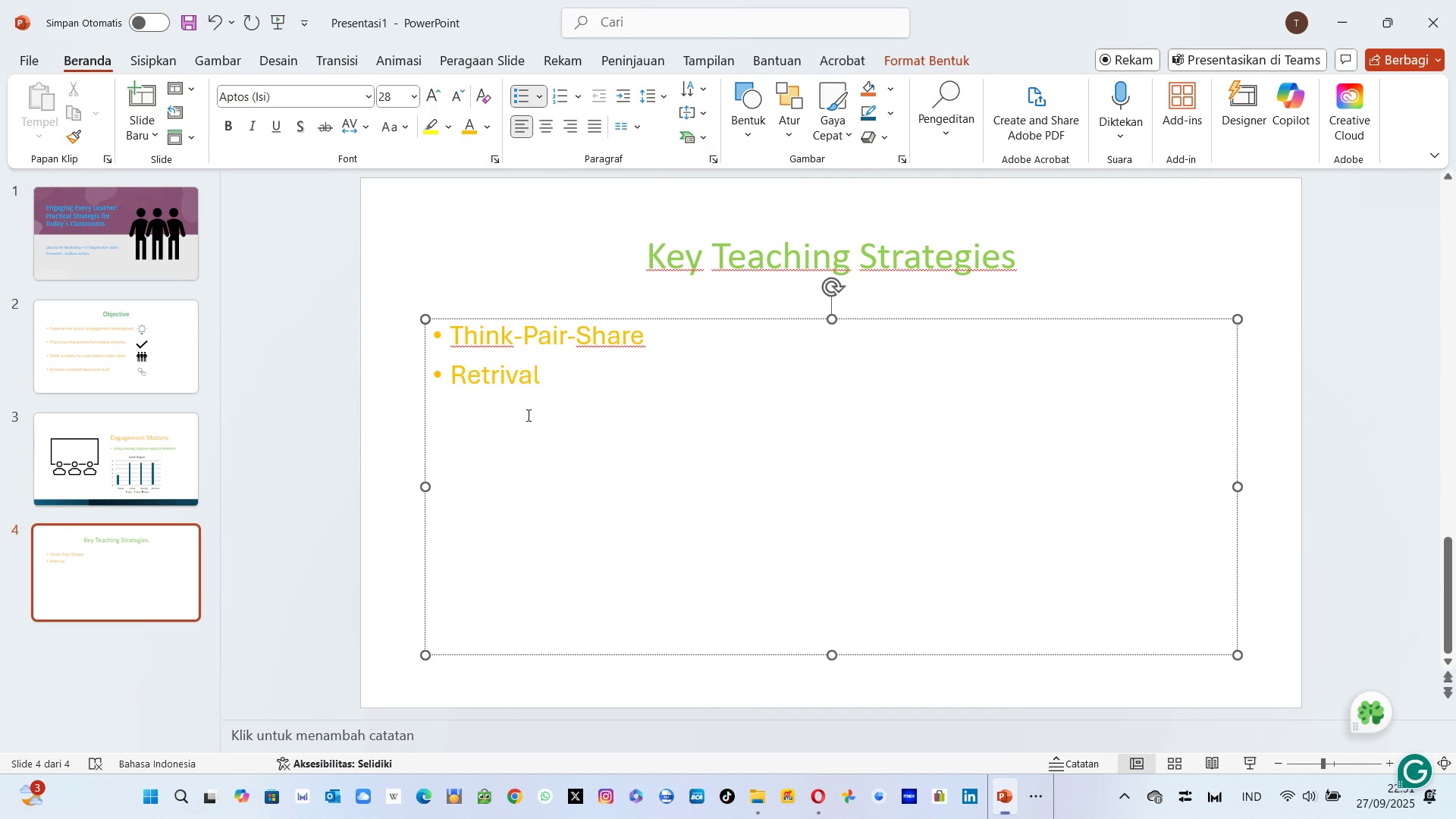 
key(Alt+AltLeft)
 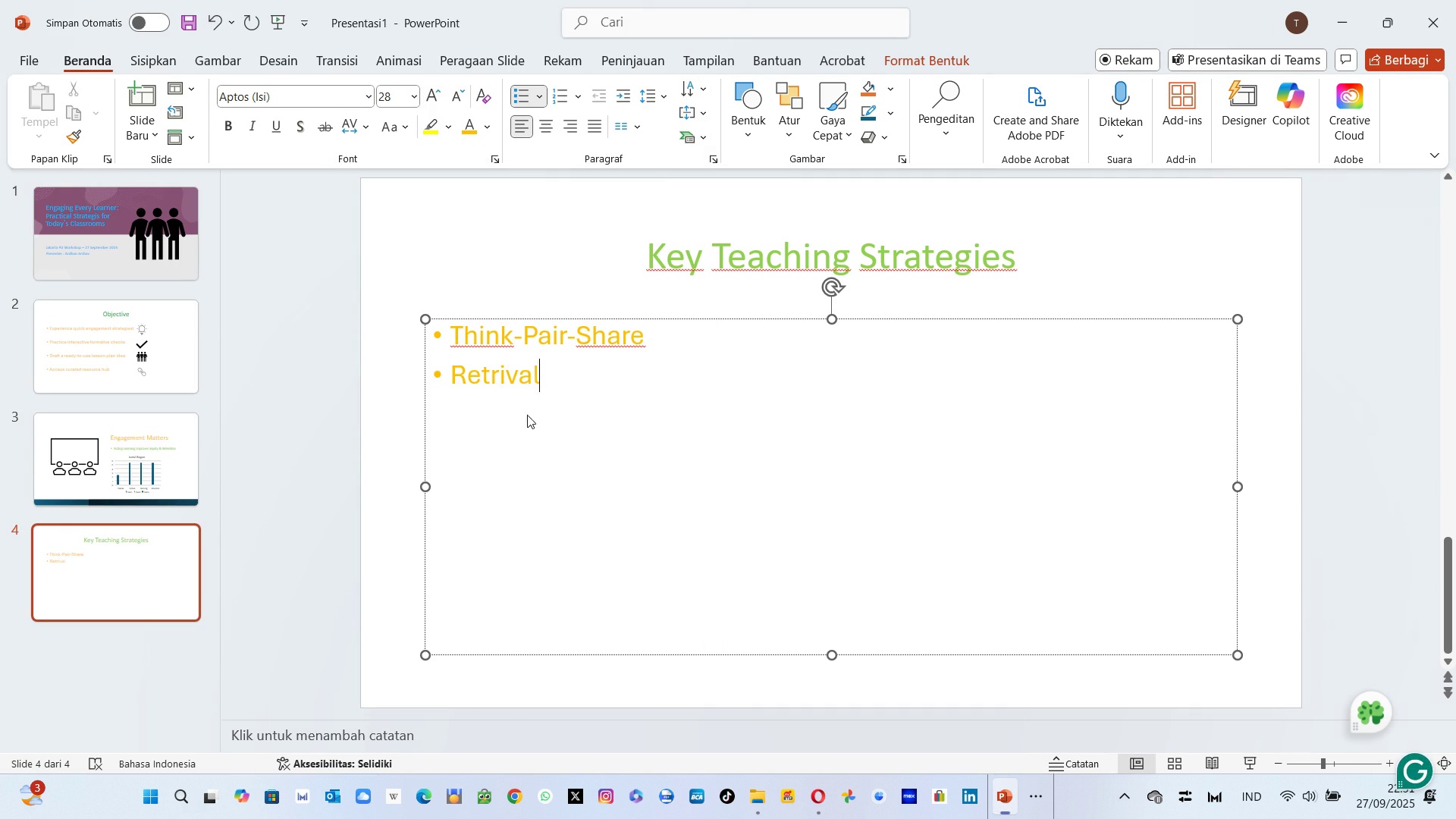 
key(Alt+Tab)
 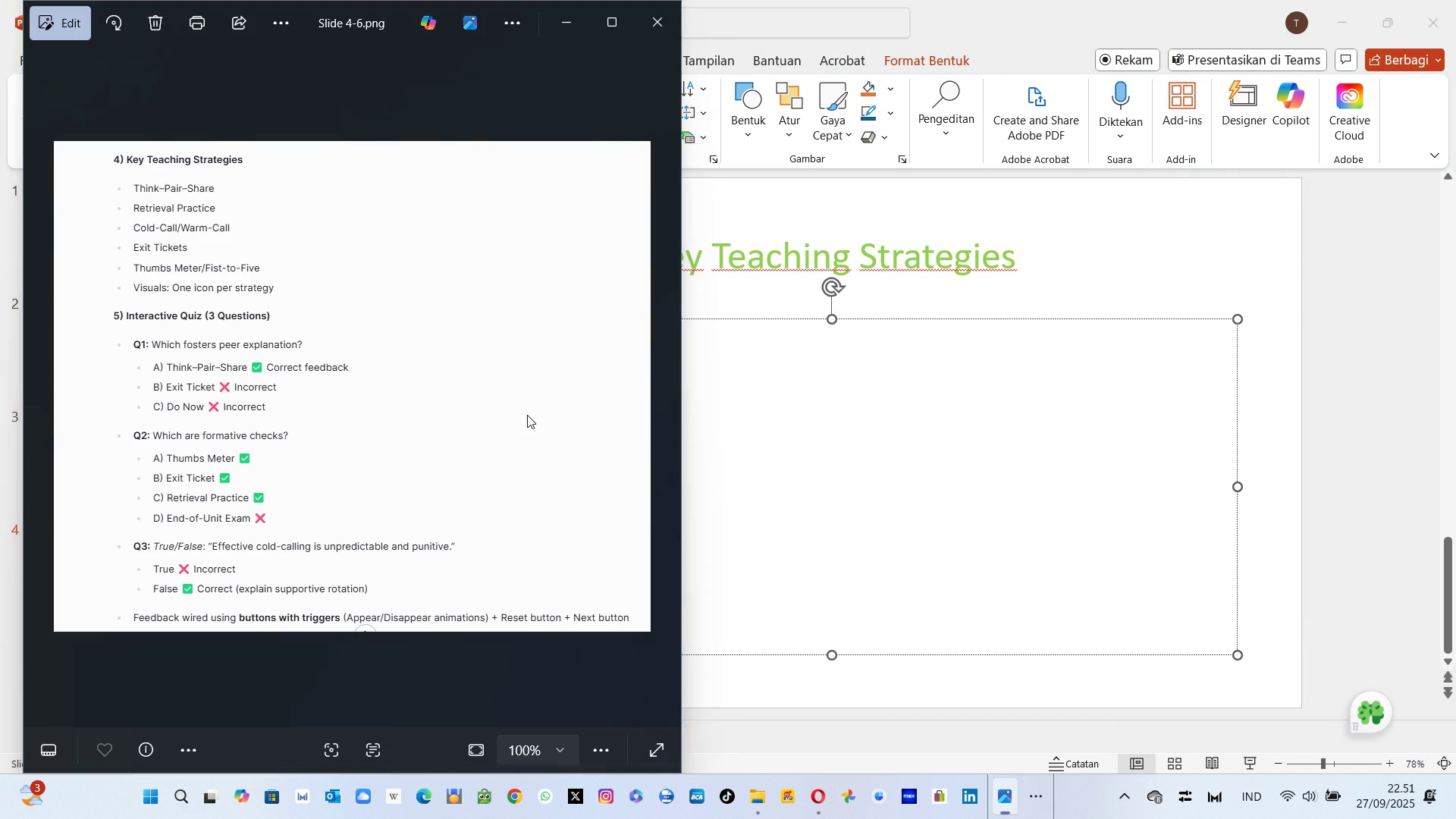 
key(Alt+AltLeft)
 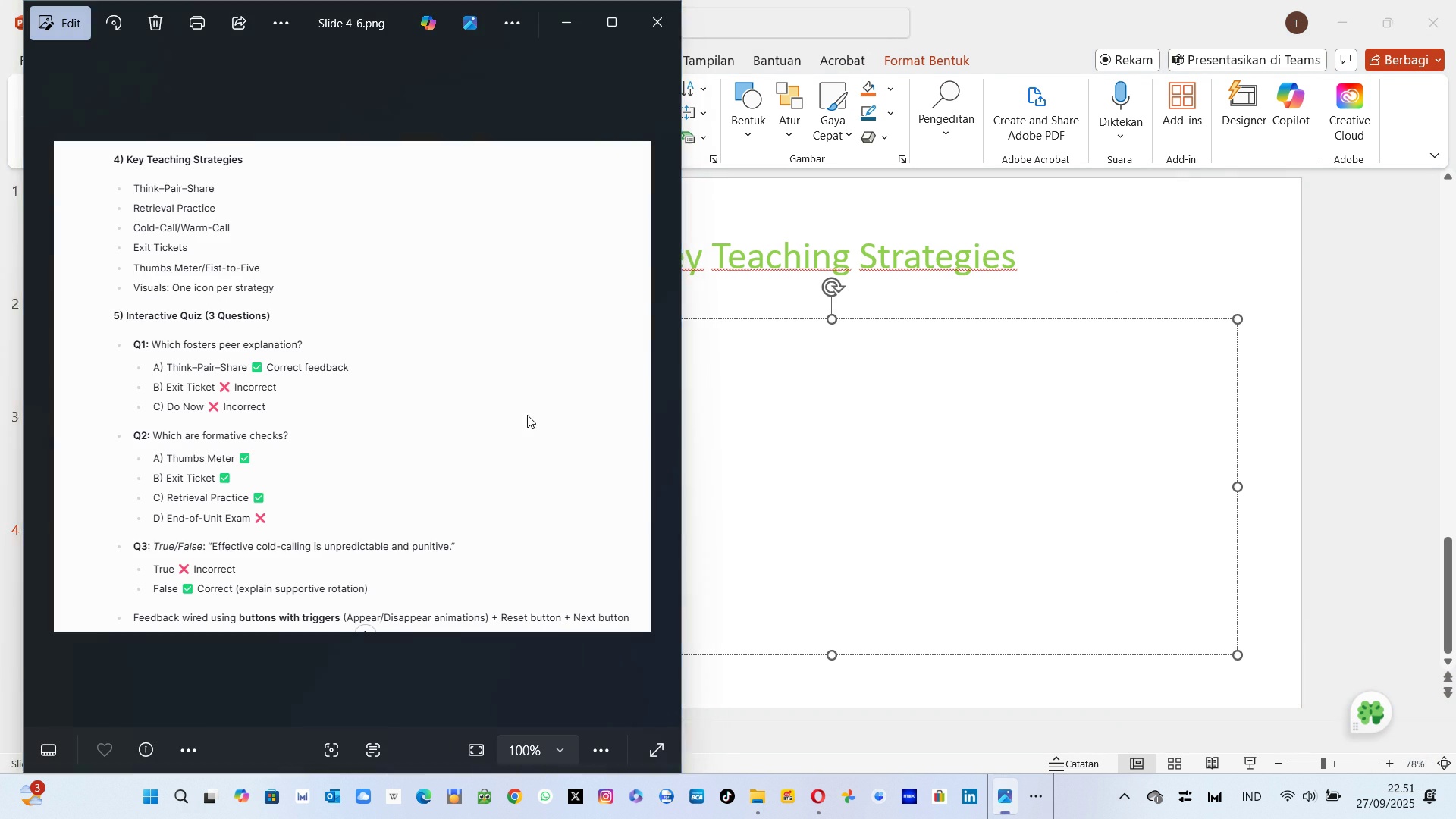 
key(Tab)
key(Backspace)
key(Backspace)
key(Backspace)
type(eval)
 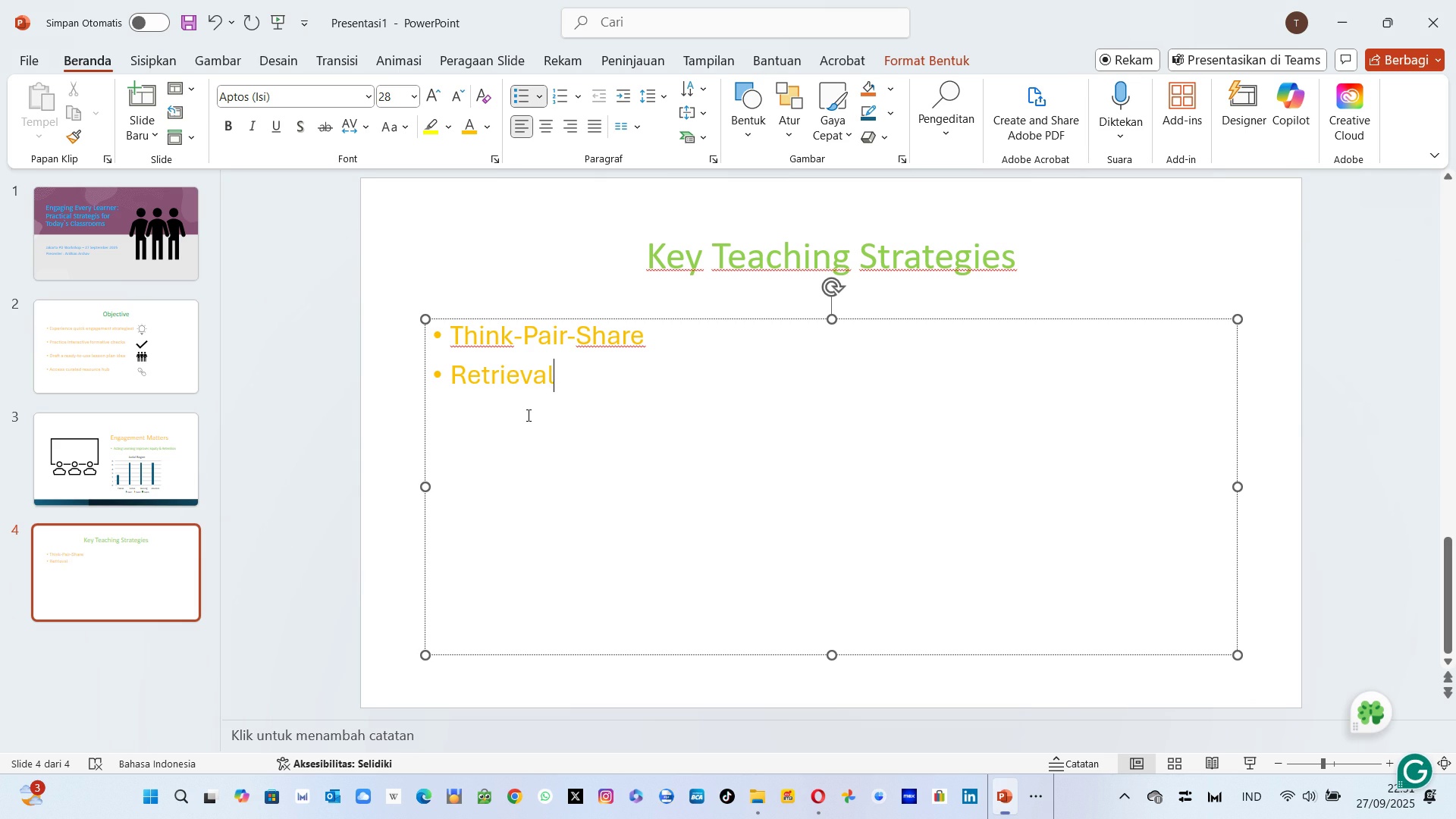 
key(Alt+AltLeft)
 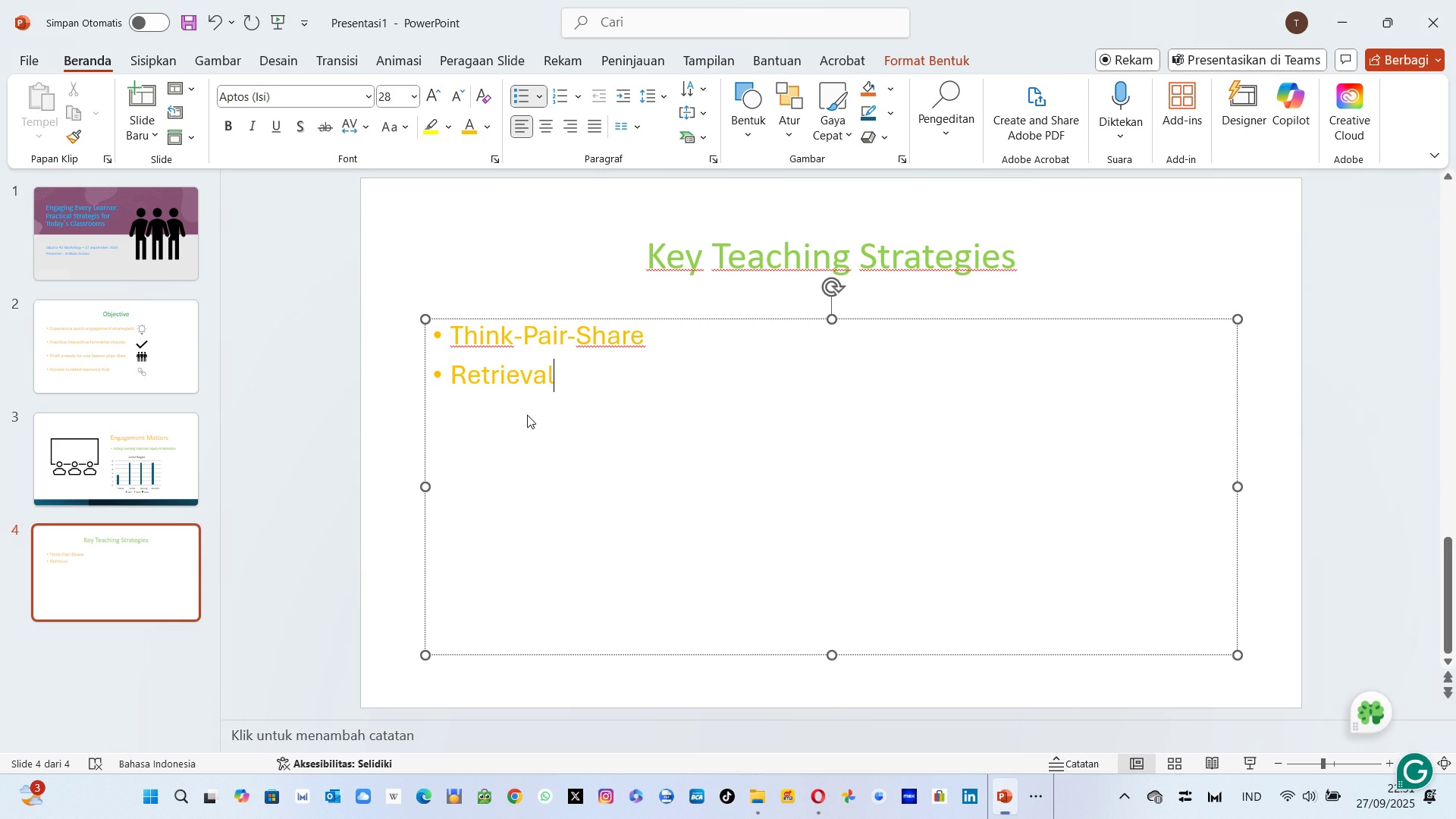 
key(Alt+Tab)
 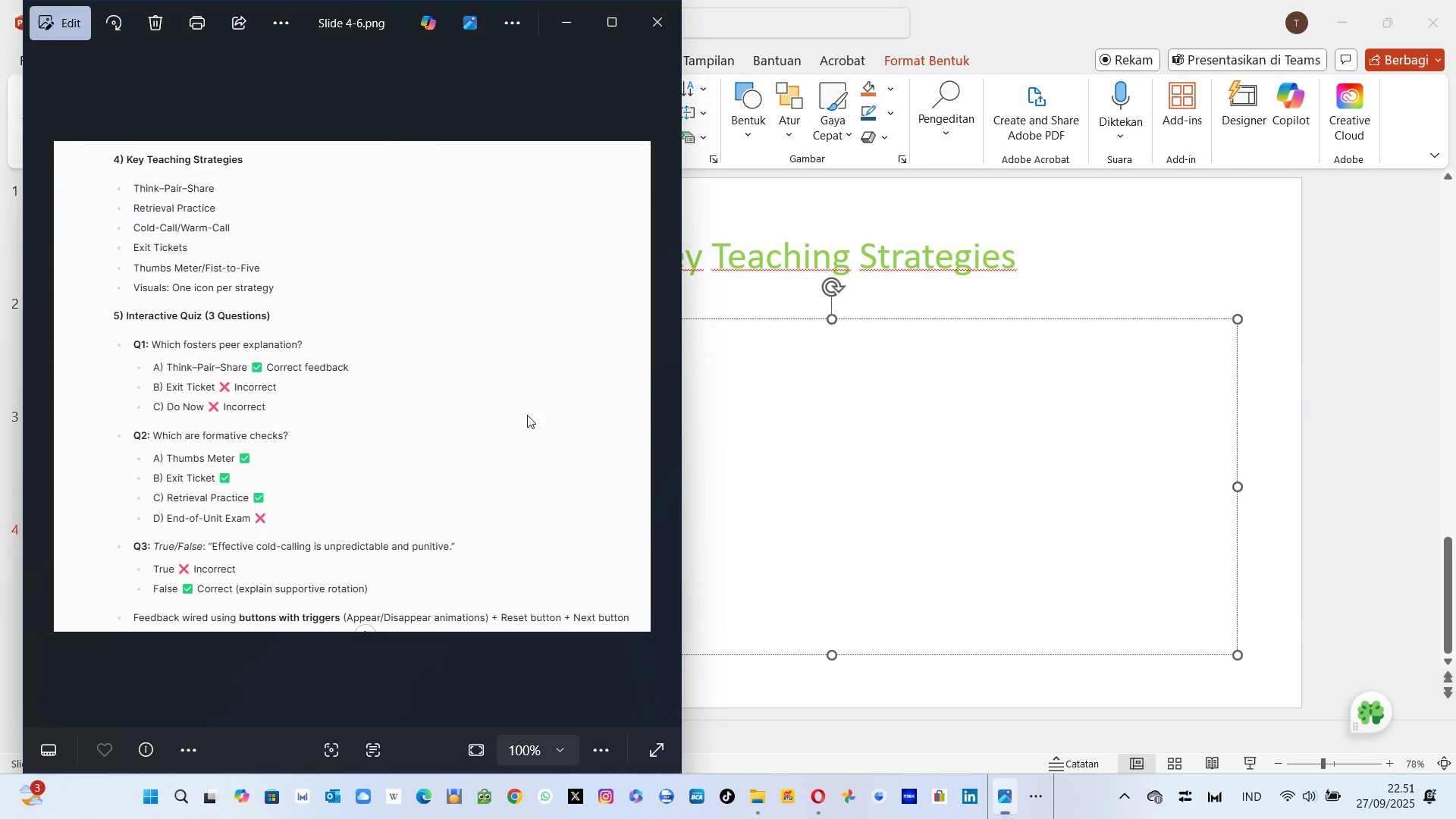 
key(Alt+AltLeft)
 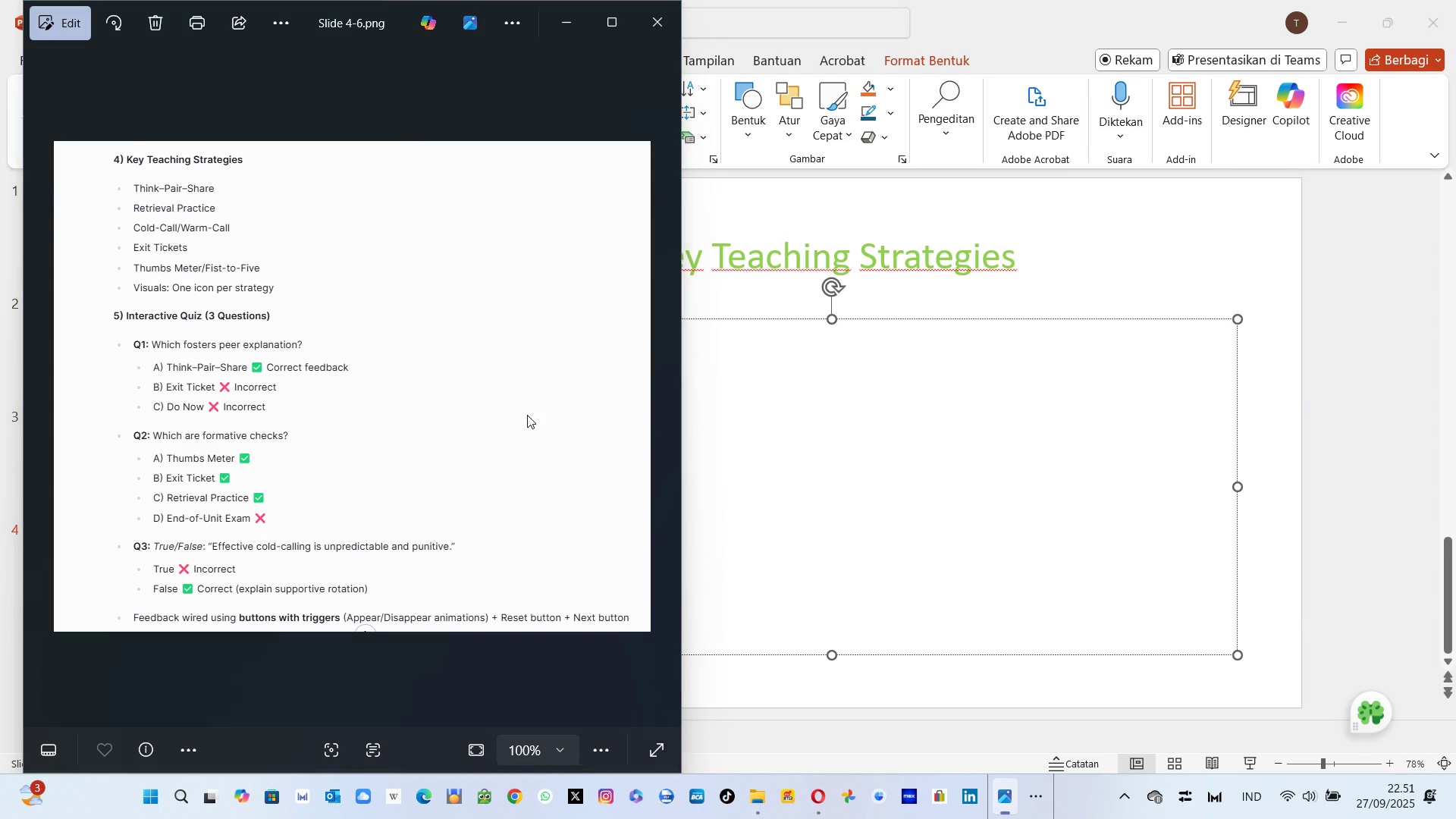 
key(Tab)
type( Pactice)
 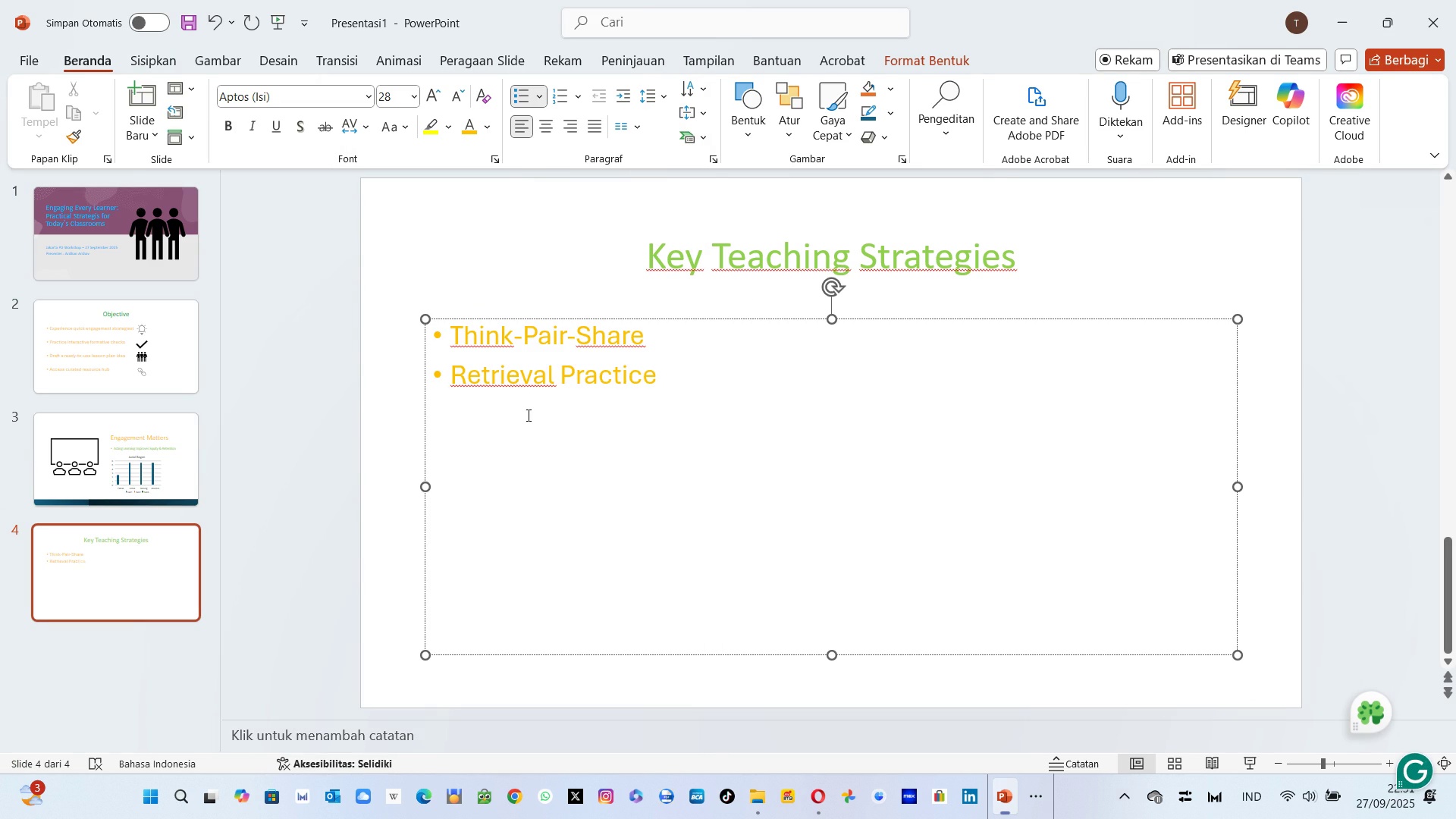 
key(Enter)
 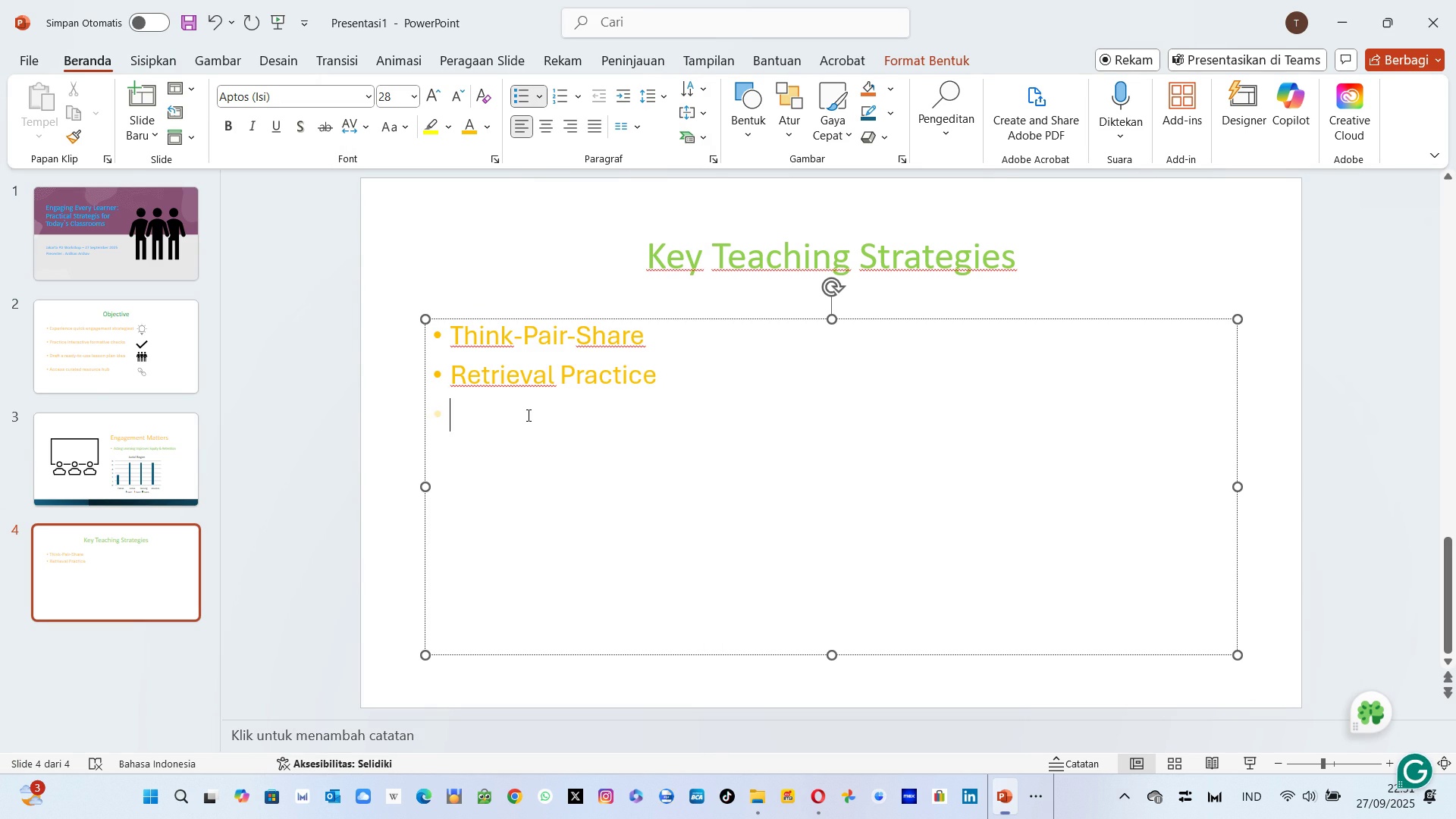 
key(Alt+AltLeft)
 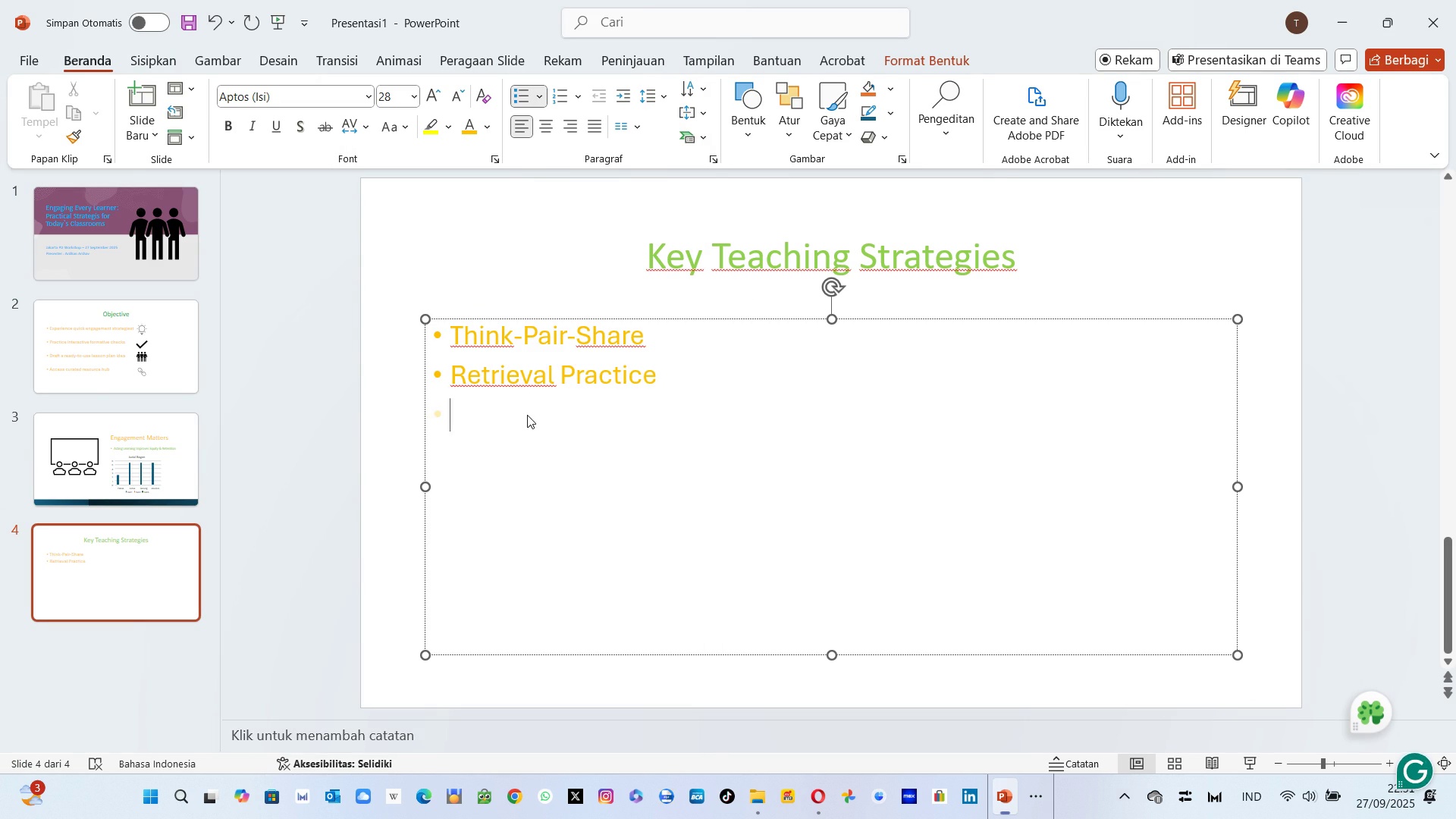 
key(Alt+Tab)
 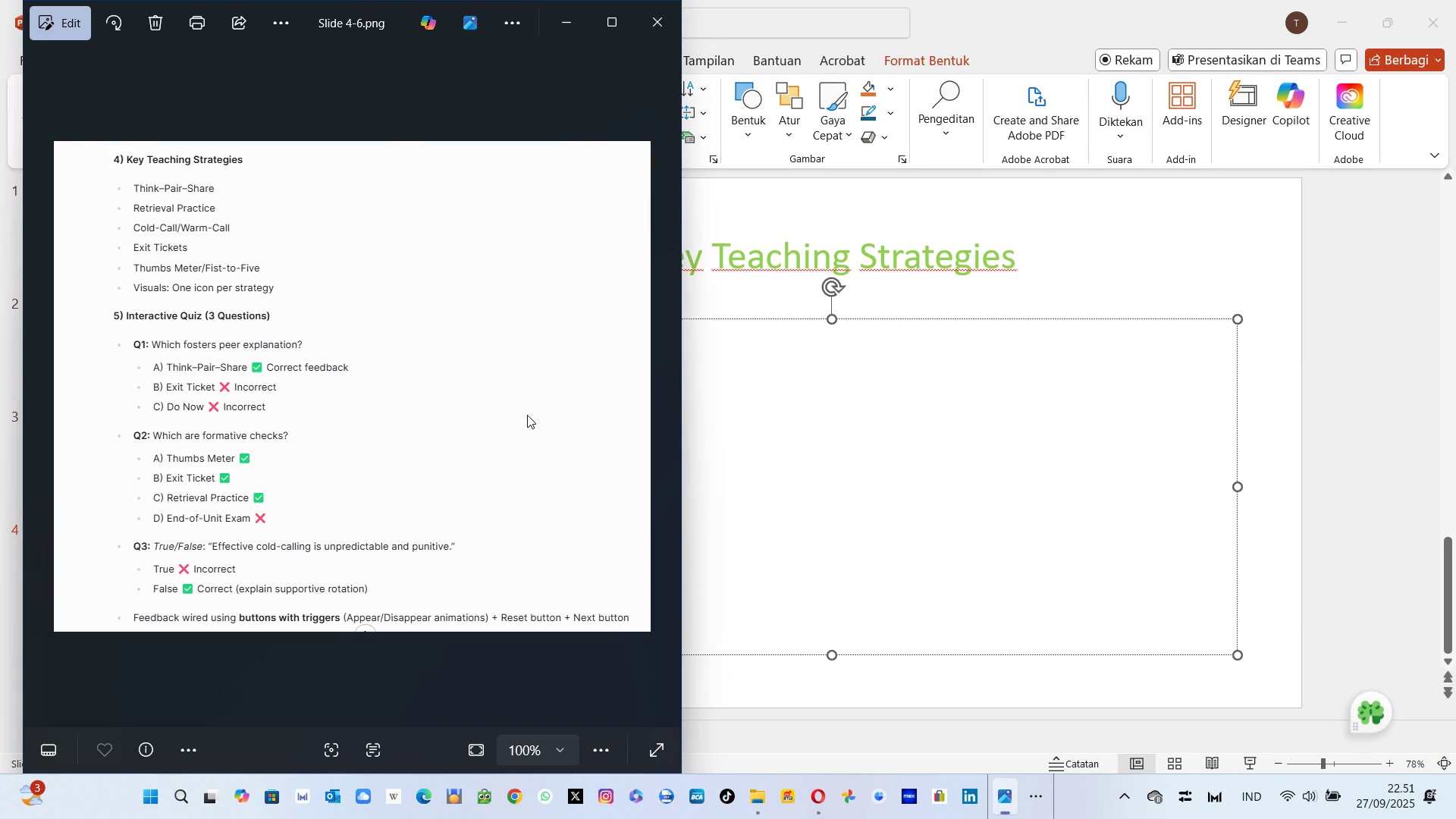 
key(Alt+AltLeft)
 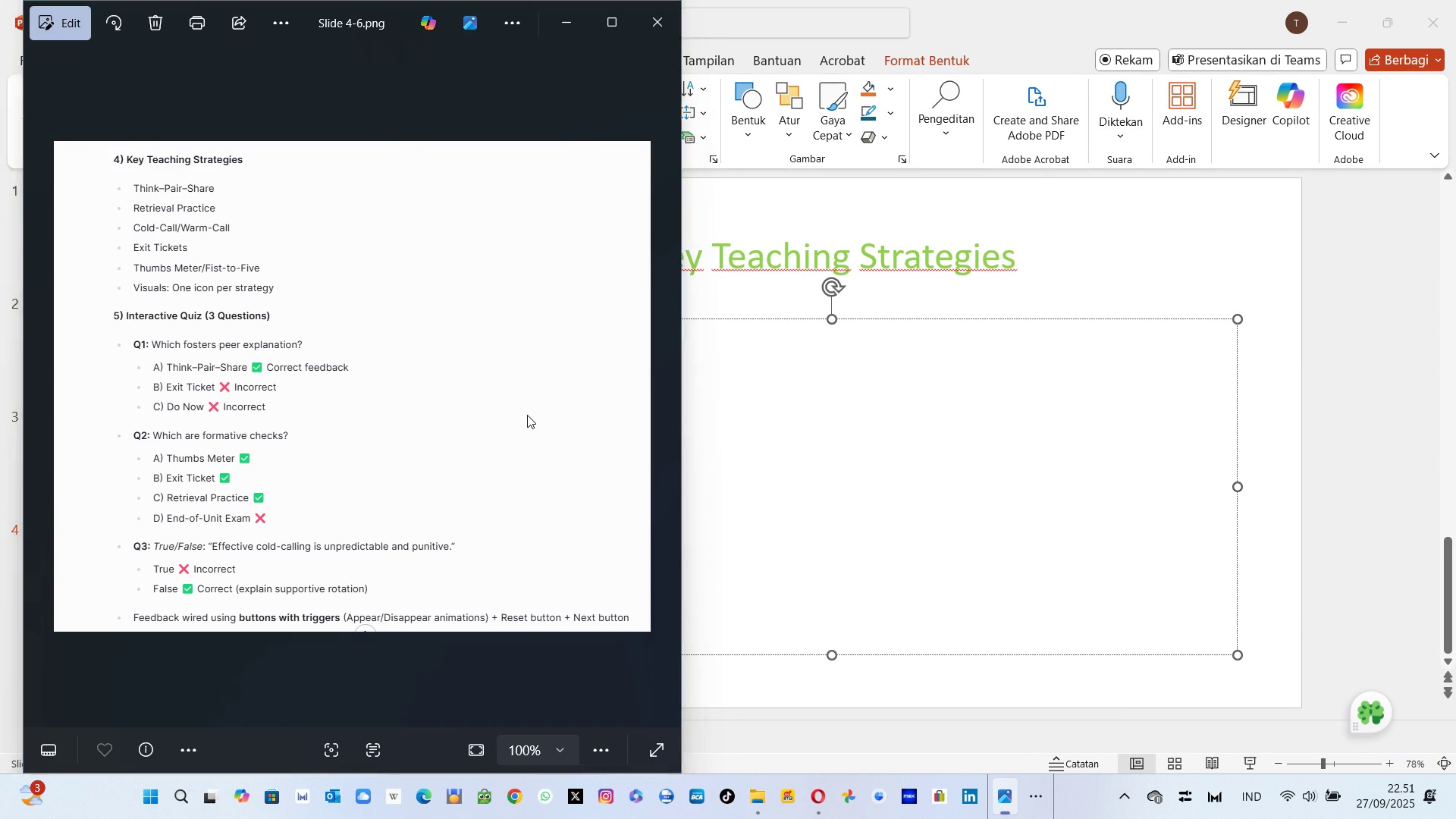 
key(Tab)
type(COld-)
key(Backspace)
key(Backspace)
key(Backspace)
key(Backspace)
key(Backspace)
type(old-Call)
 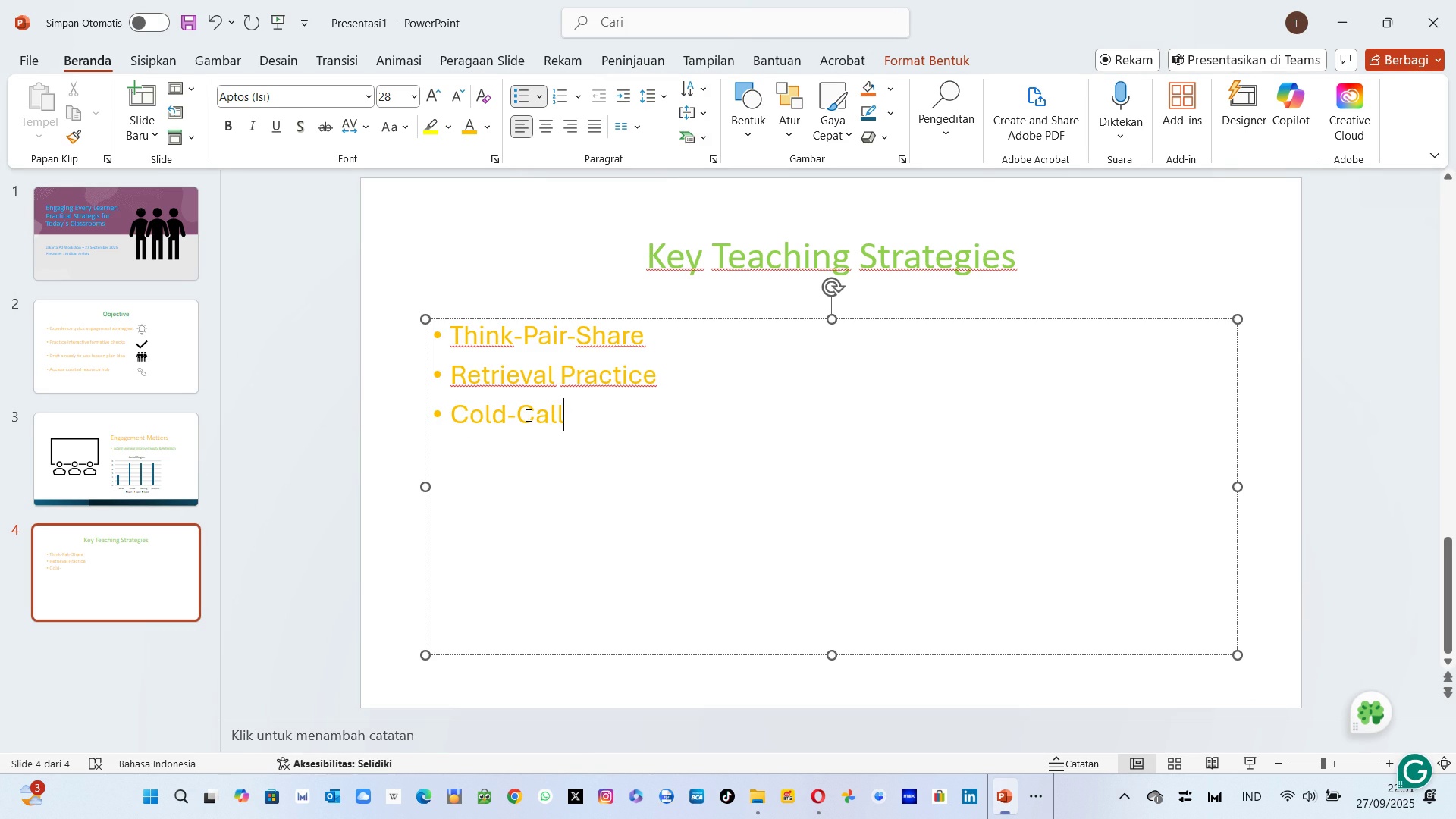 
key(Alt+AltLeft)
 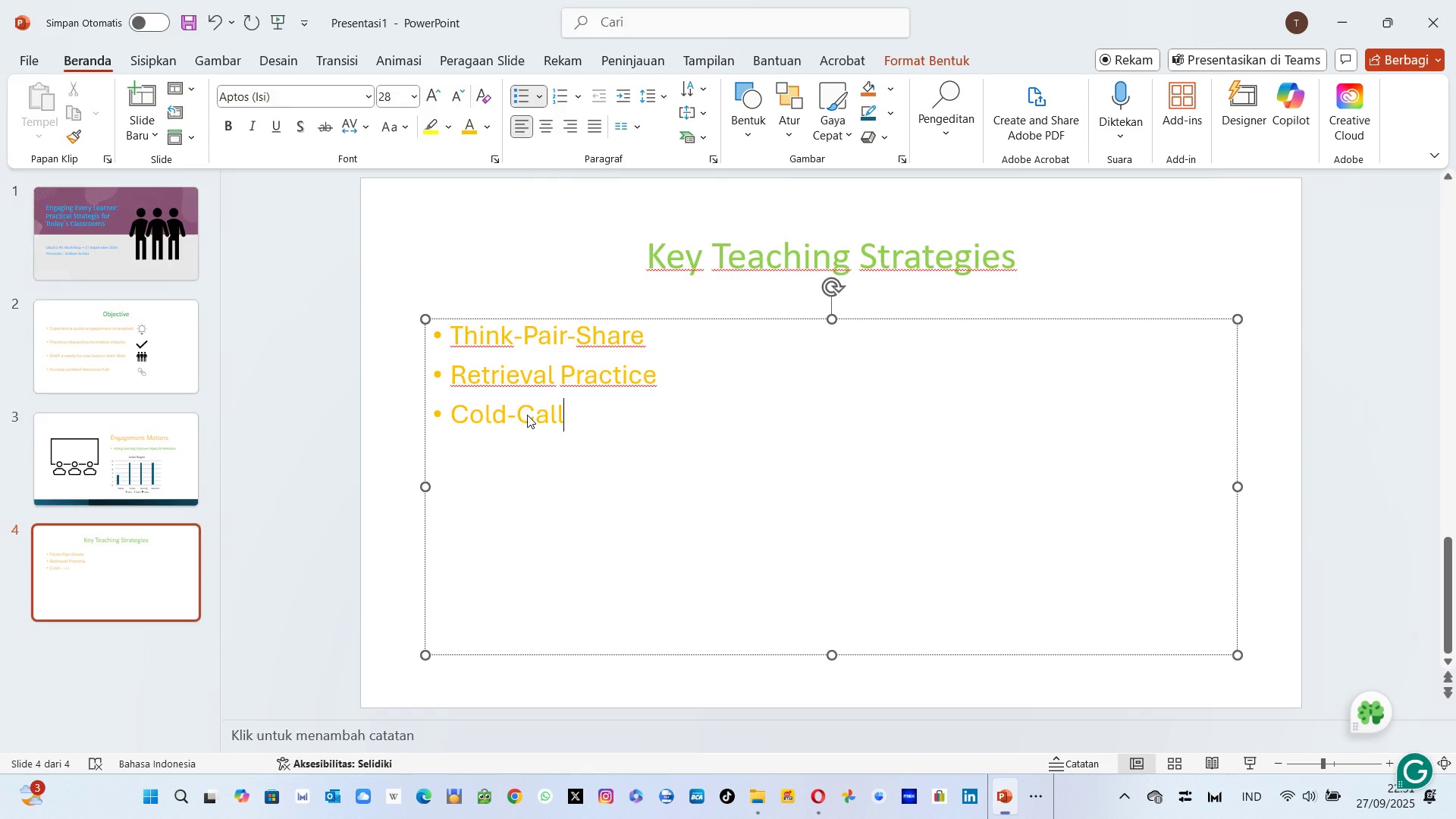 
key(Alt+Tab)
 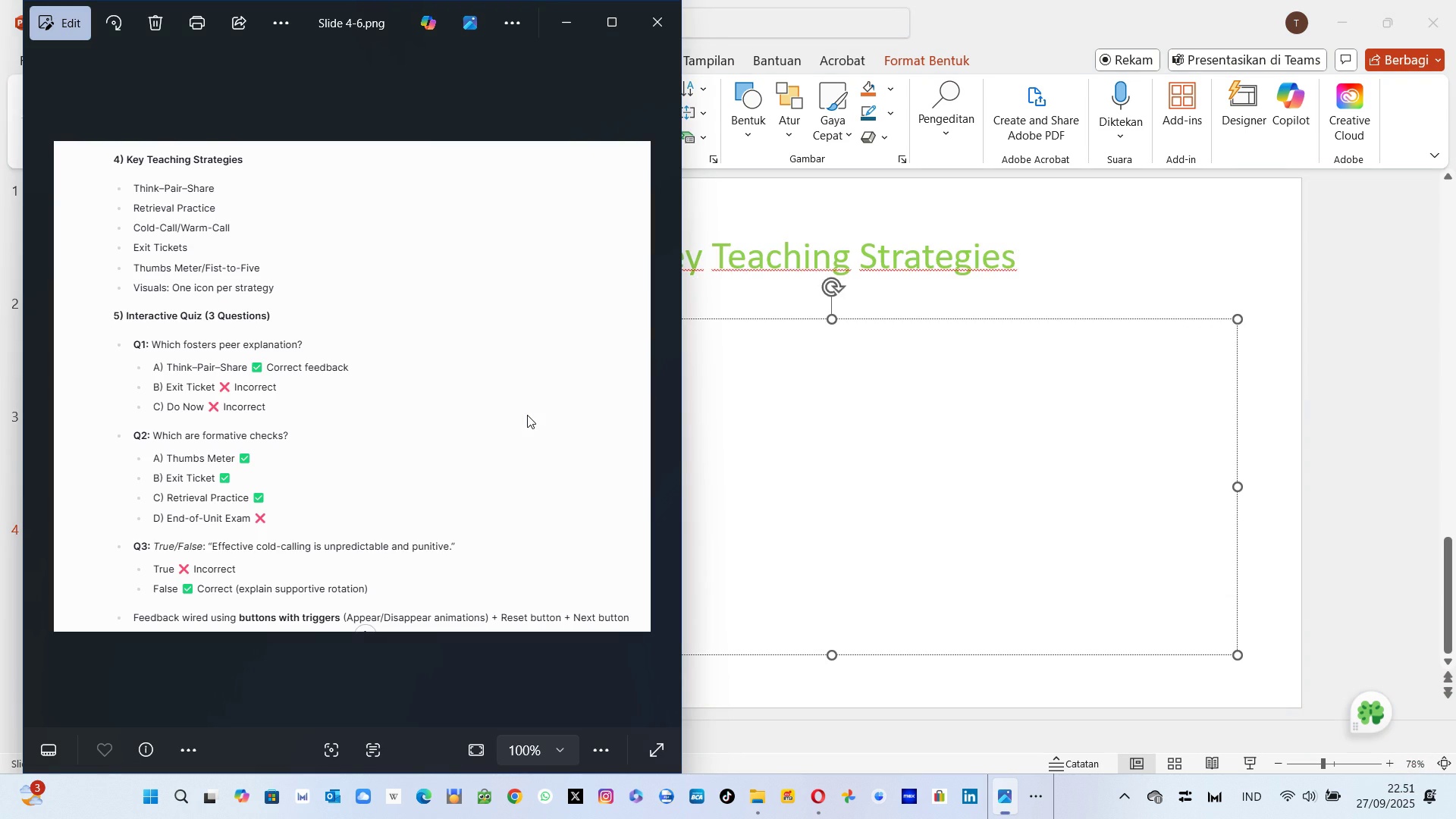 
key(Alt+AltLeft)
 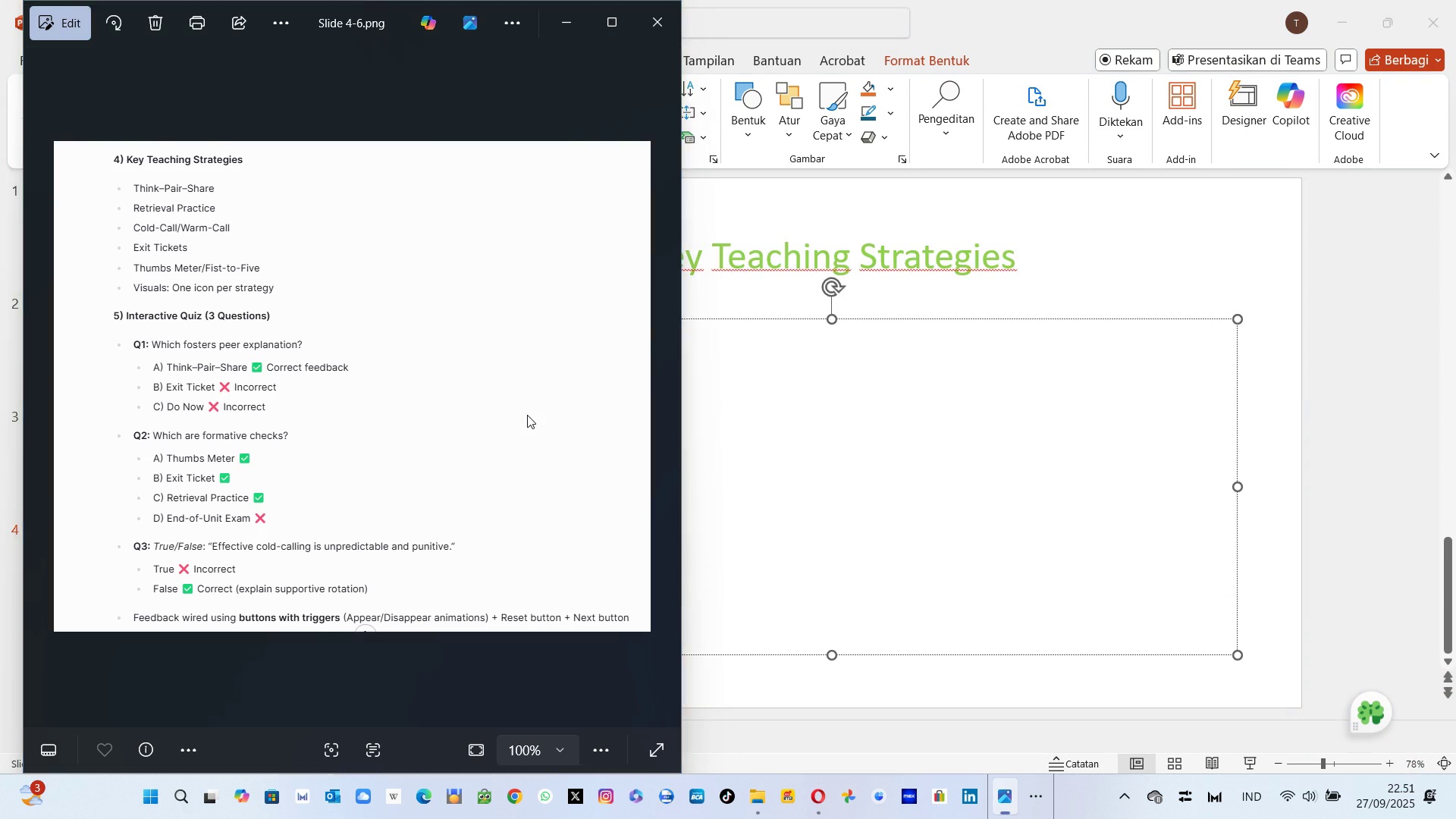 
key(Tab)
type(/Warm-Call)
 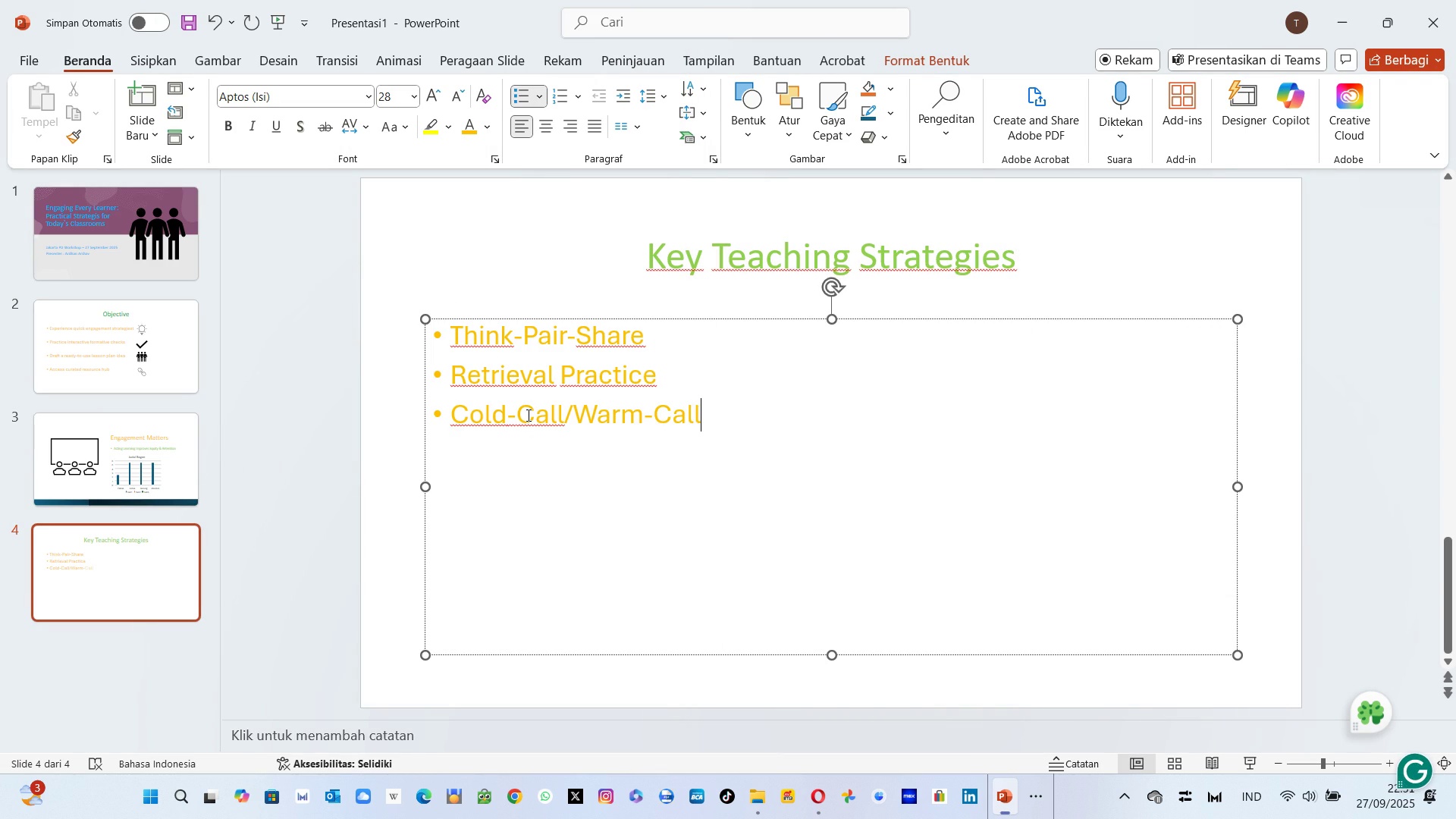 
key(Enter)
 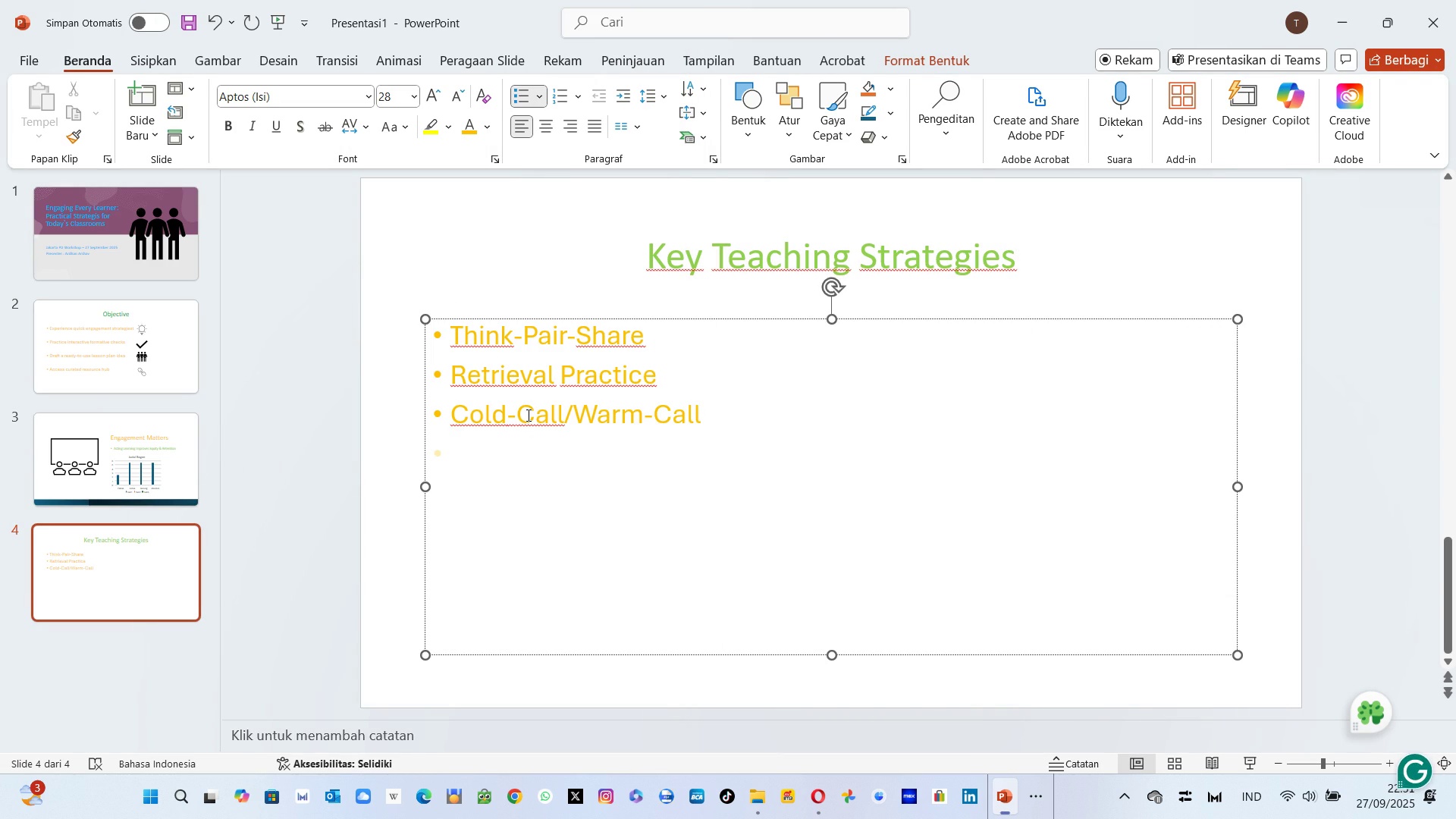 
key(Alt+AltLeft)
 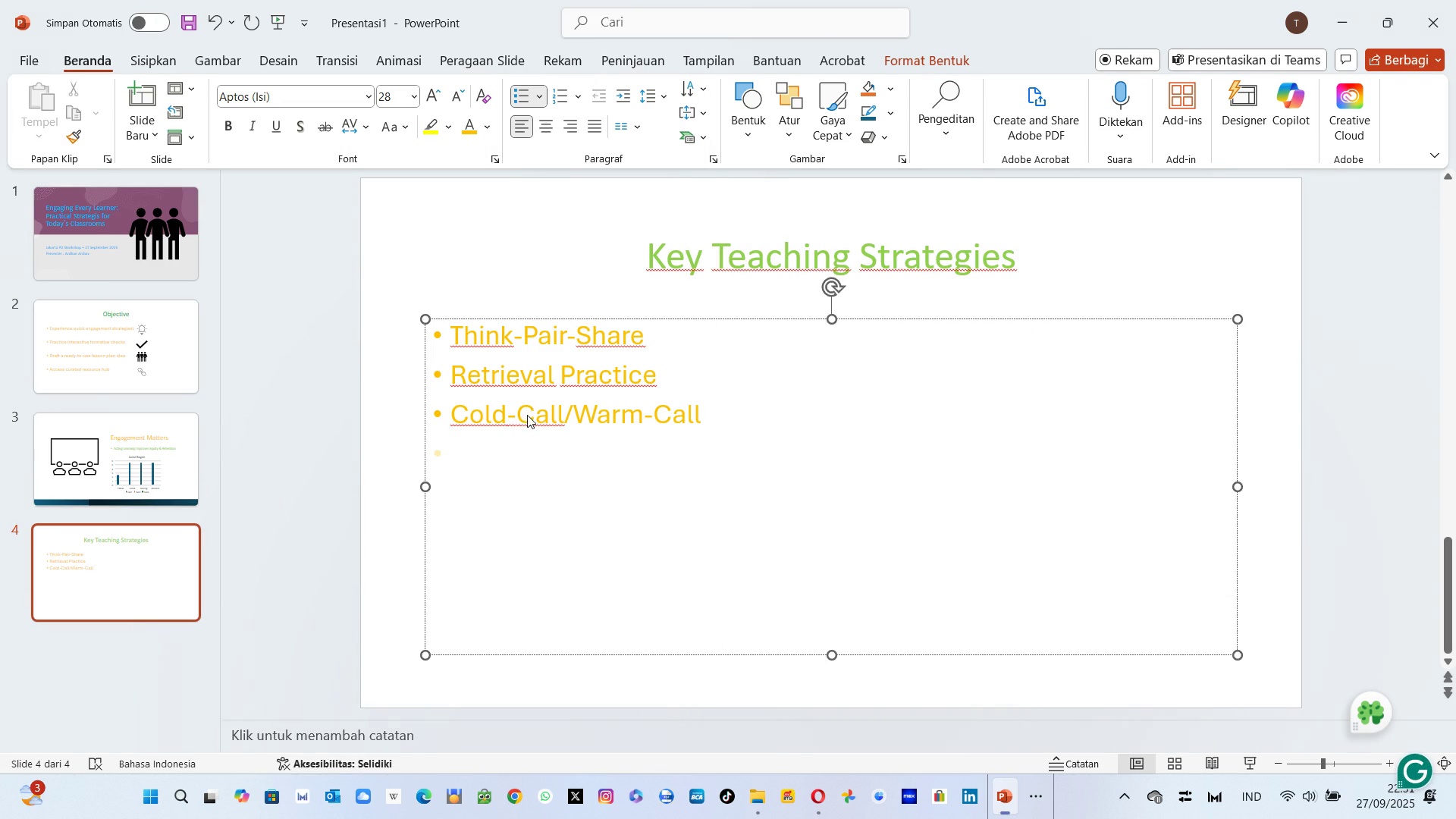 
key(Alt+Tab)
 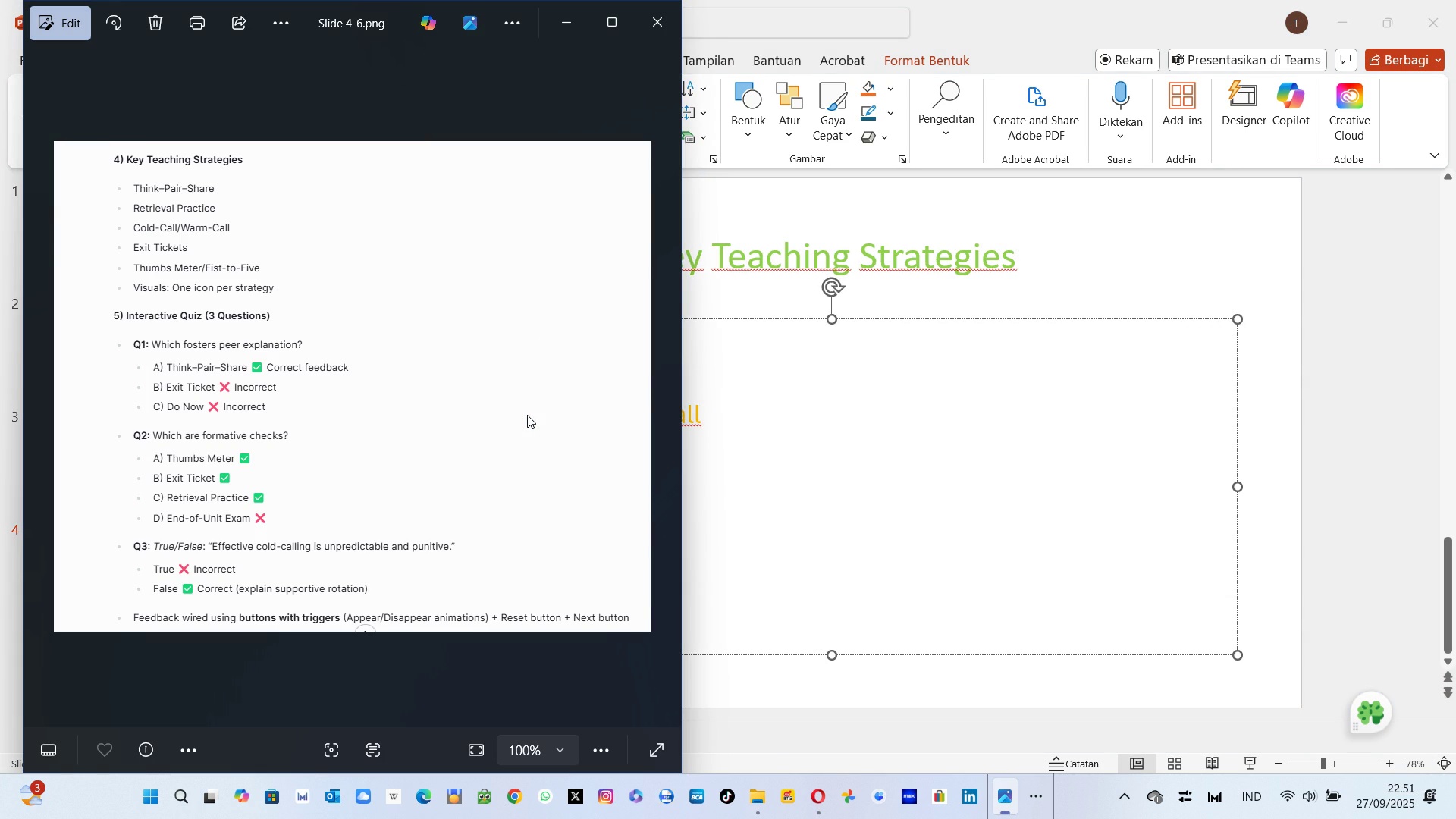 
key(Alt+AltLeft)
 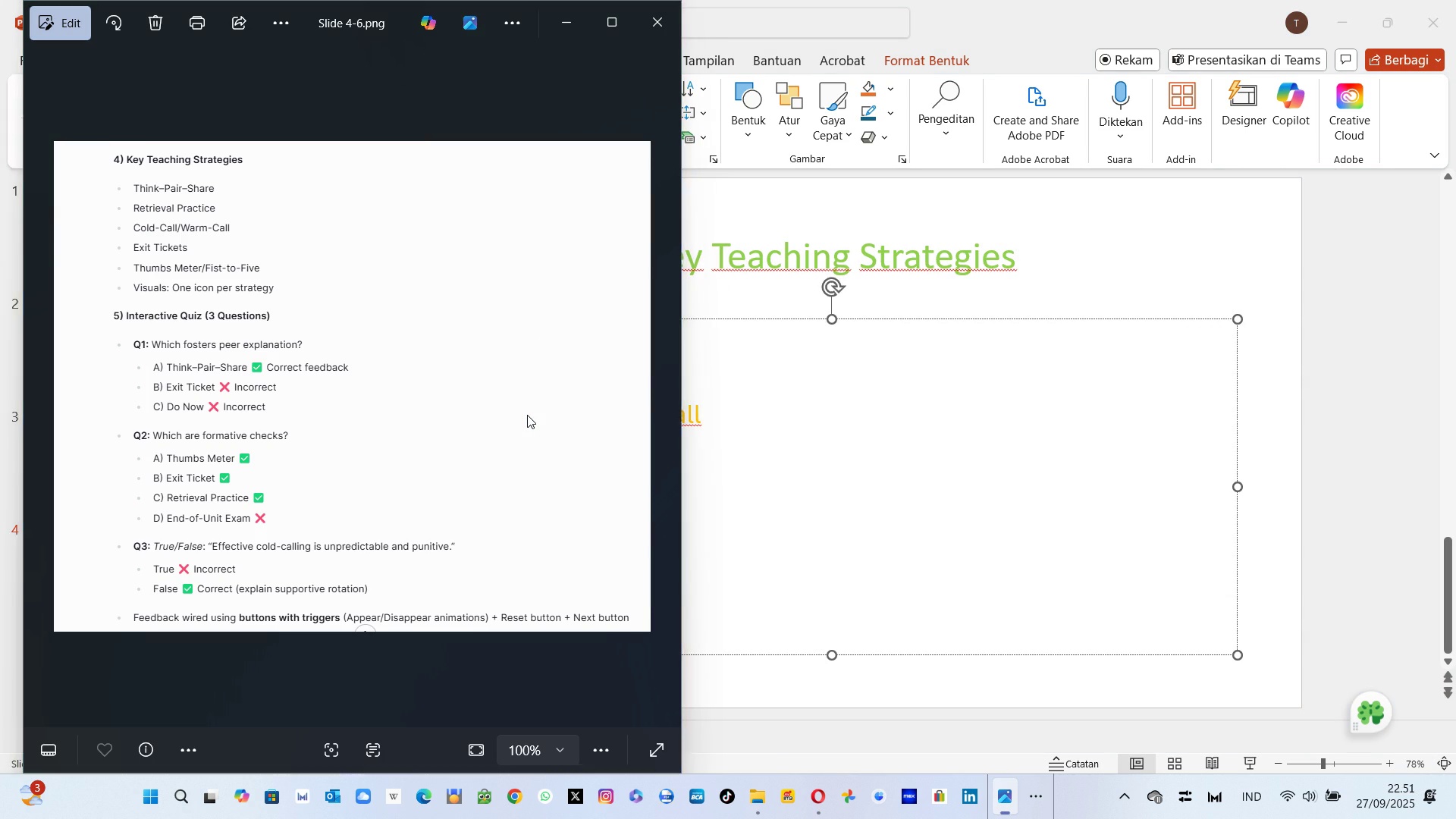 
key(Tab)
type(xi)
key(Backspace)
key(Backspace)
key(Backspace)
type(Exit Ticket)
 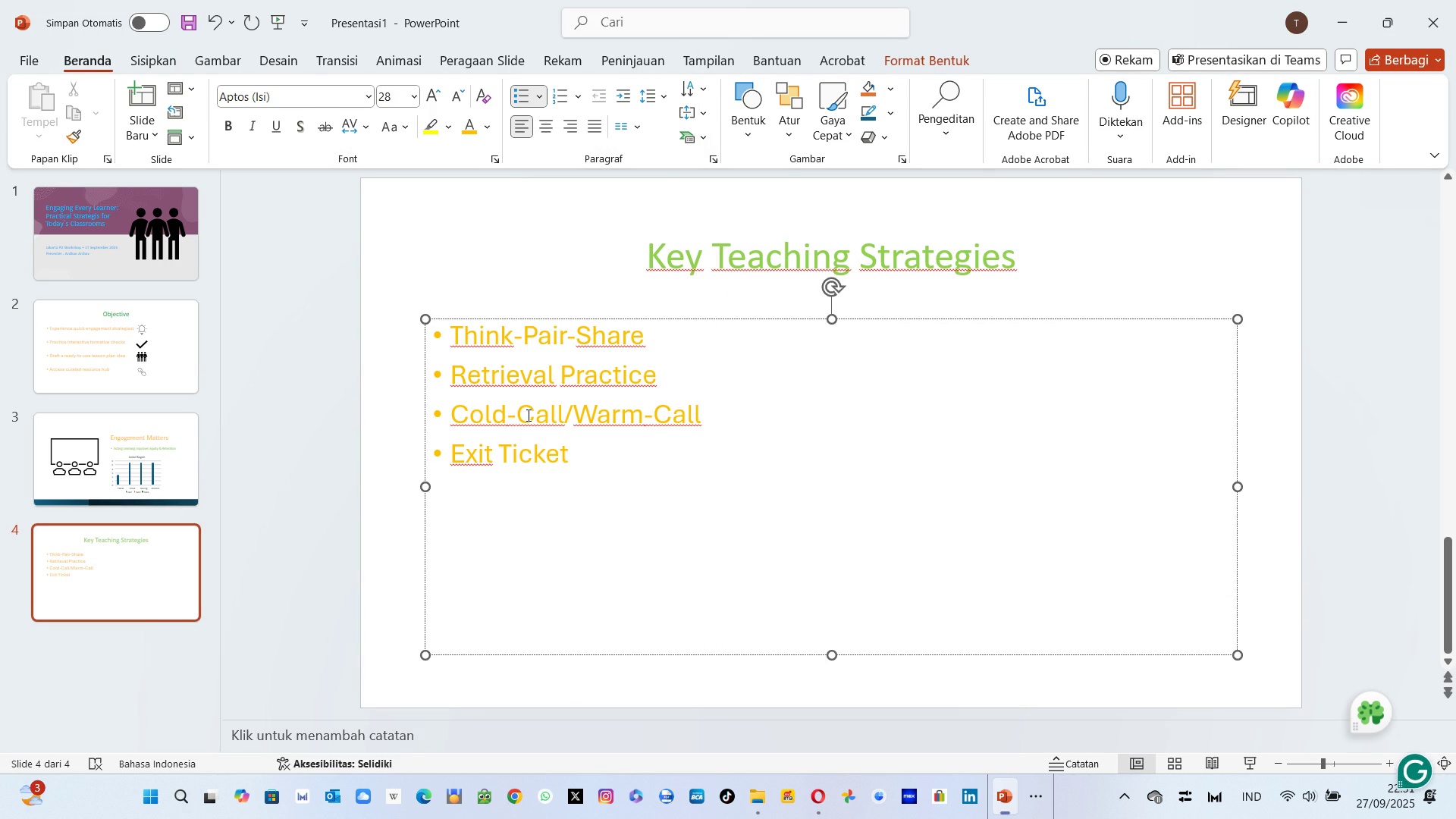 
 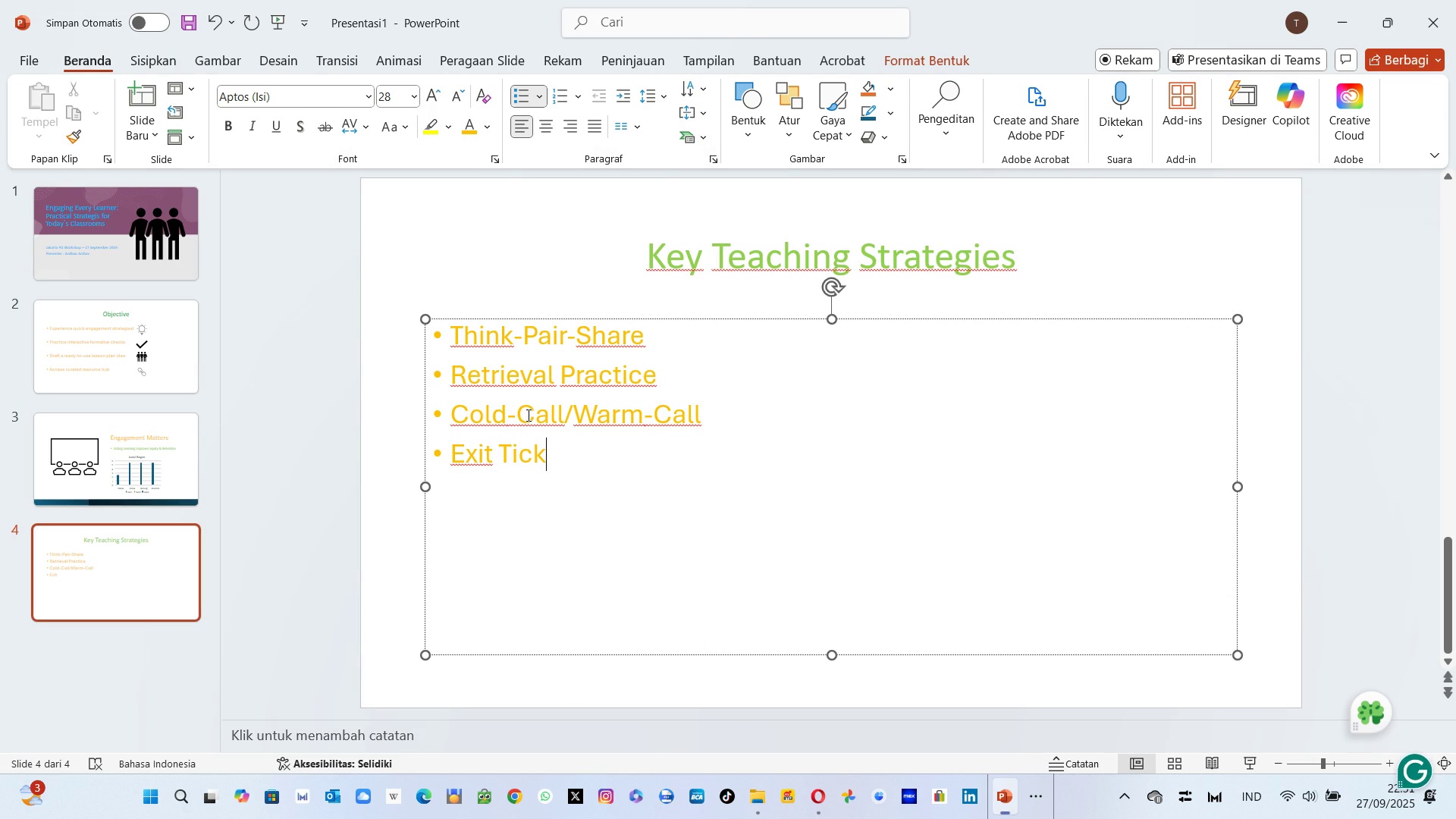 
key(Alt+AltLeft)
 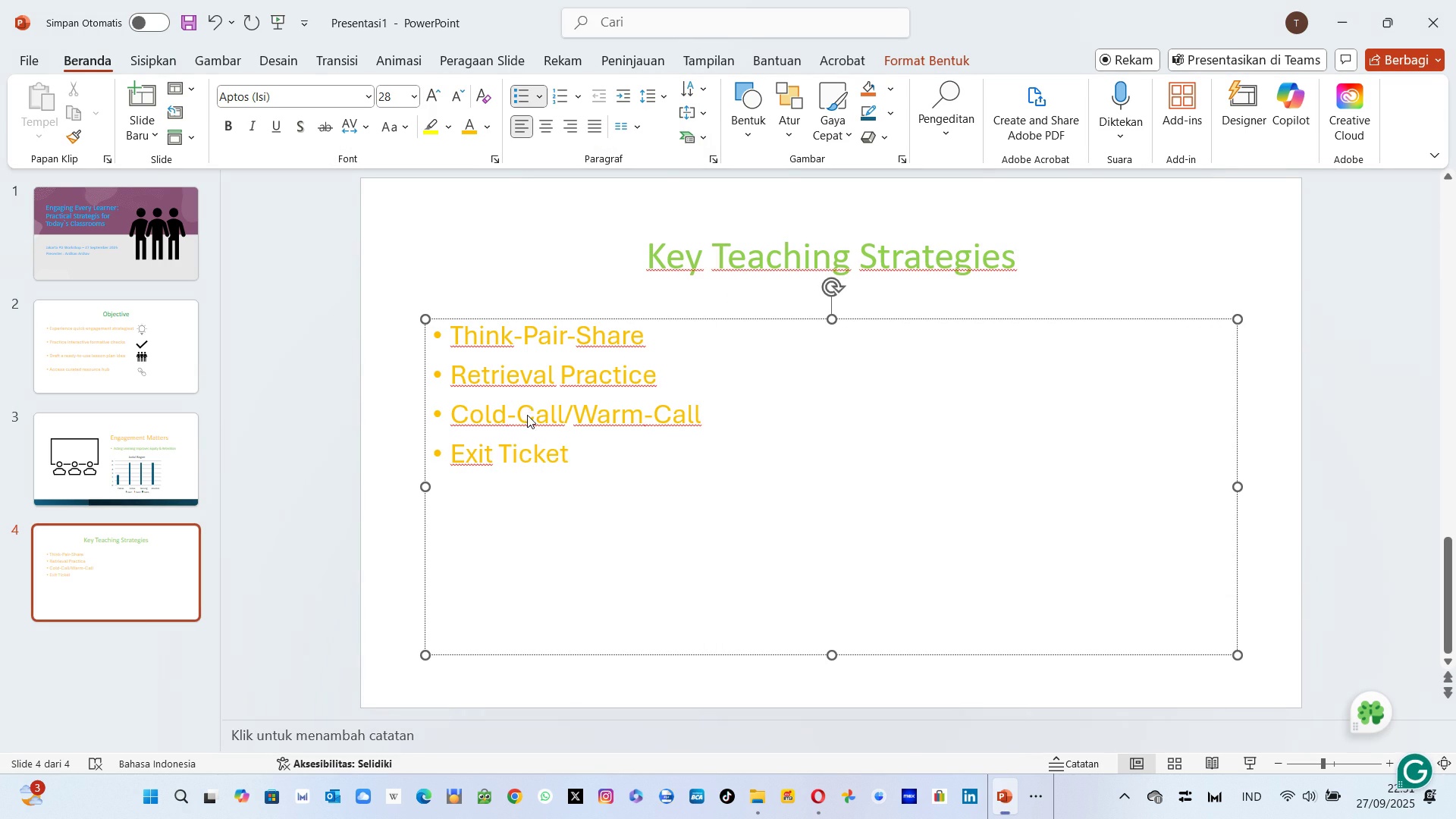 
key(Alt+Tab)
 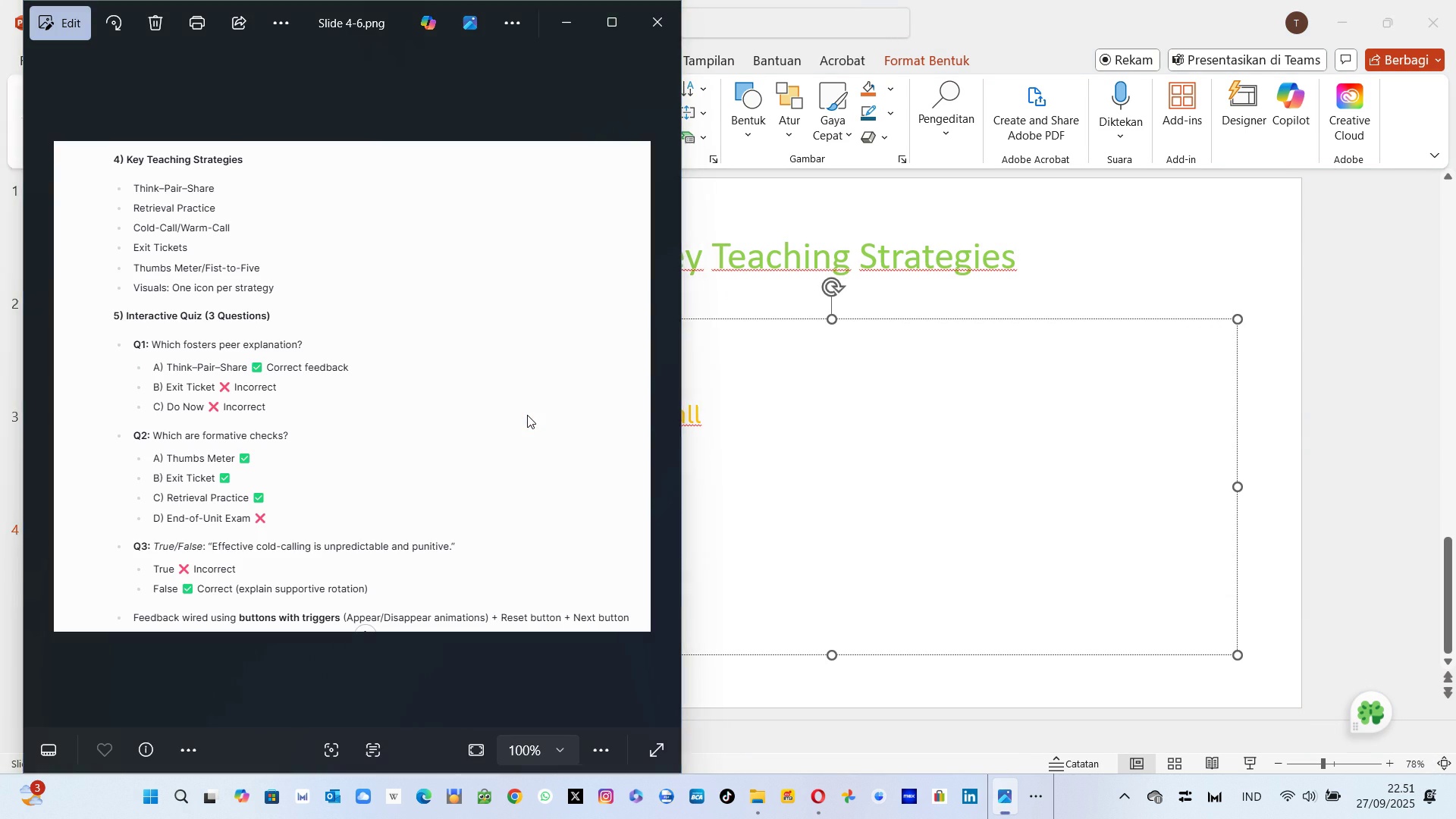 
key(Alt+AltLeft)
 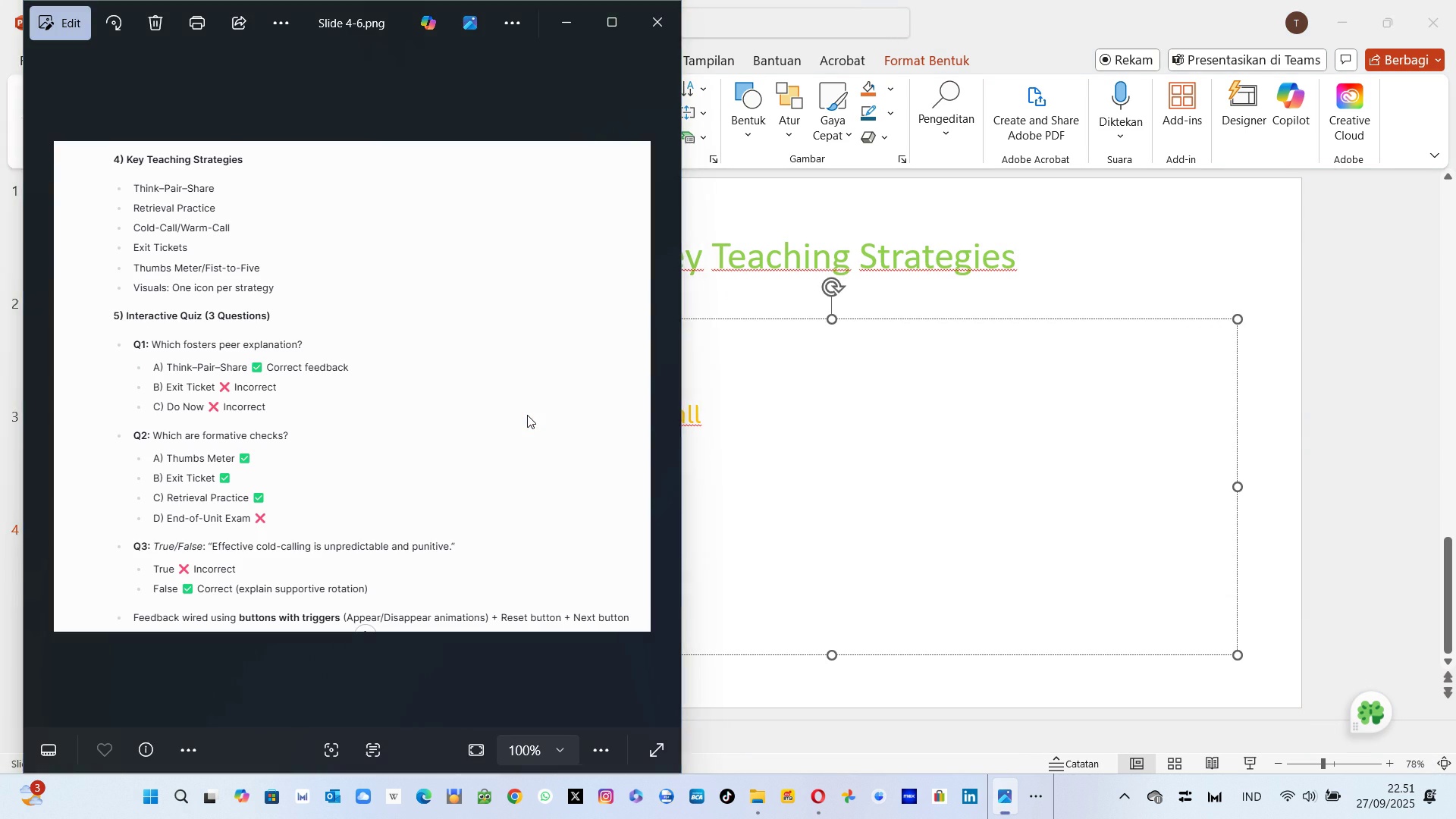 
key(Alt+Tab)
 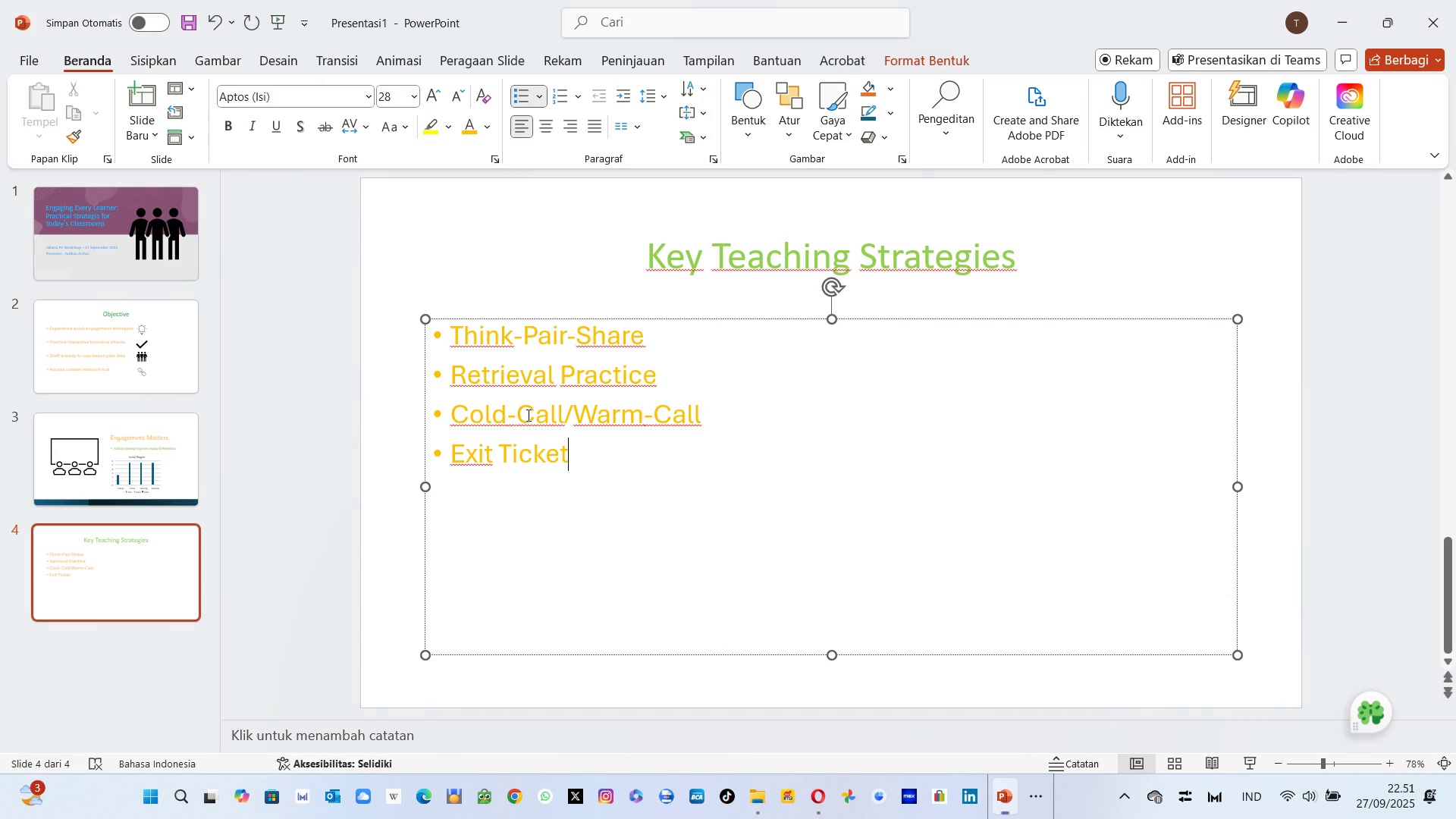 
key(S)
 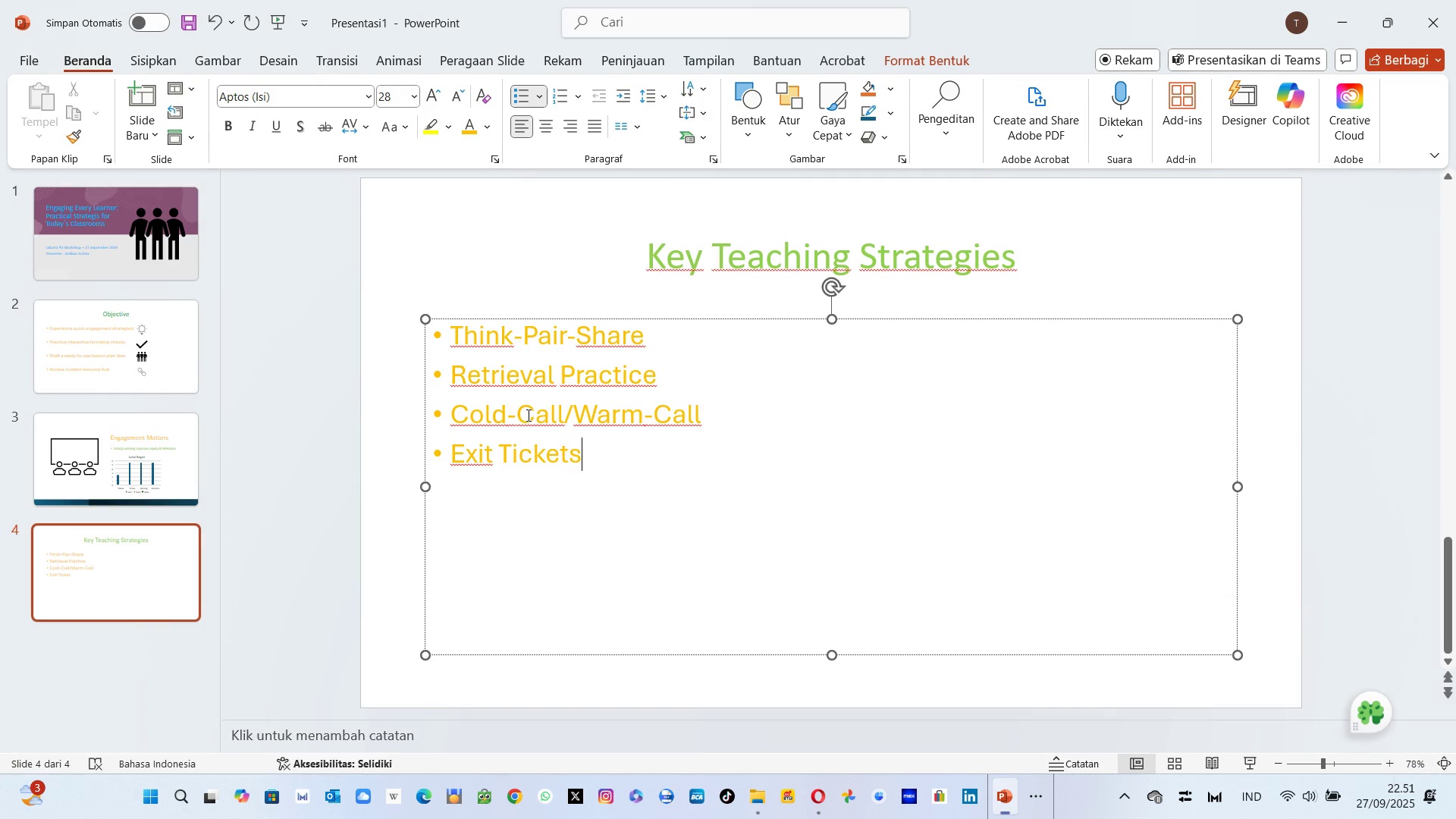 
key(Enter)
 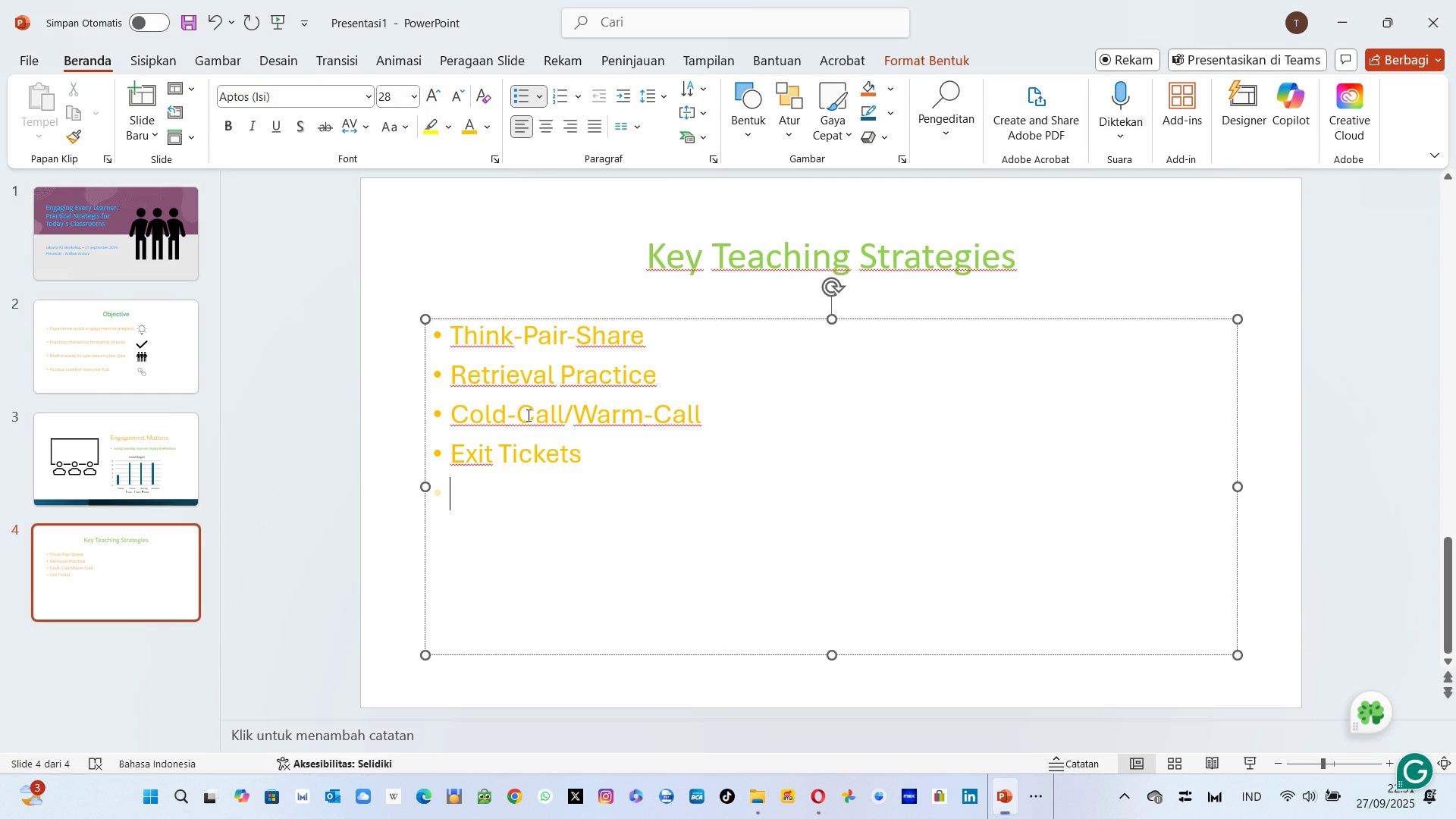 
key(Alt+AltLeft)
 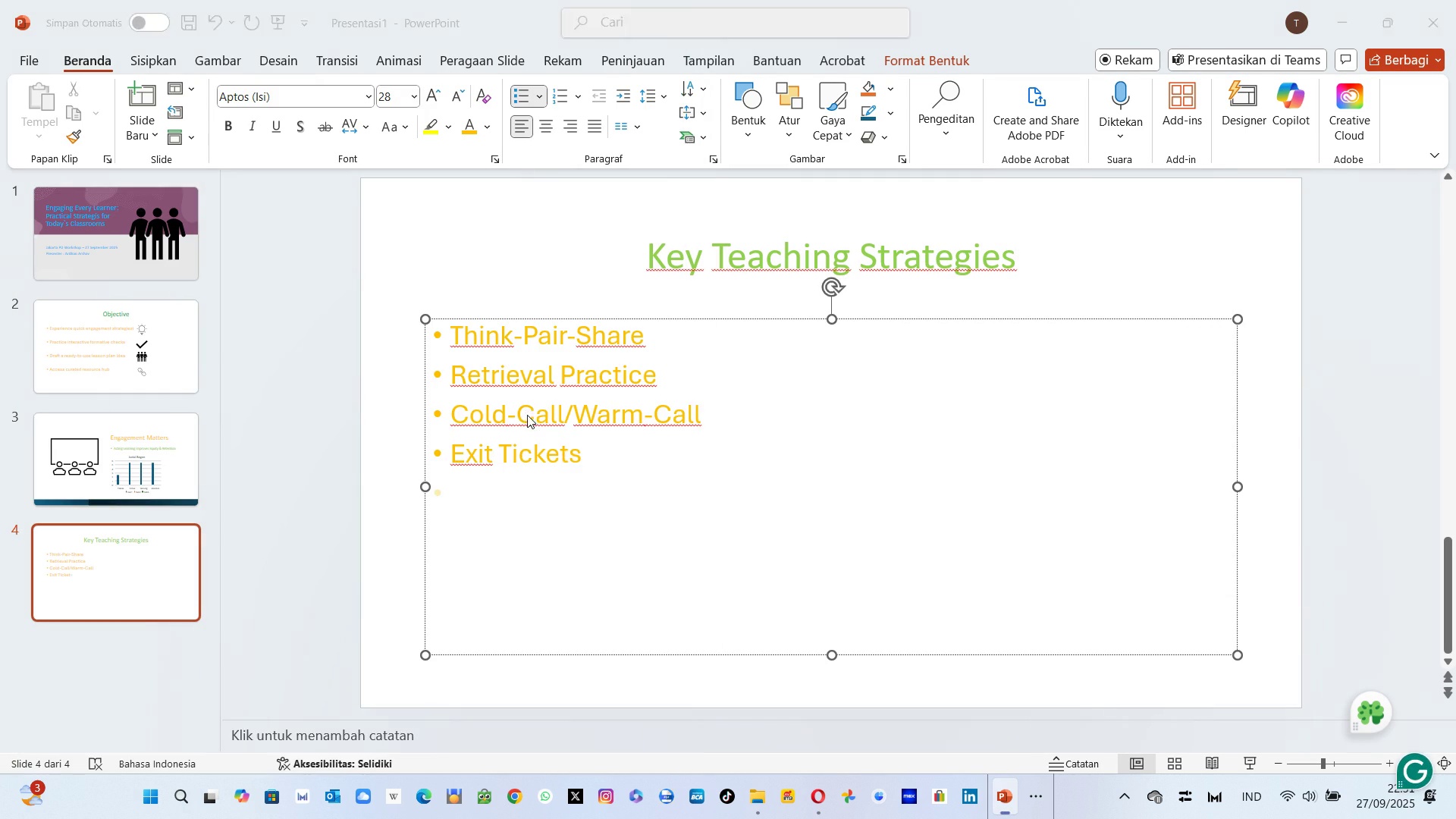 
key(Alt+Tab)
 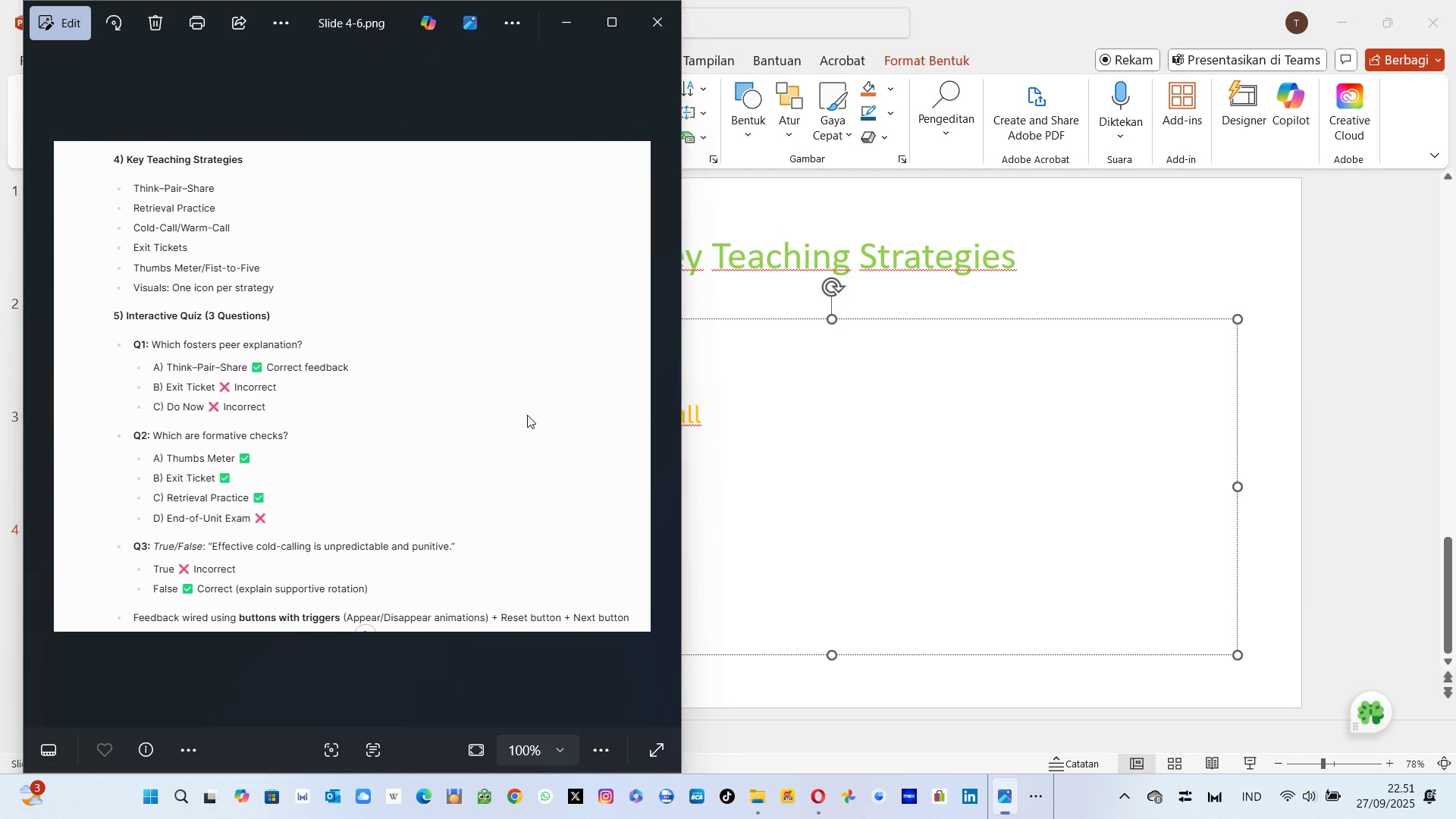 
key(Alt+AltLeft)
 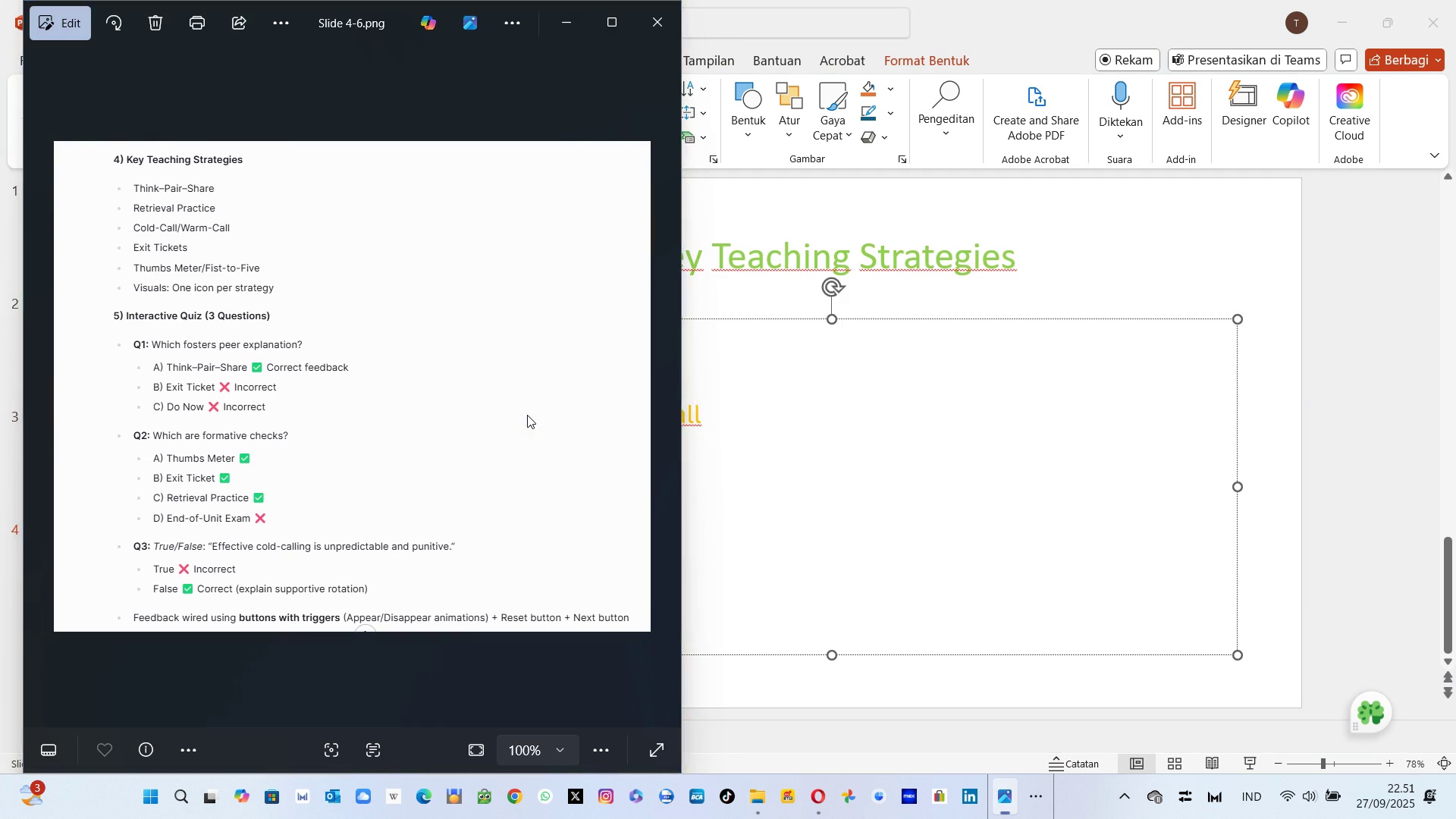 
key(Tab)
type(Thumb)
 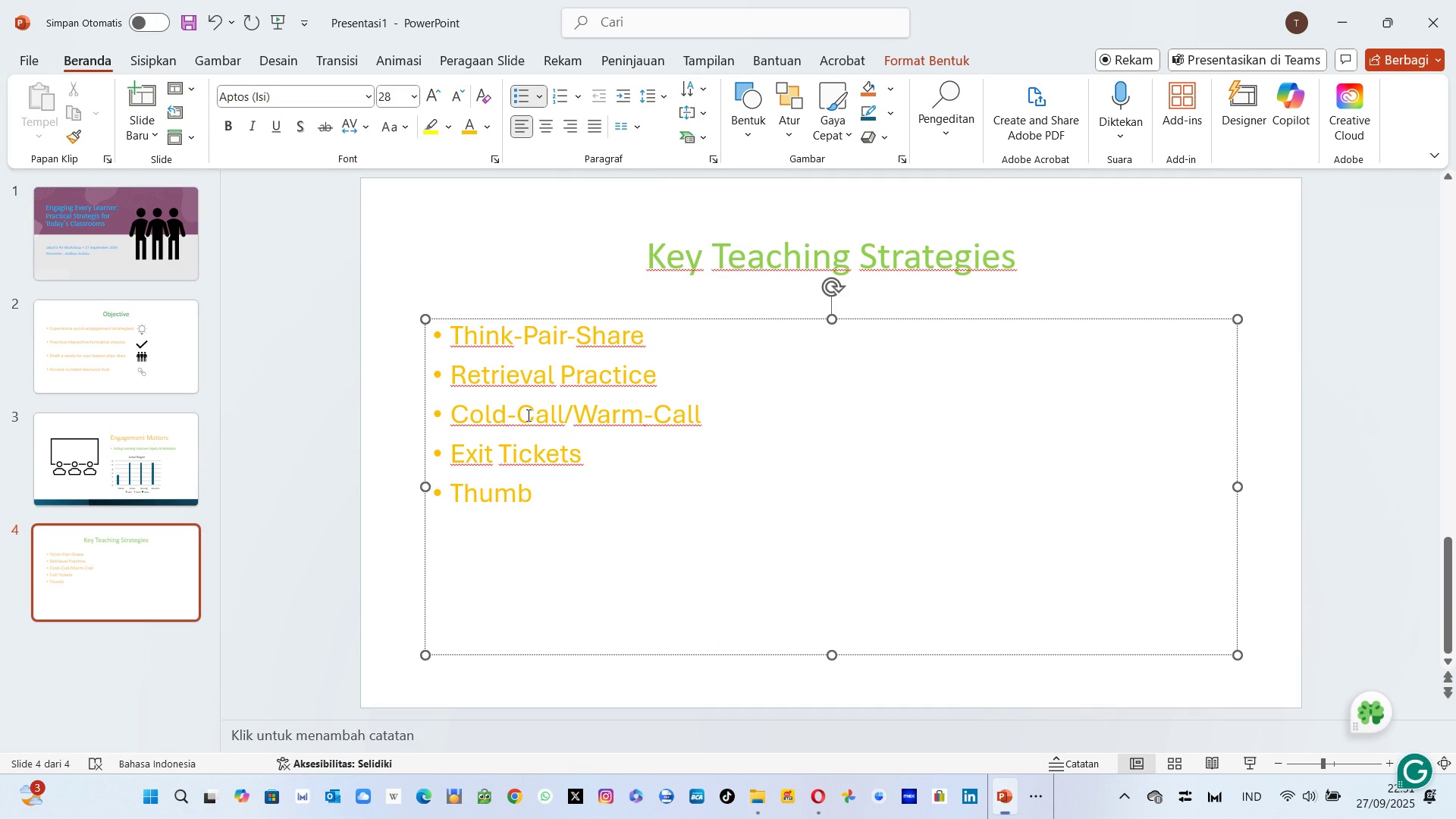 
key(Alt+AltLeft)
 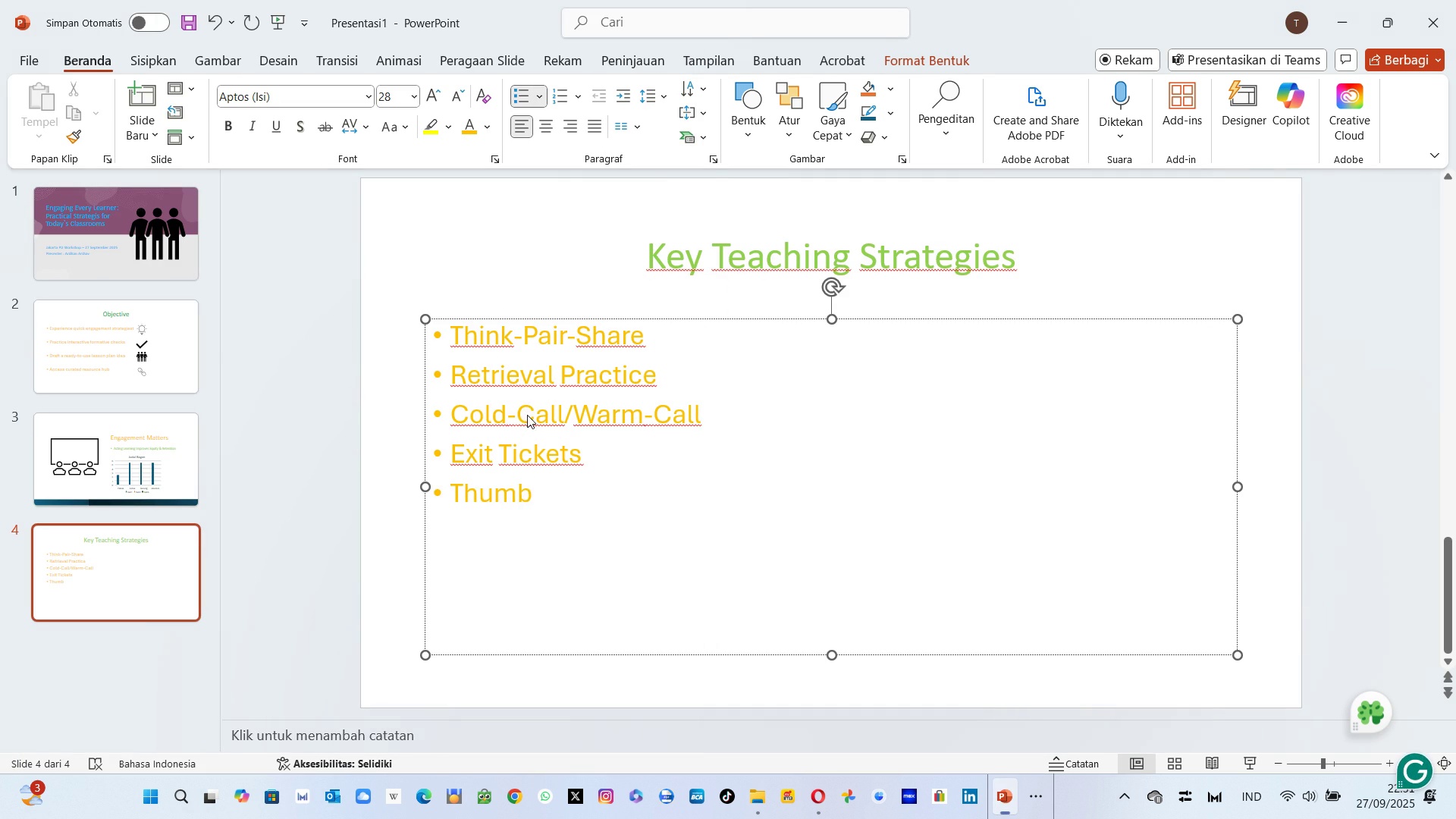 
key(Alt+Tab)
 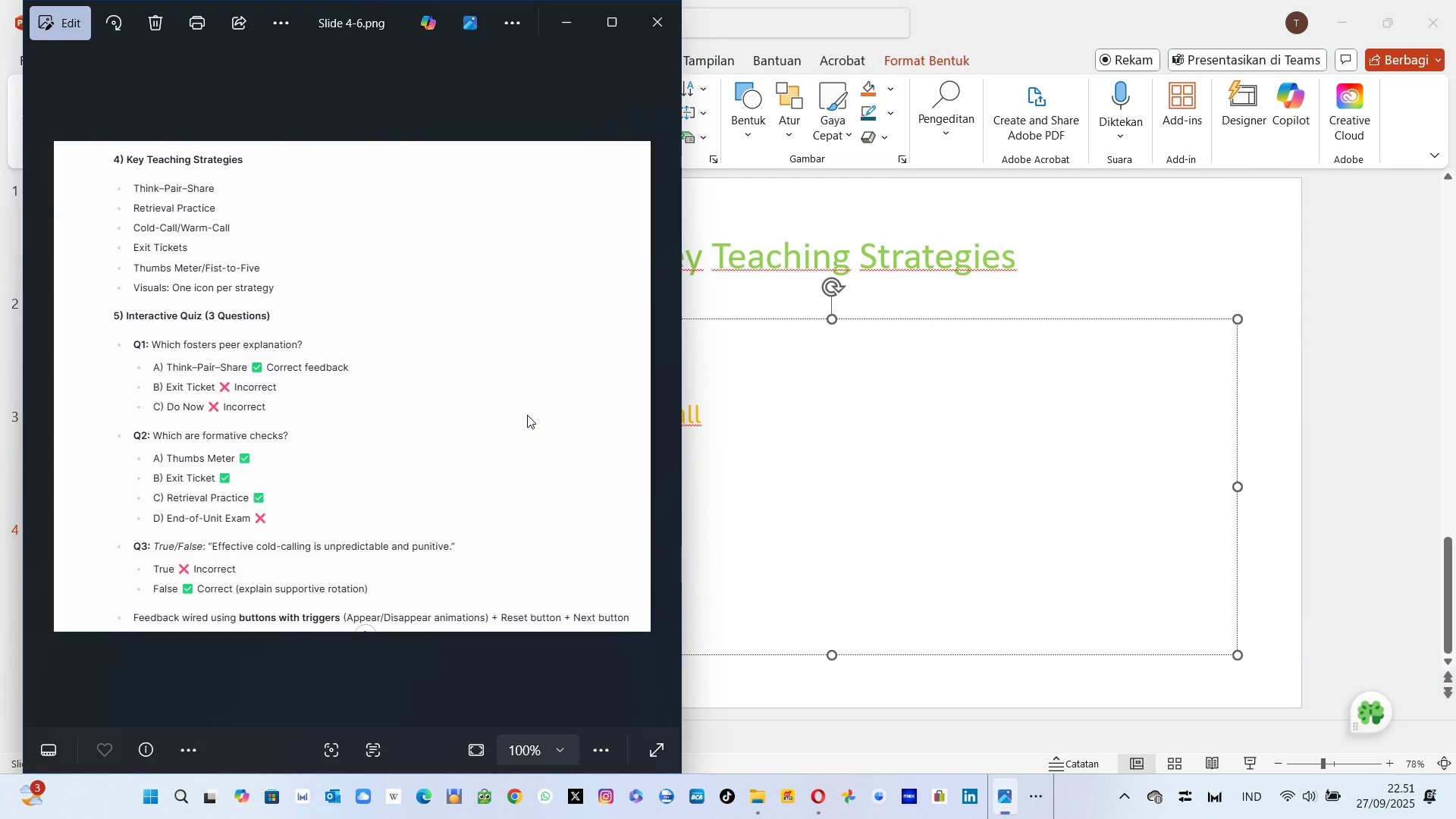 
key(Alt+AltLeft)
 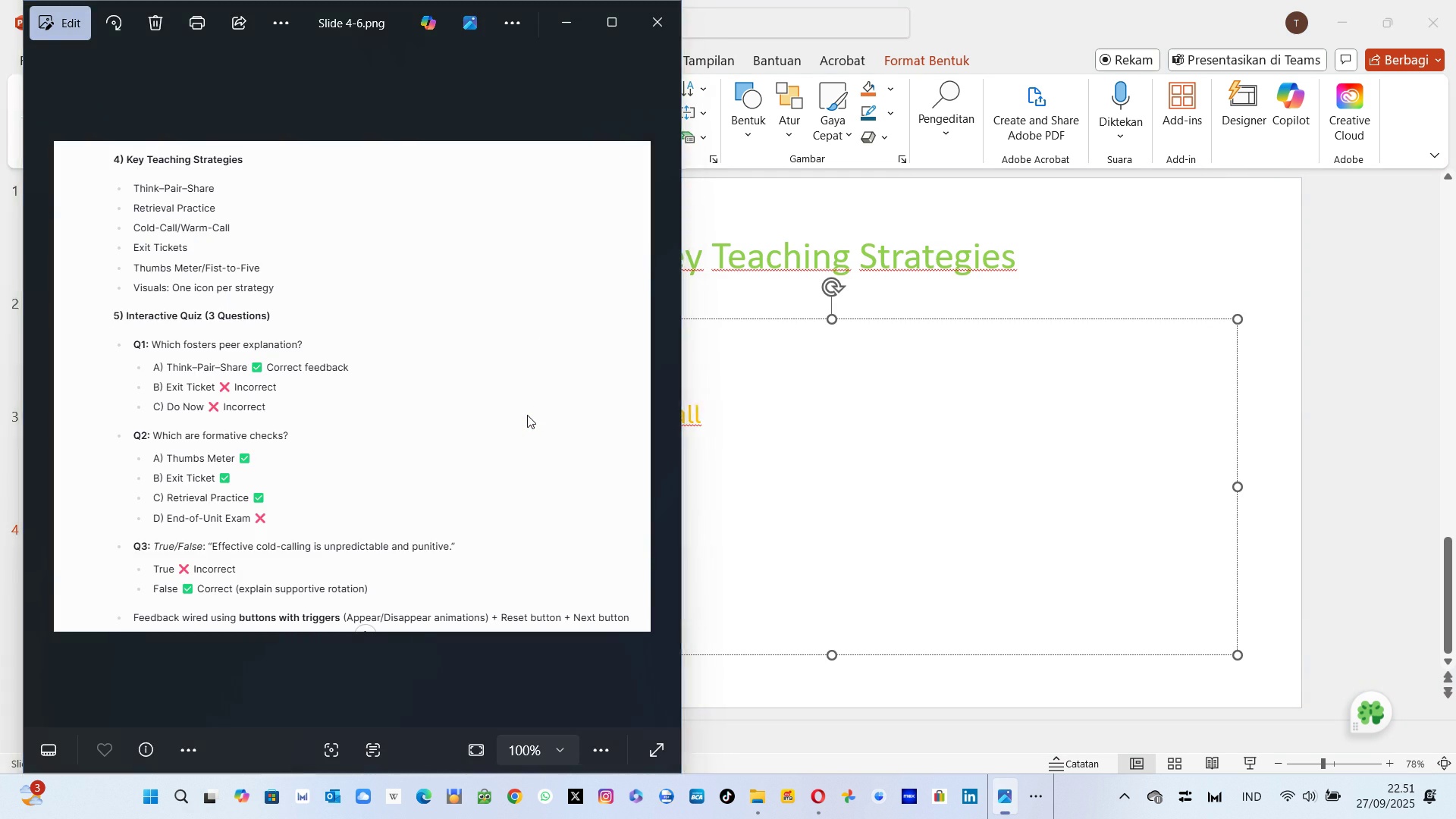 
key(Tab)
type(s Meter)
 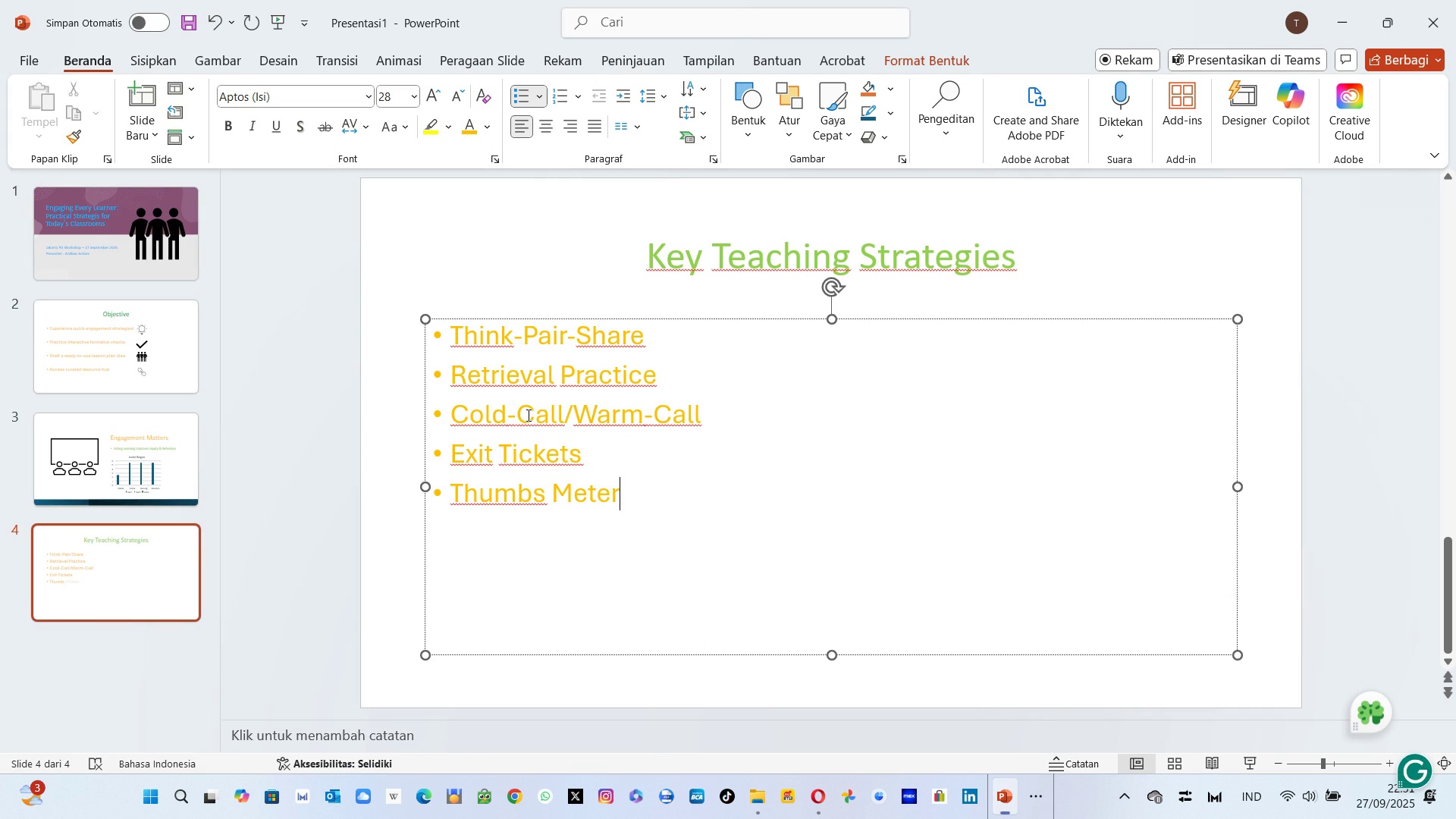 
key(Alt+AltLeft)
 